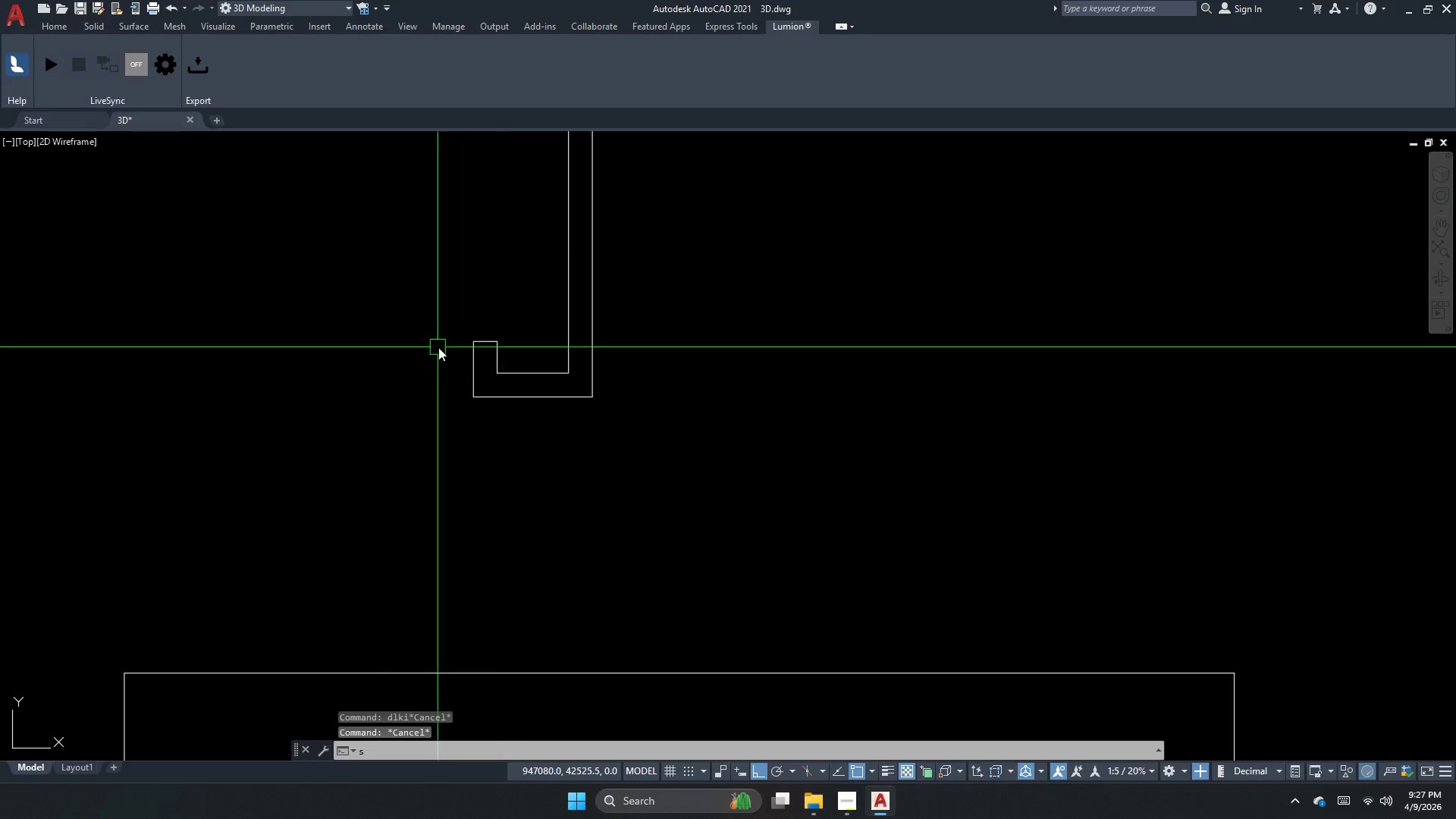 
key(Escape)
 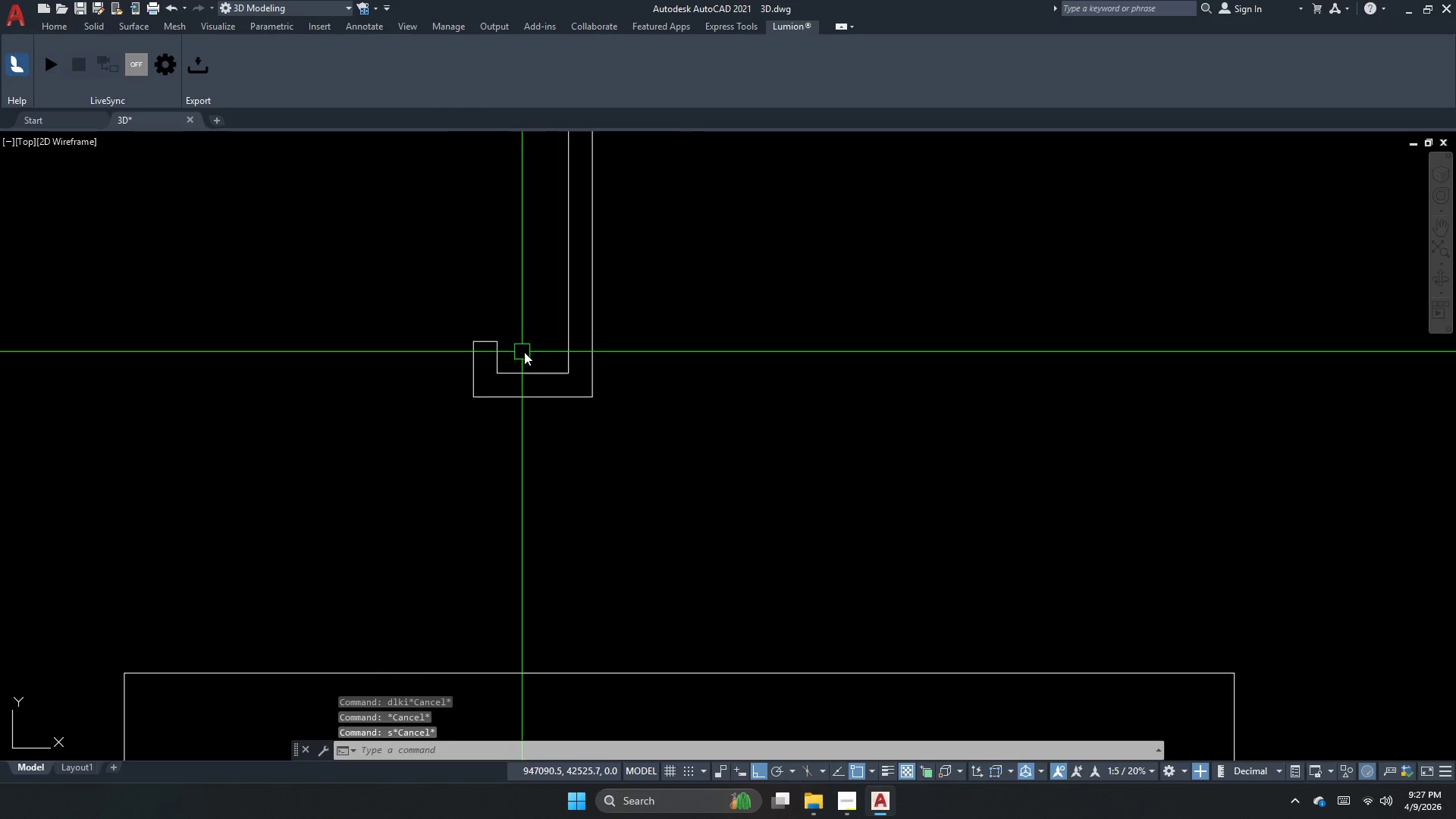 
left_click([522, 353])
 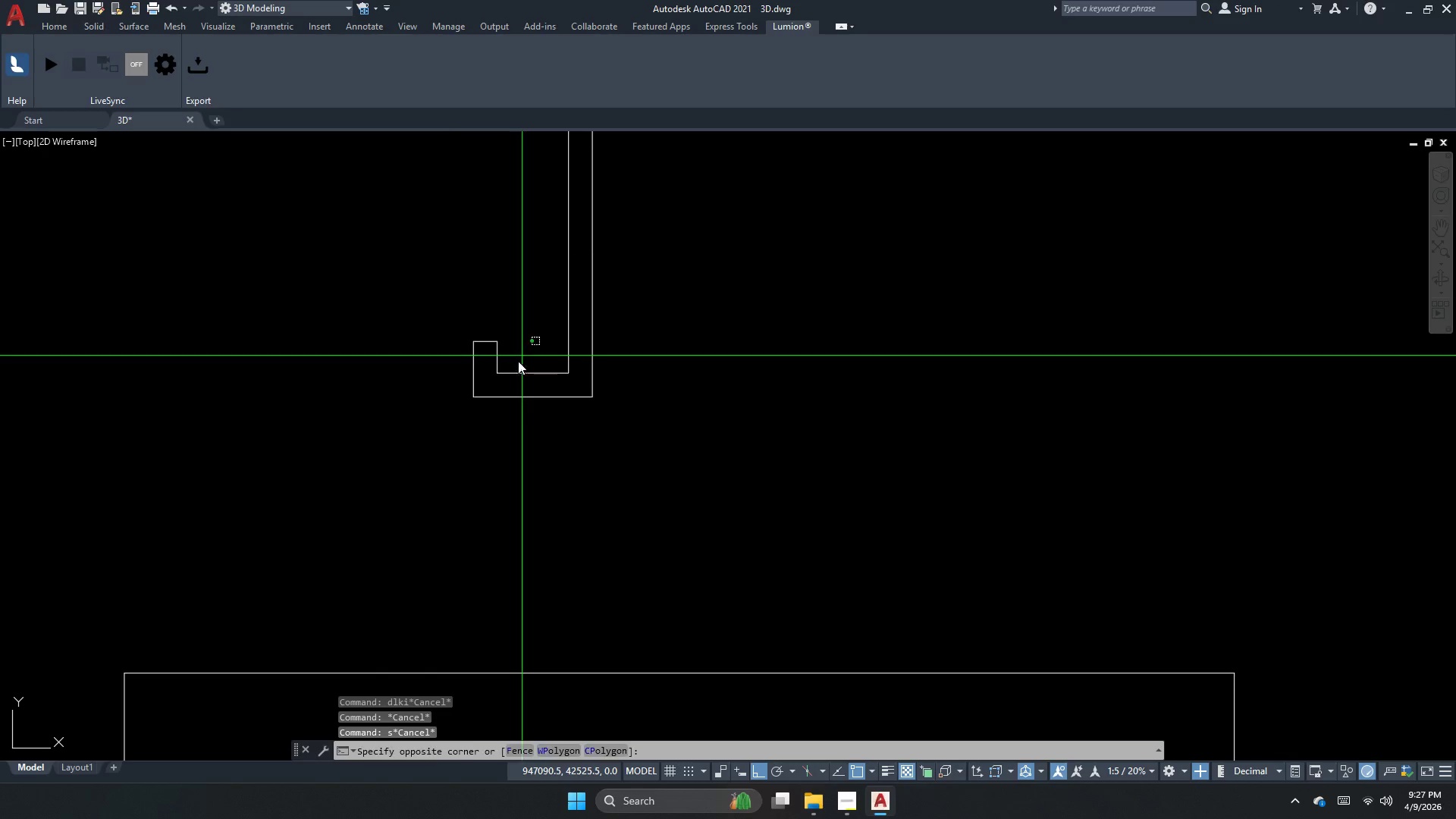 
left_click_drag(start_coordinate=[512, 372], to_coordinate=[512, 378])
 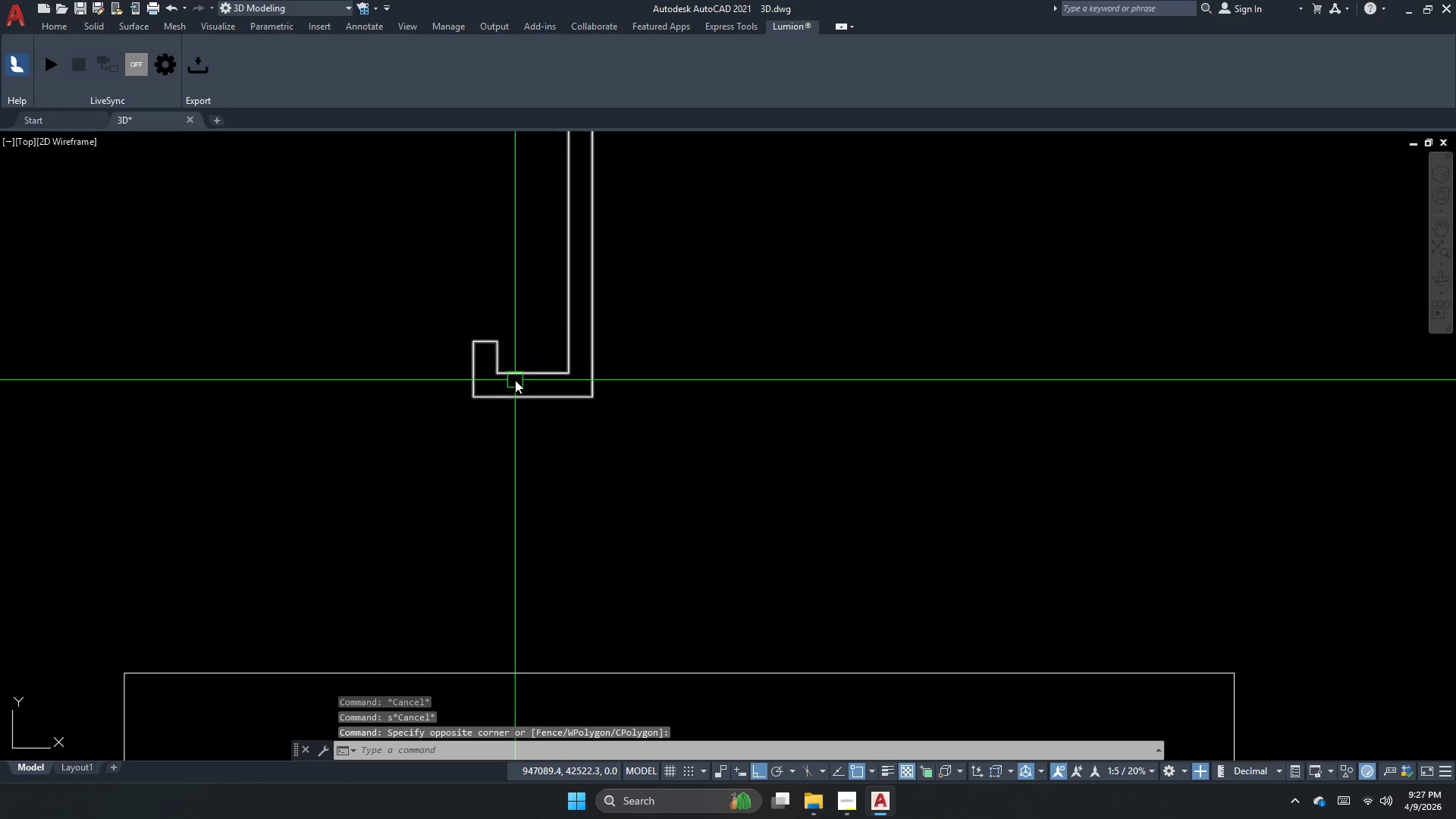 
key(Escape)
 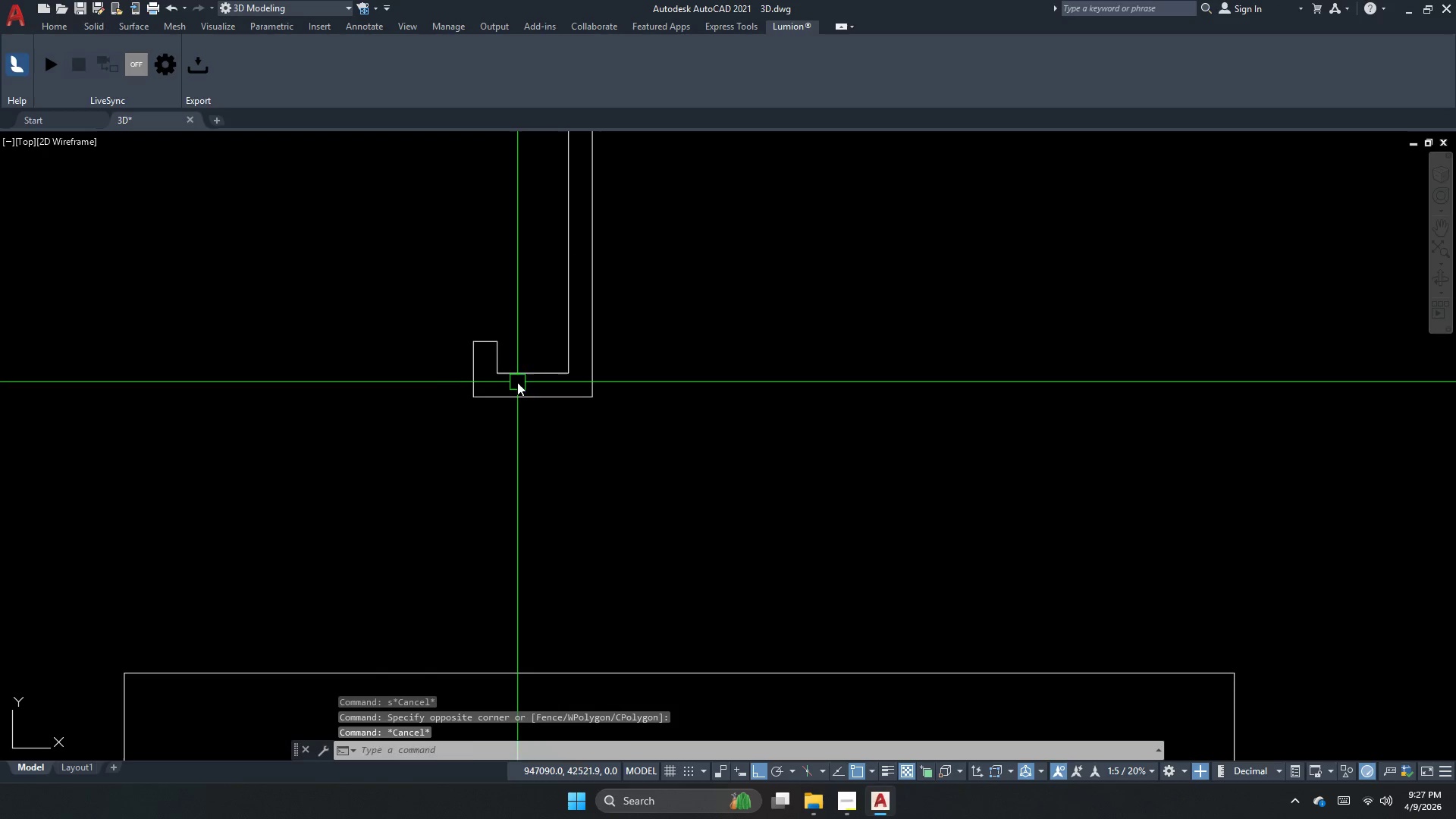 
triple_click([517, 382])
 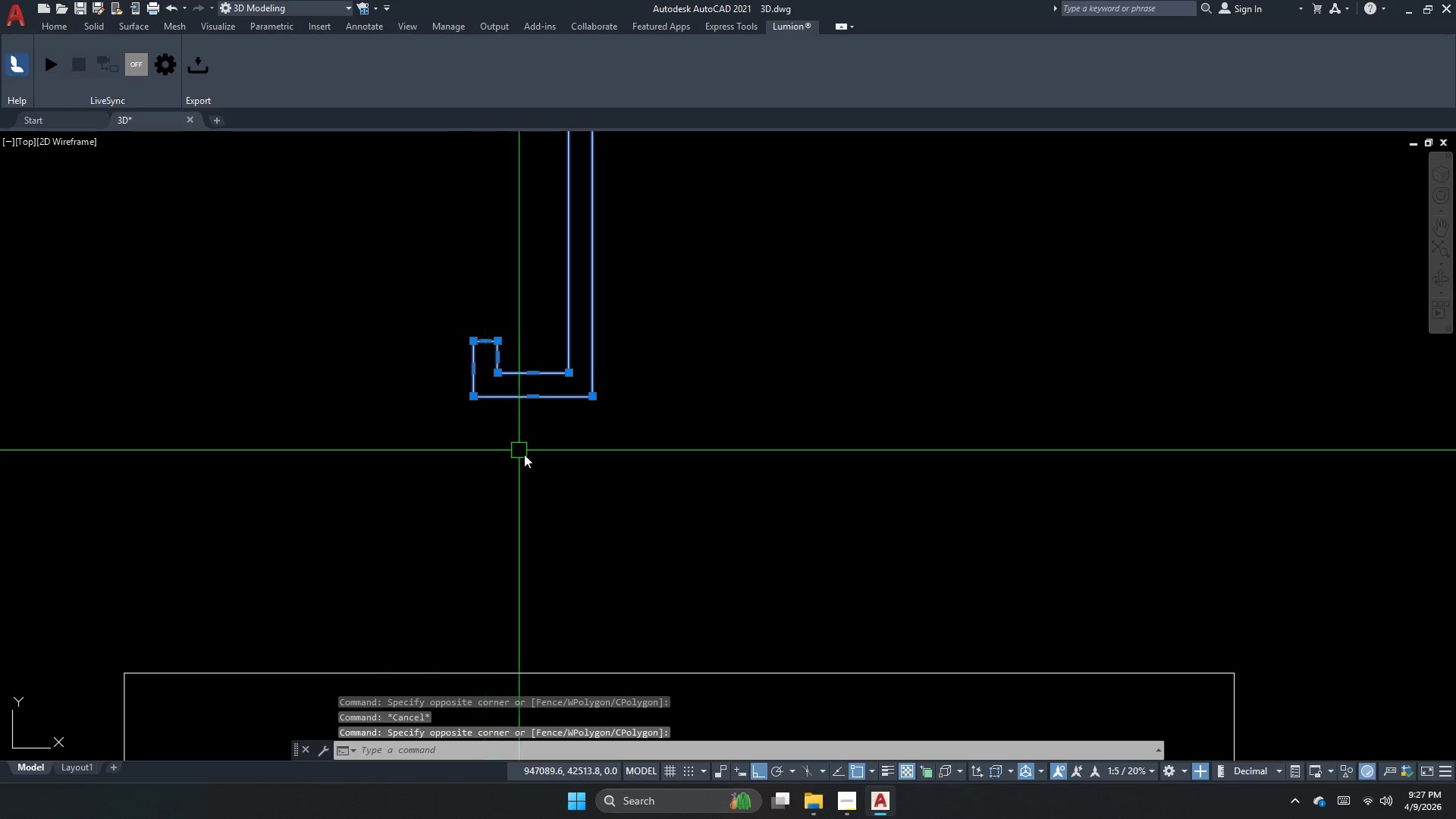 
key(Escape)
 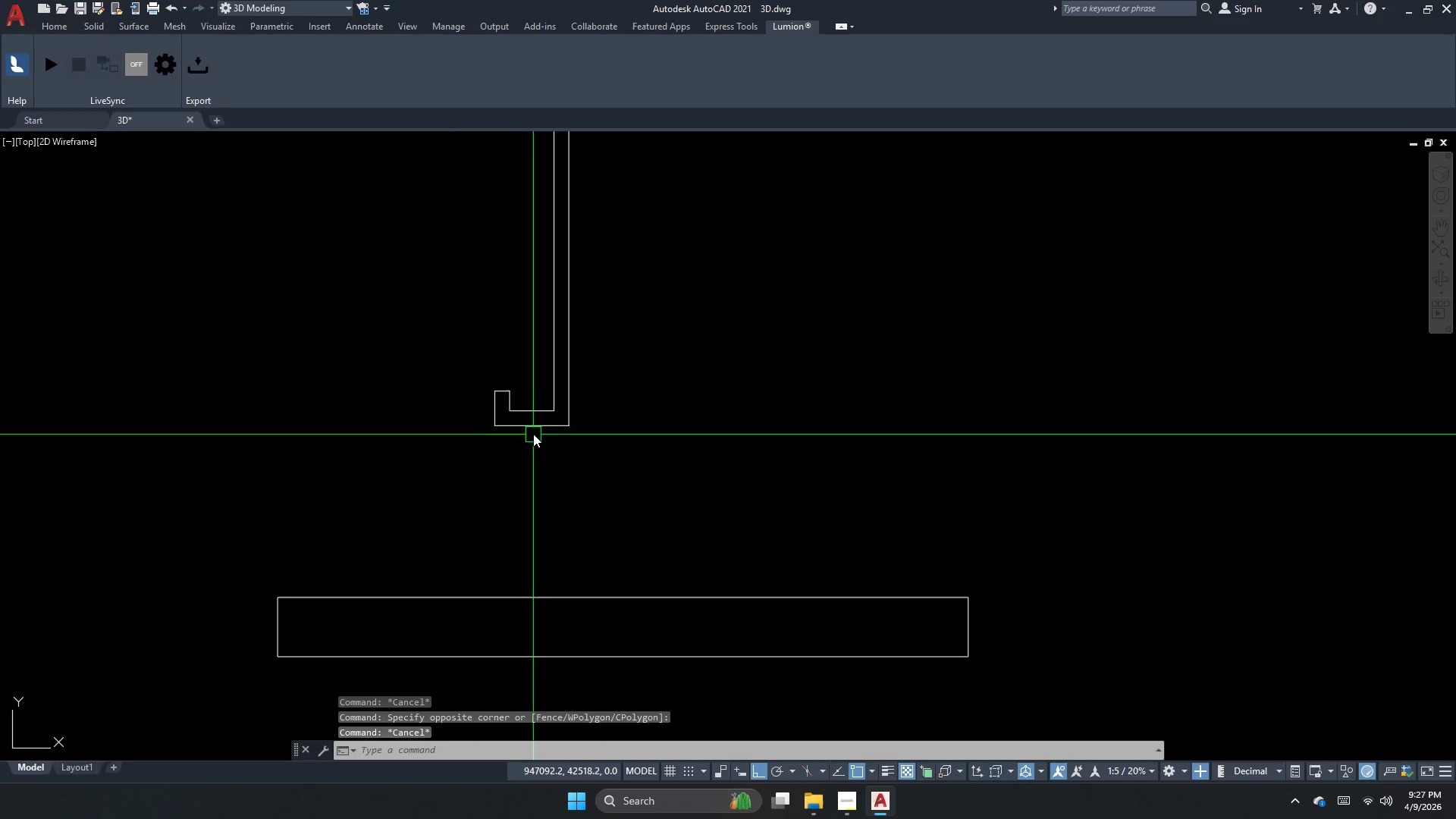 
scroll: coordinate [532, 472], scroll_direction: down, amount: 1.0
 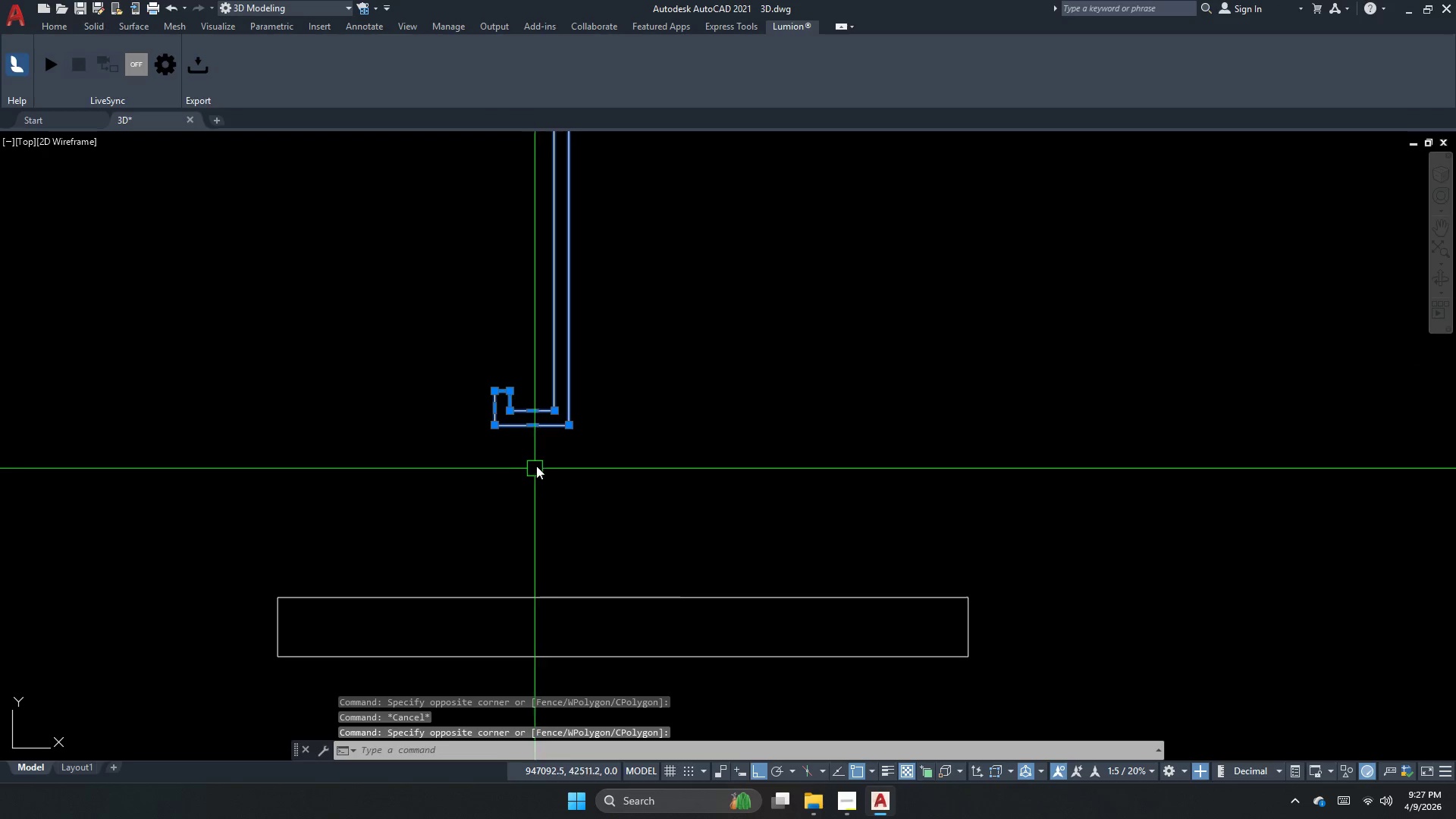 
key(Escape)
key(Escape)
type(dli )
 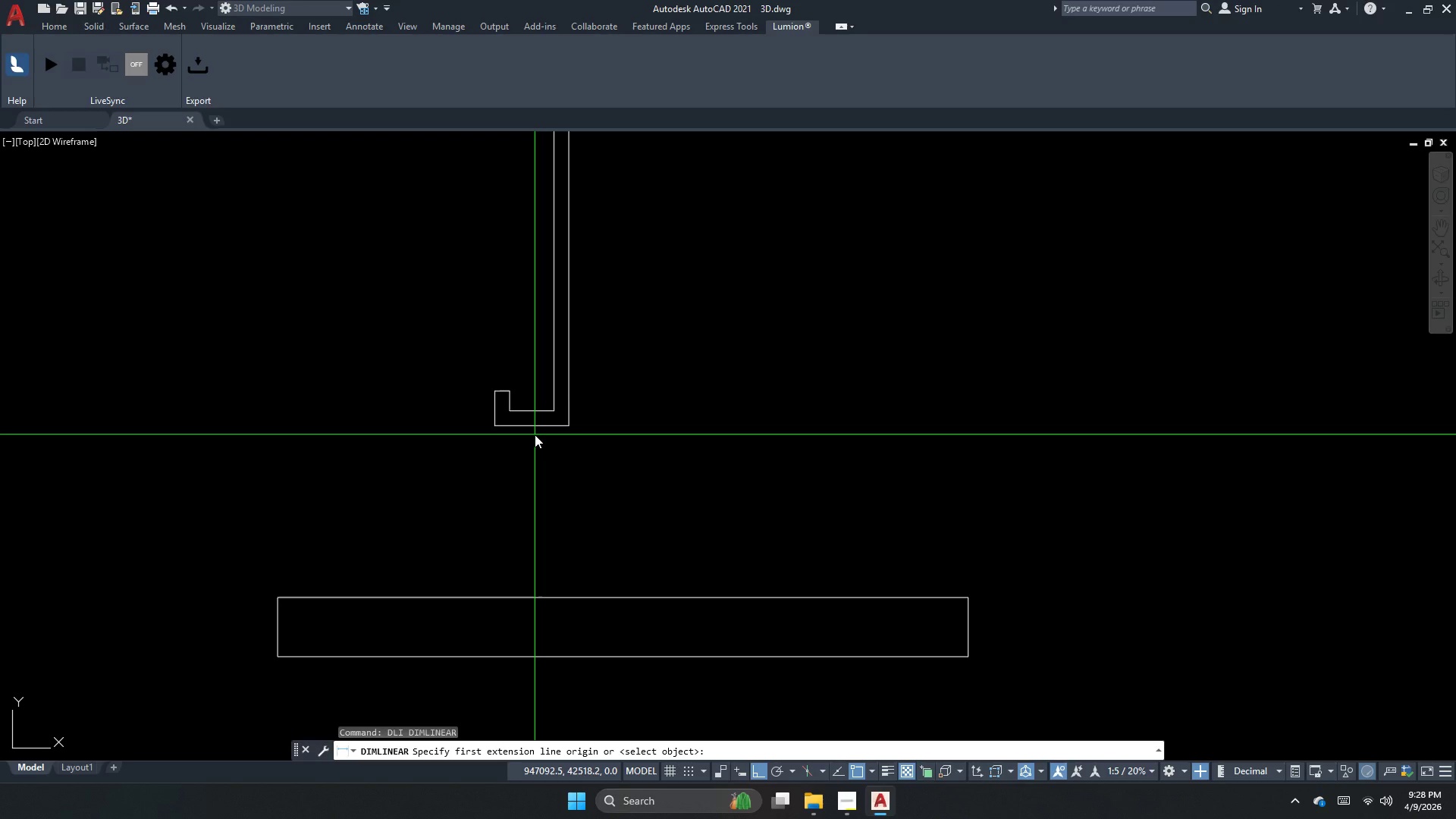 
wait(11.55)
 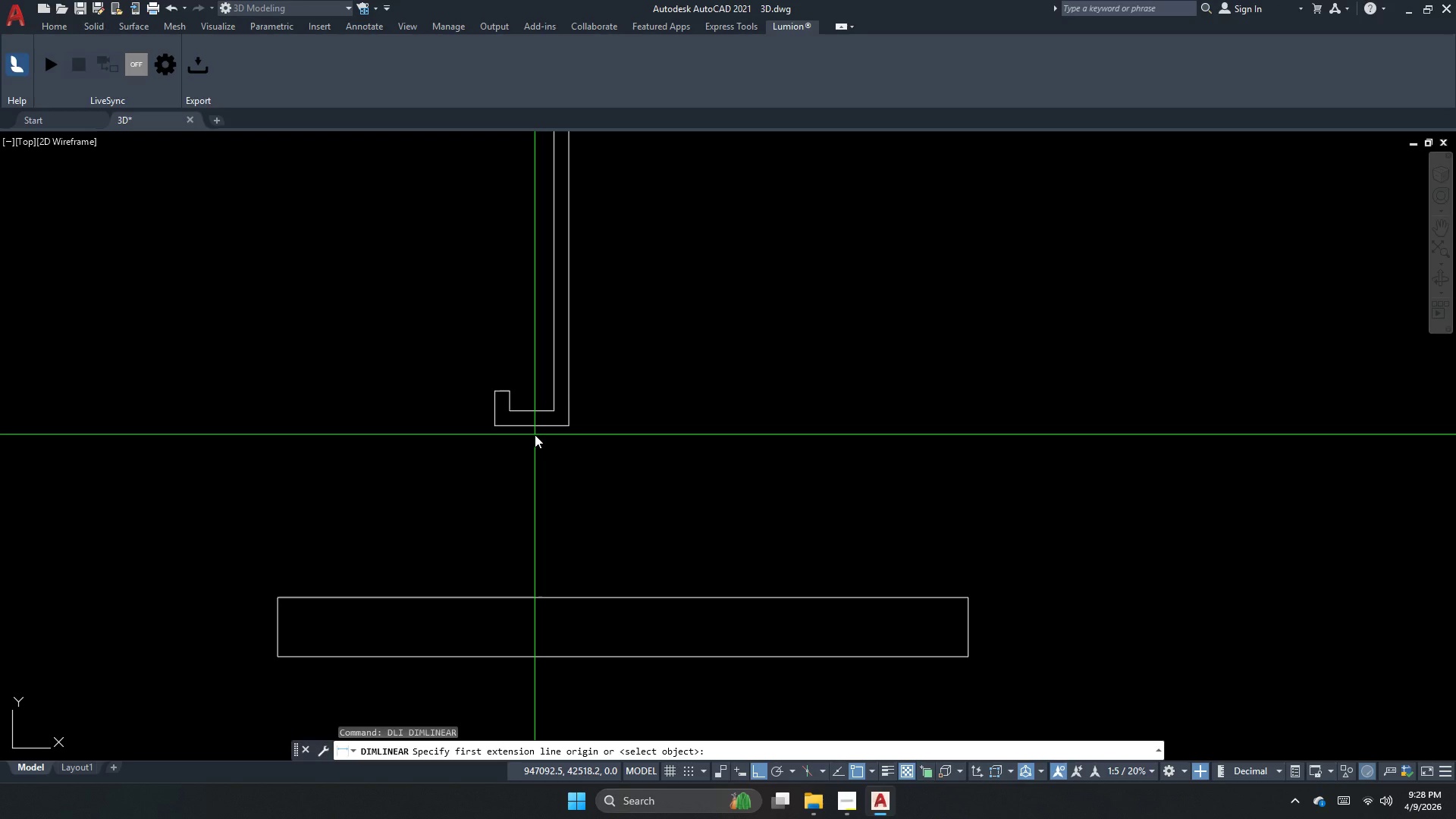 
key(Escape)
 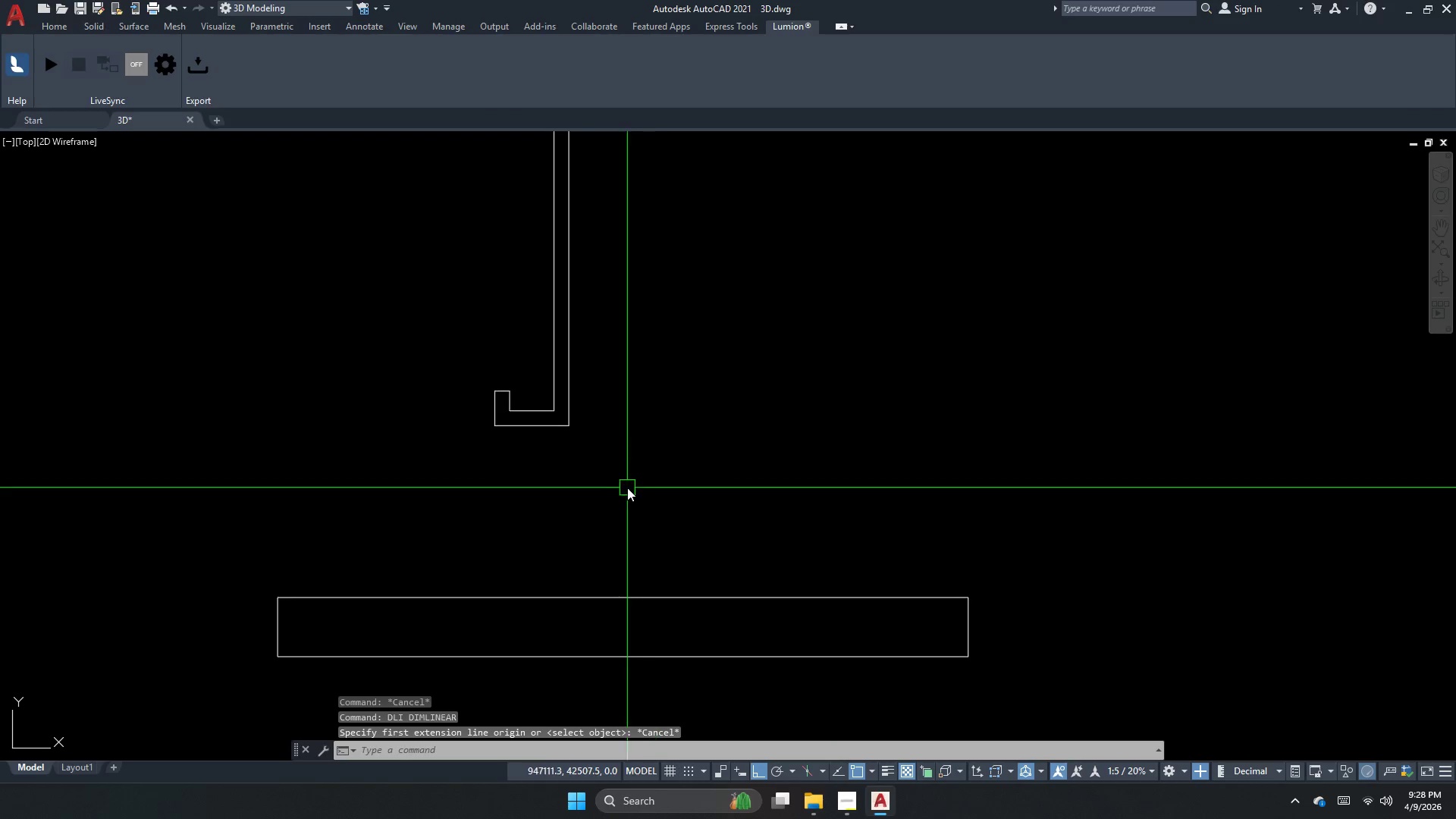 
left_click_drag(start_coordinate=[626, 488], to_coordinate=[621, 472])
 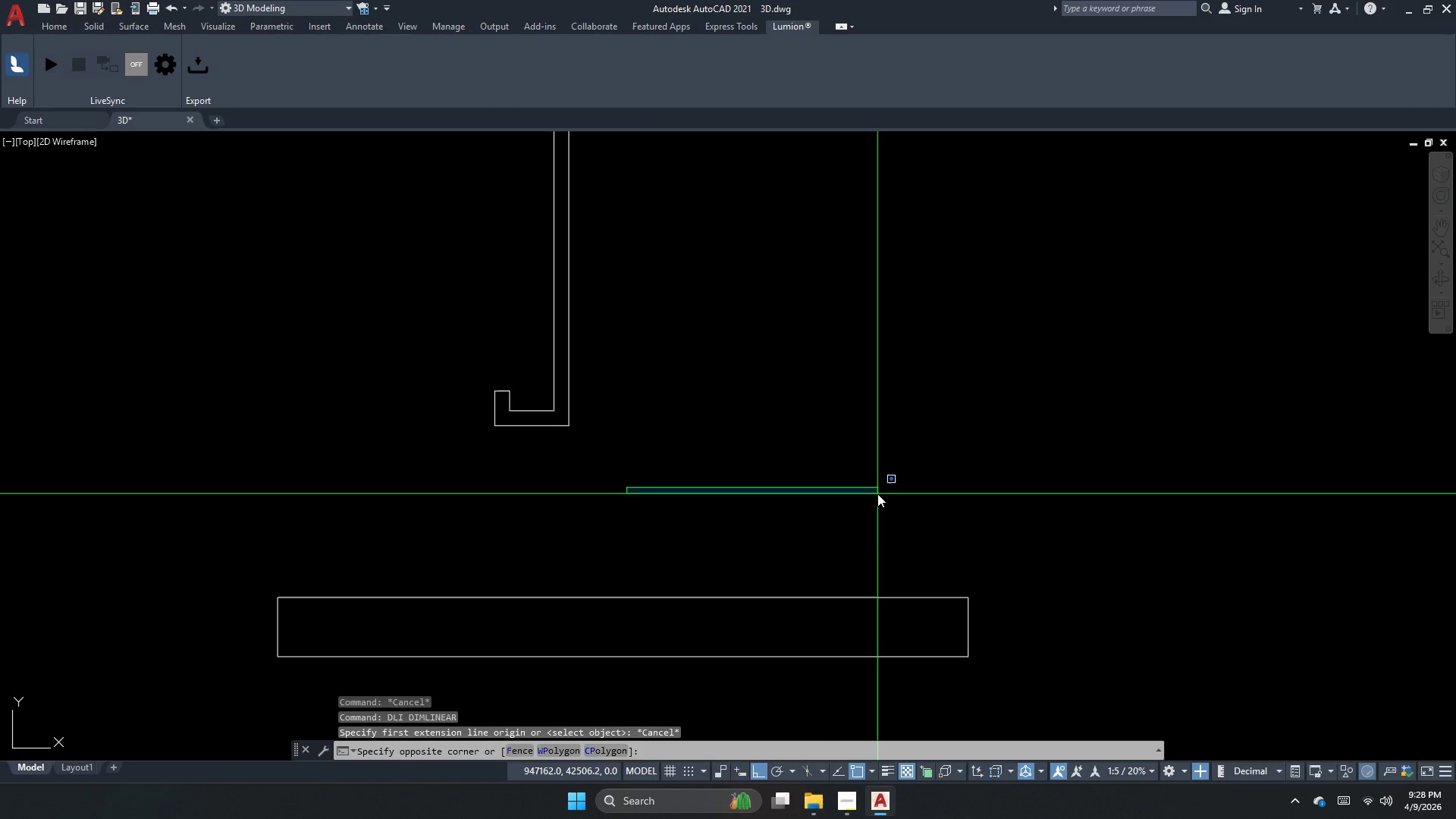 
key(Escape)
 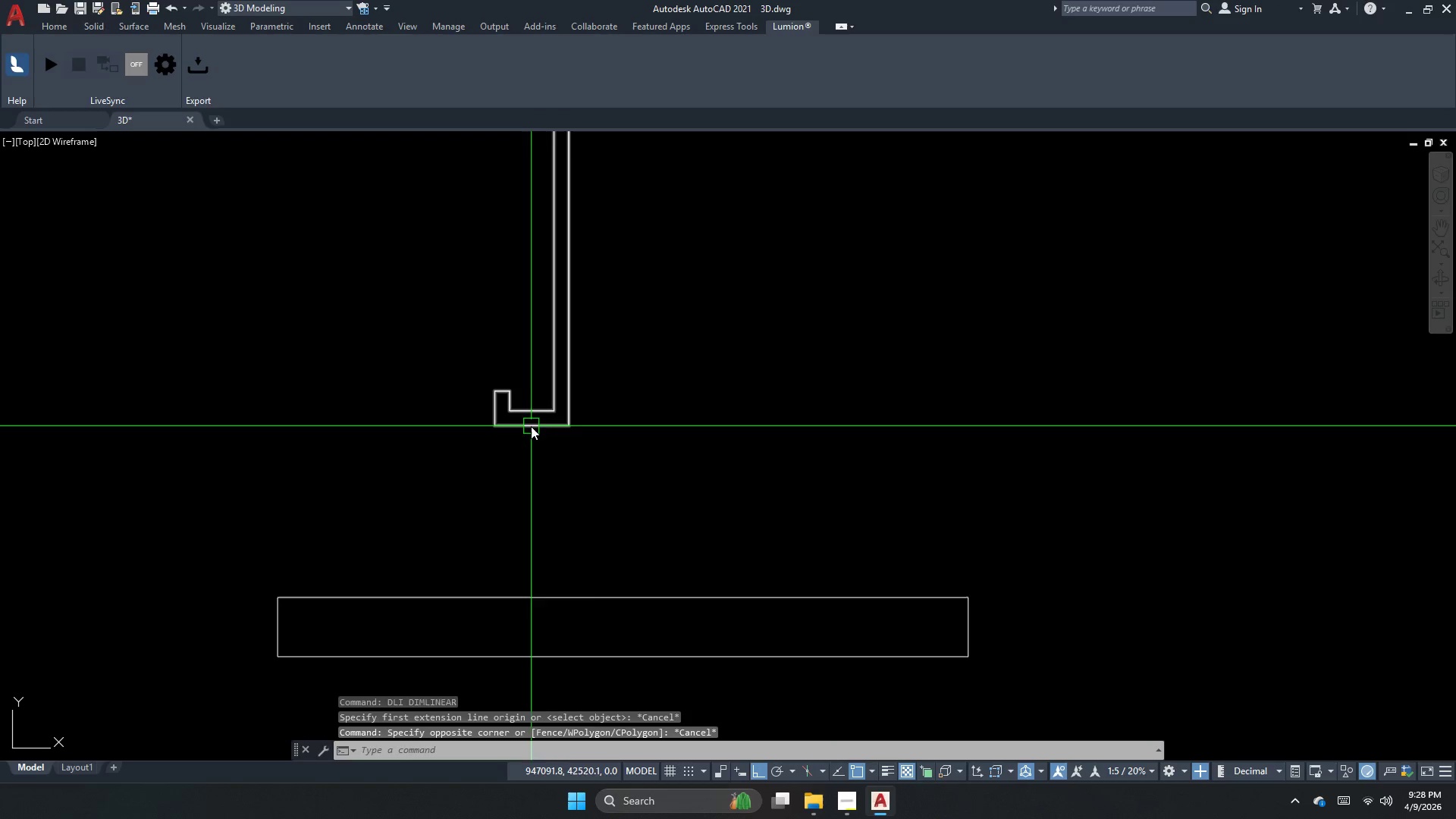 
left_click([544, 413])
 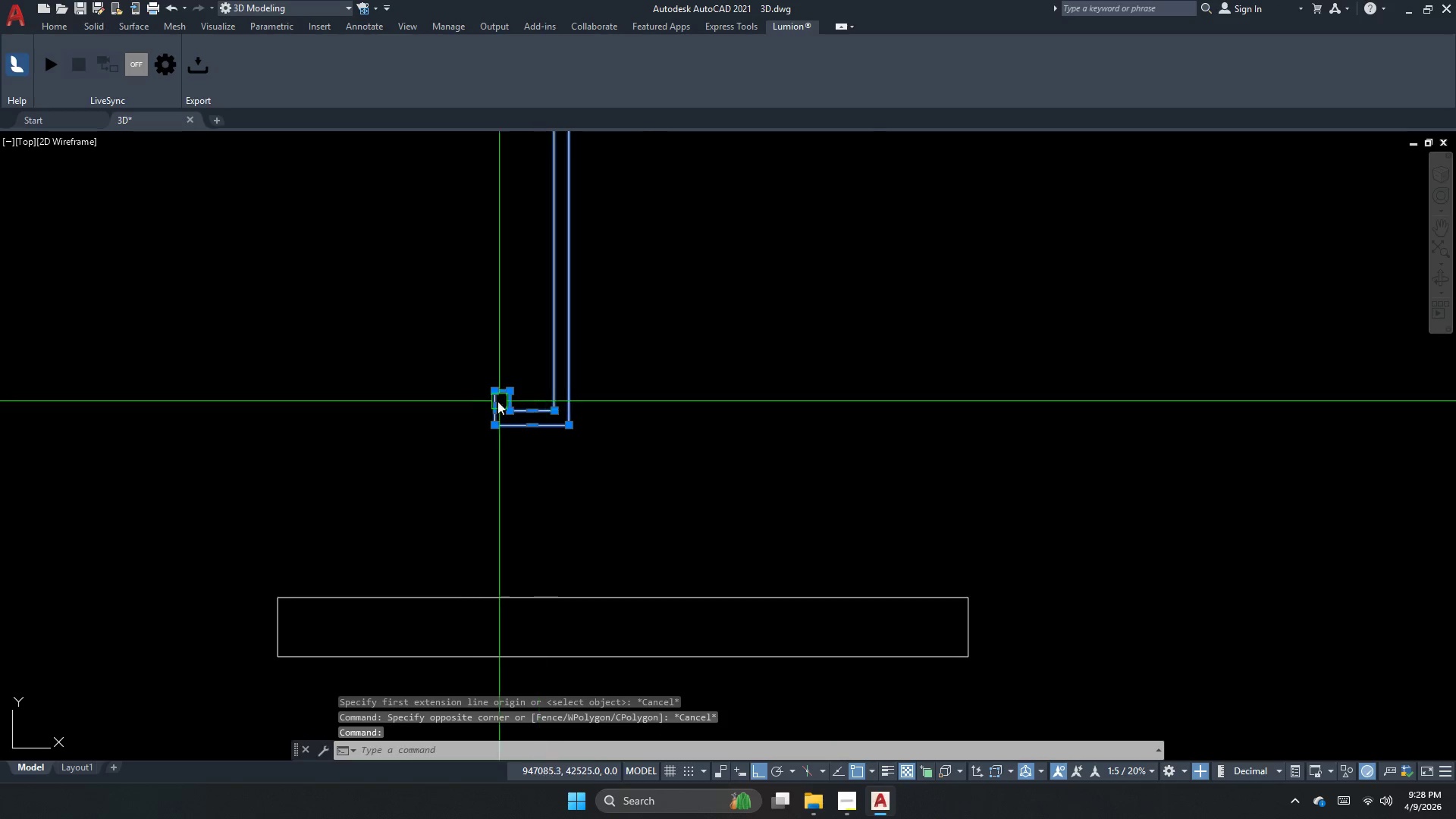 
key(Escape)
 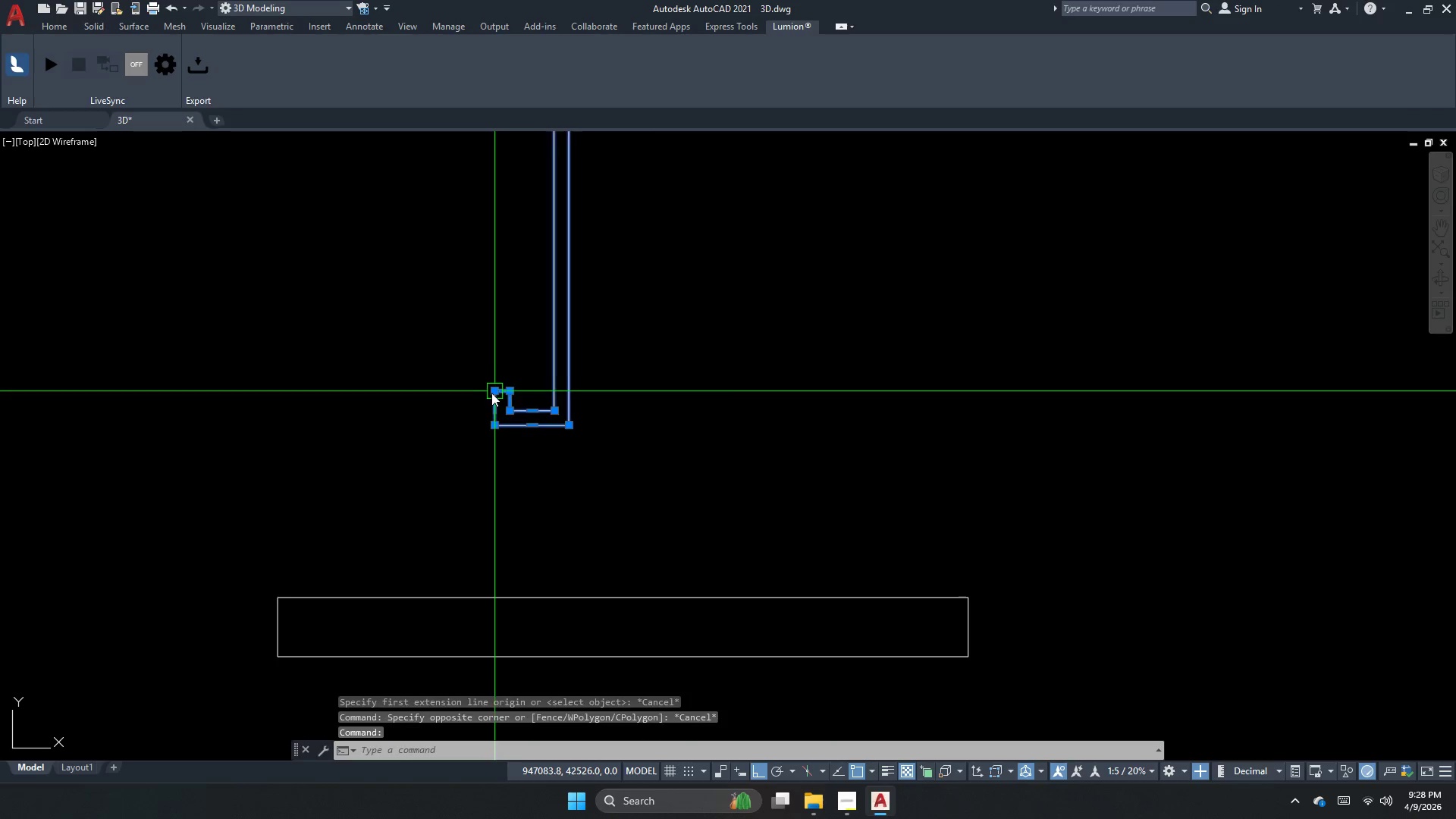 
left_click([562, 428])
 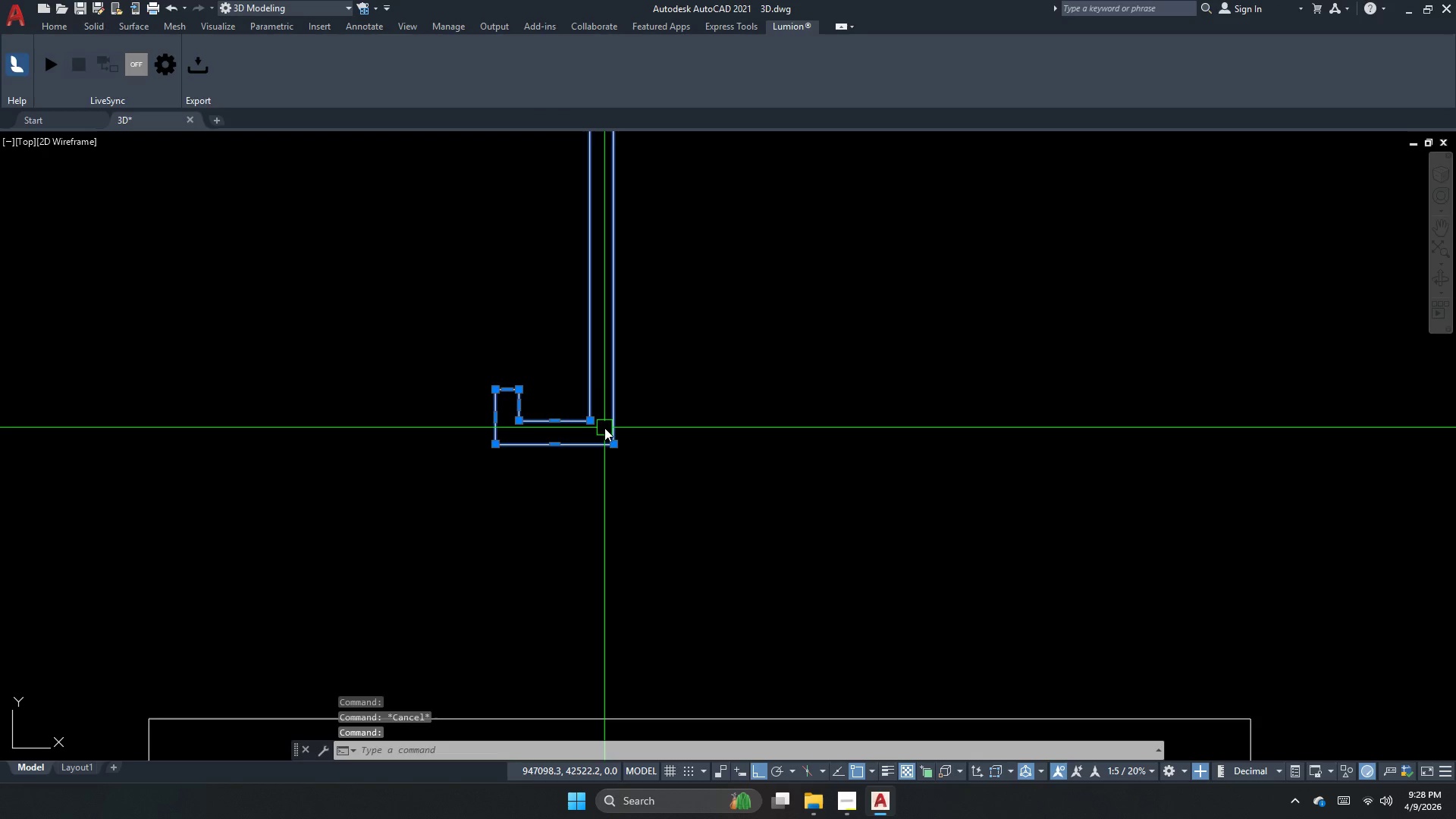 
scroll: coordinate [511, 406], scroll_direction: up, amount: 1.0
 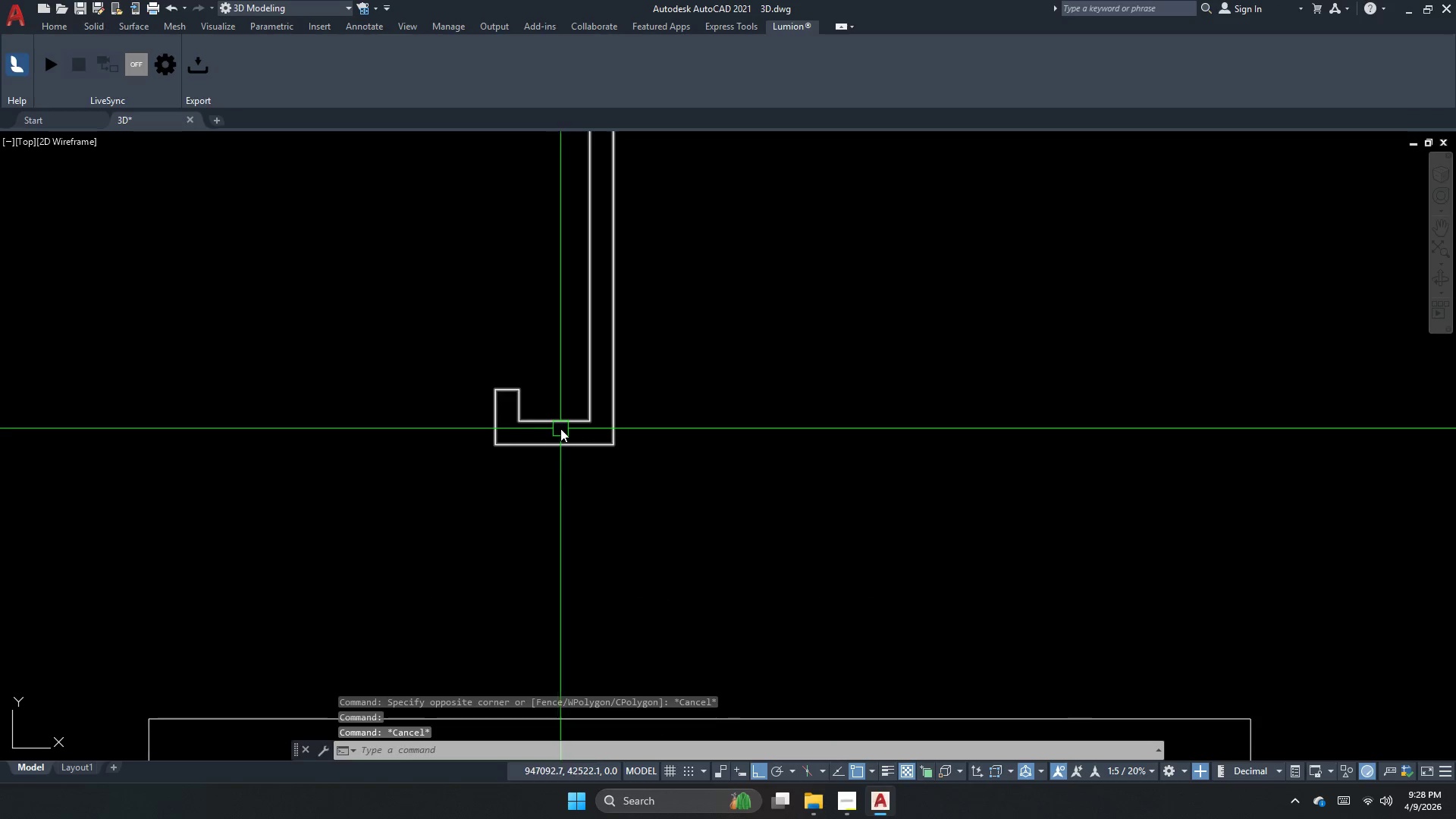 
hold_key(key=ControlLeft, duration=0.47)
scroll: coordinate [595, 425], scroll_direction: none, amount: 0.0
 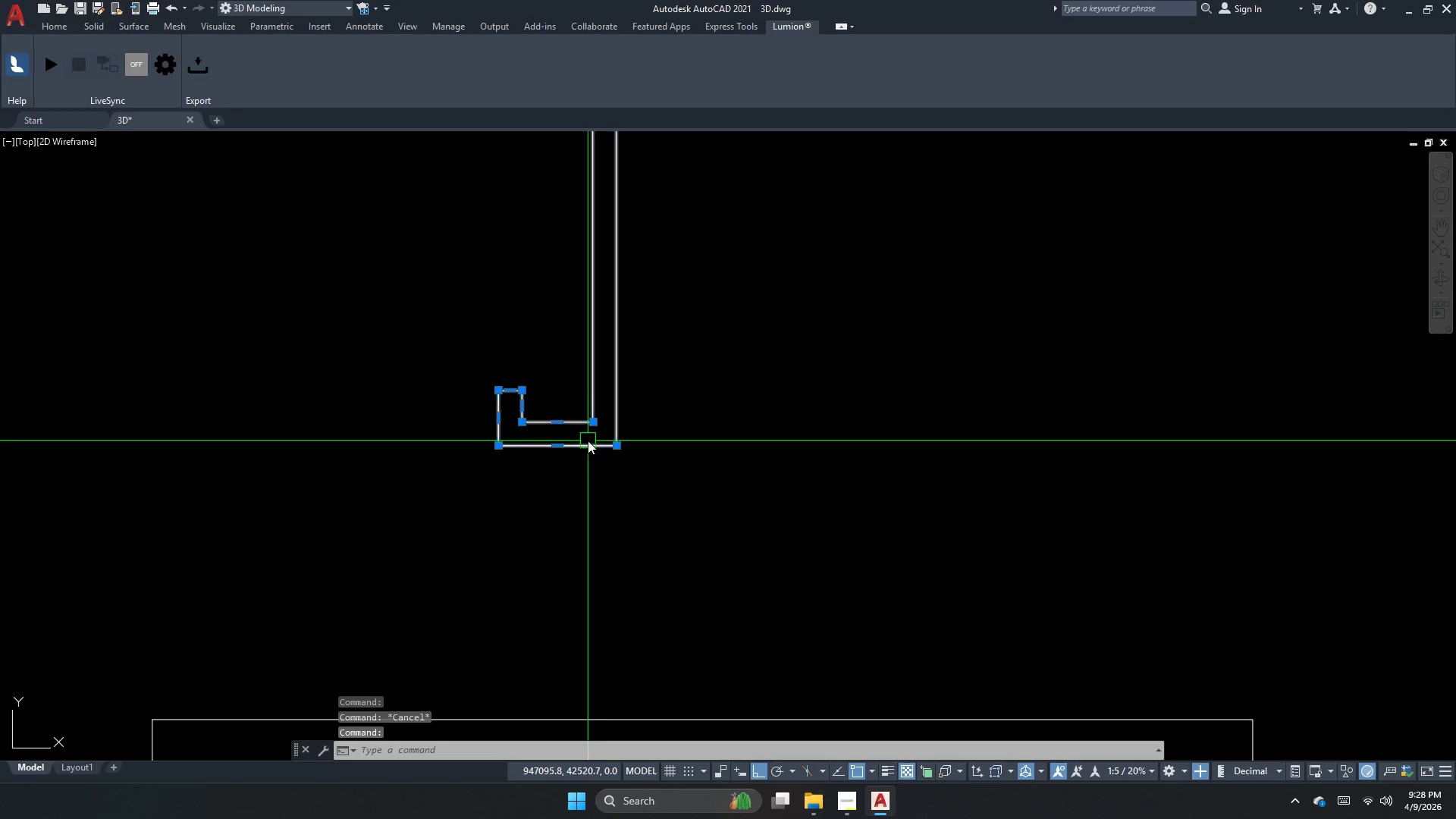 
key(Escape)
 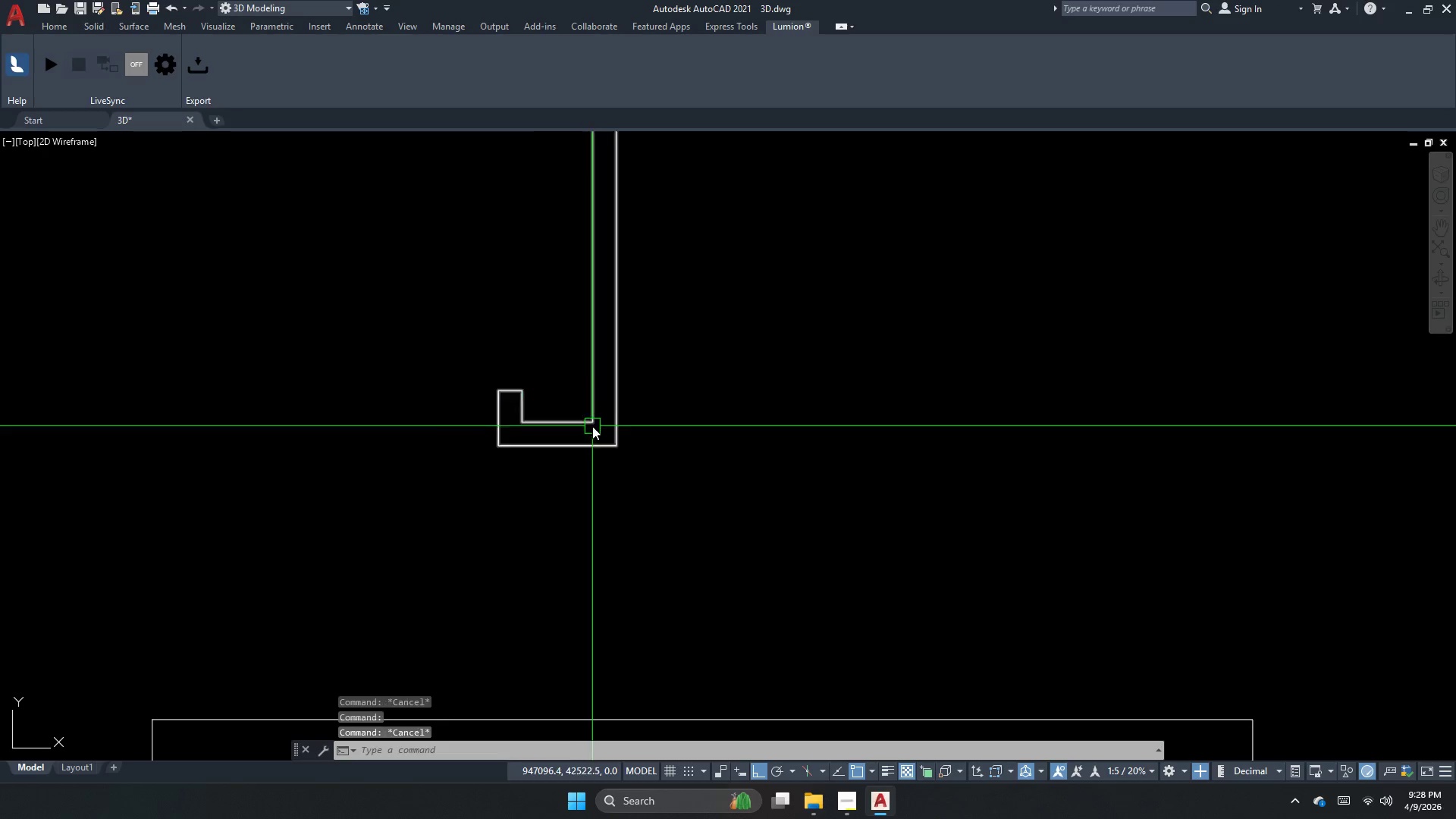 
hold_key(key=ControlLeft, duration=0.97)
left_click_drag(start_coordinate=[615, 436], to_coordinate=[595, 422])
 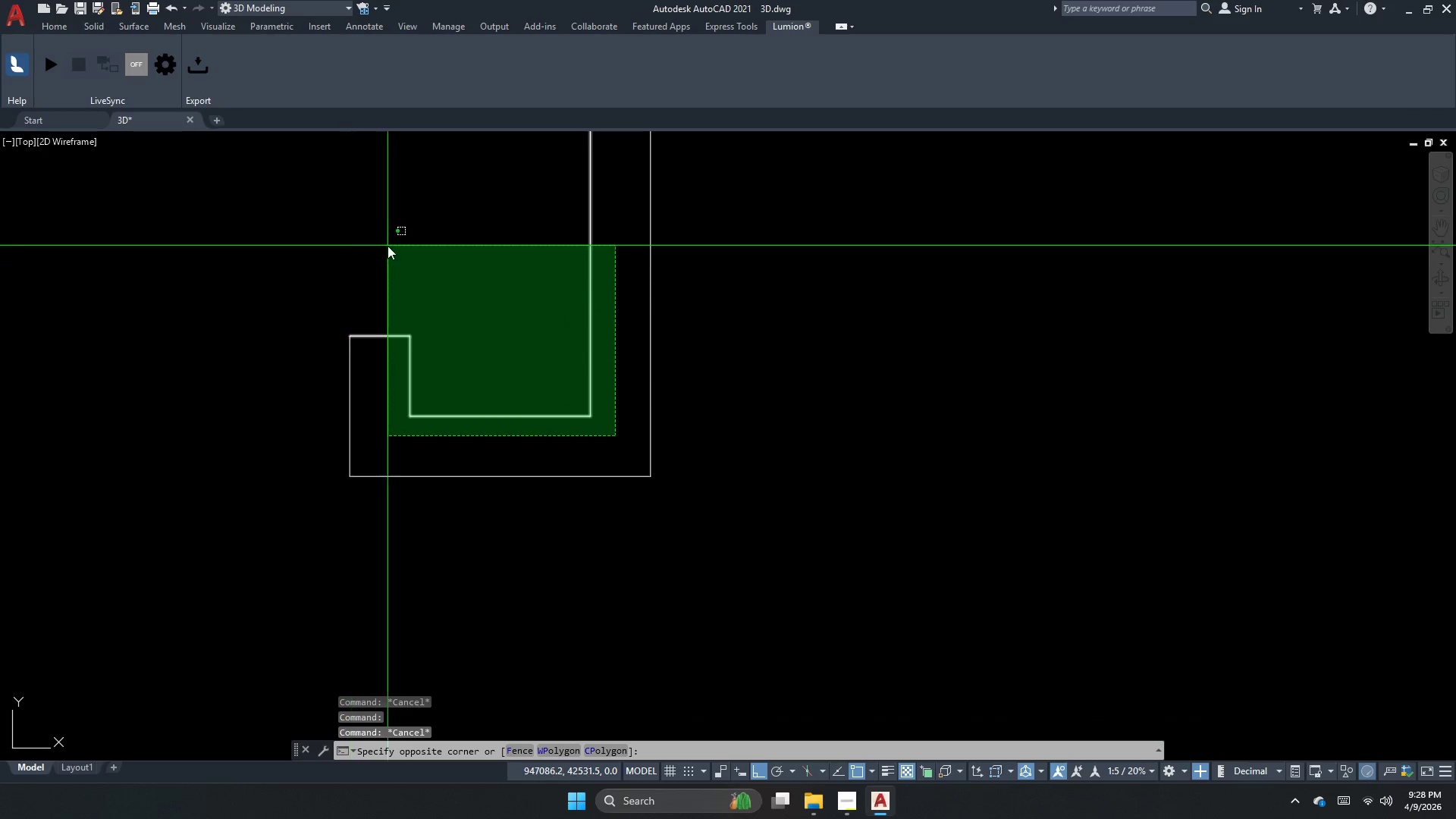 
scroll: coordinate [592, 426], scroll_direction: up, amount: 2.0
 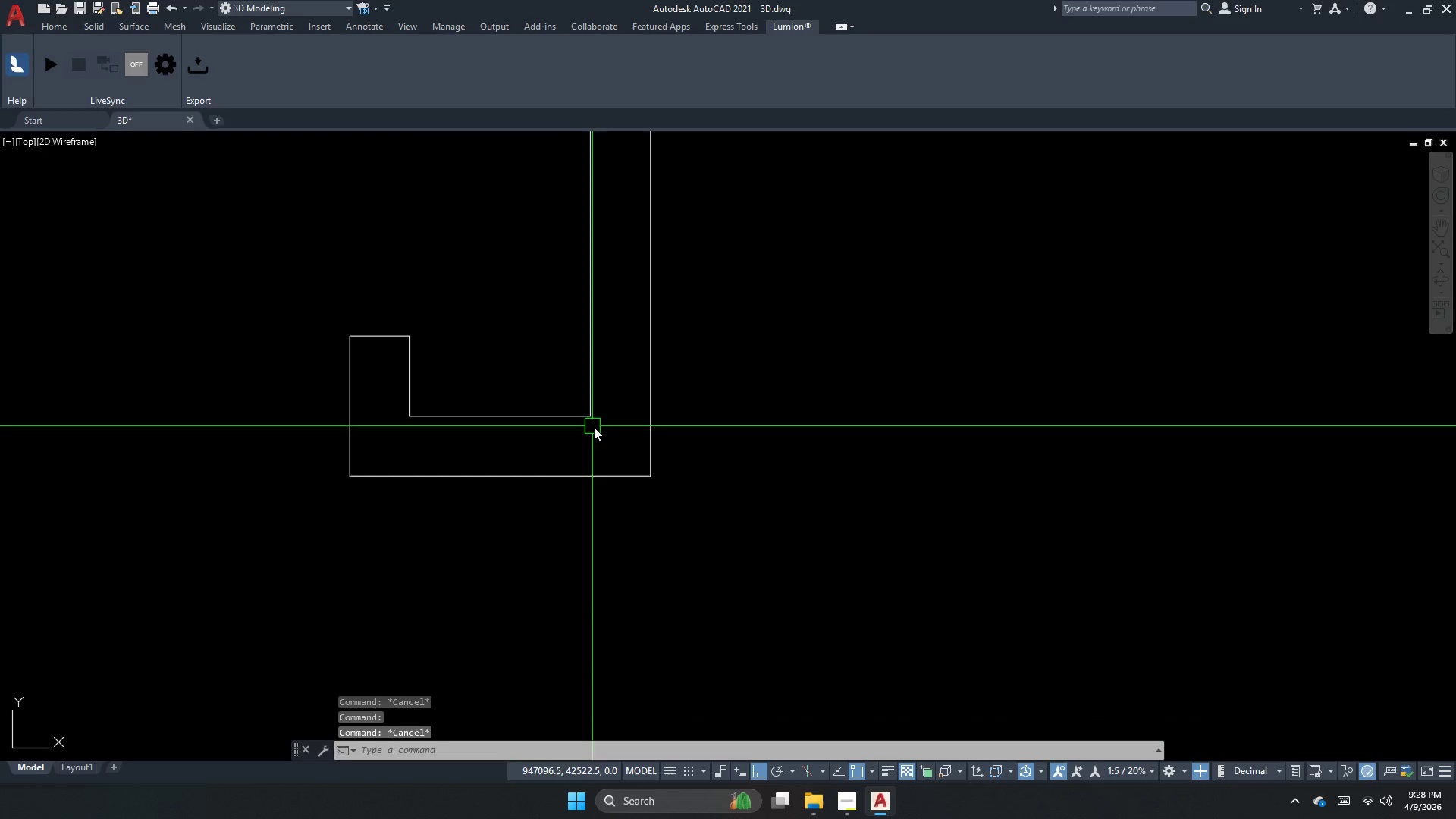 
left_click([389, 246])
 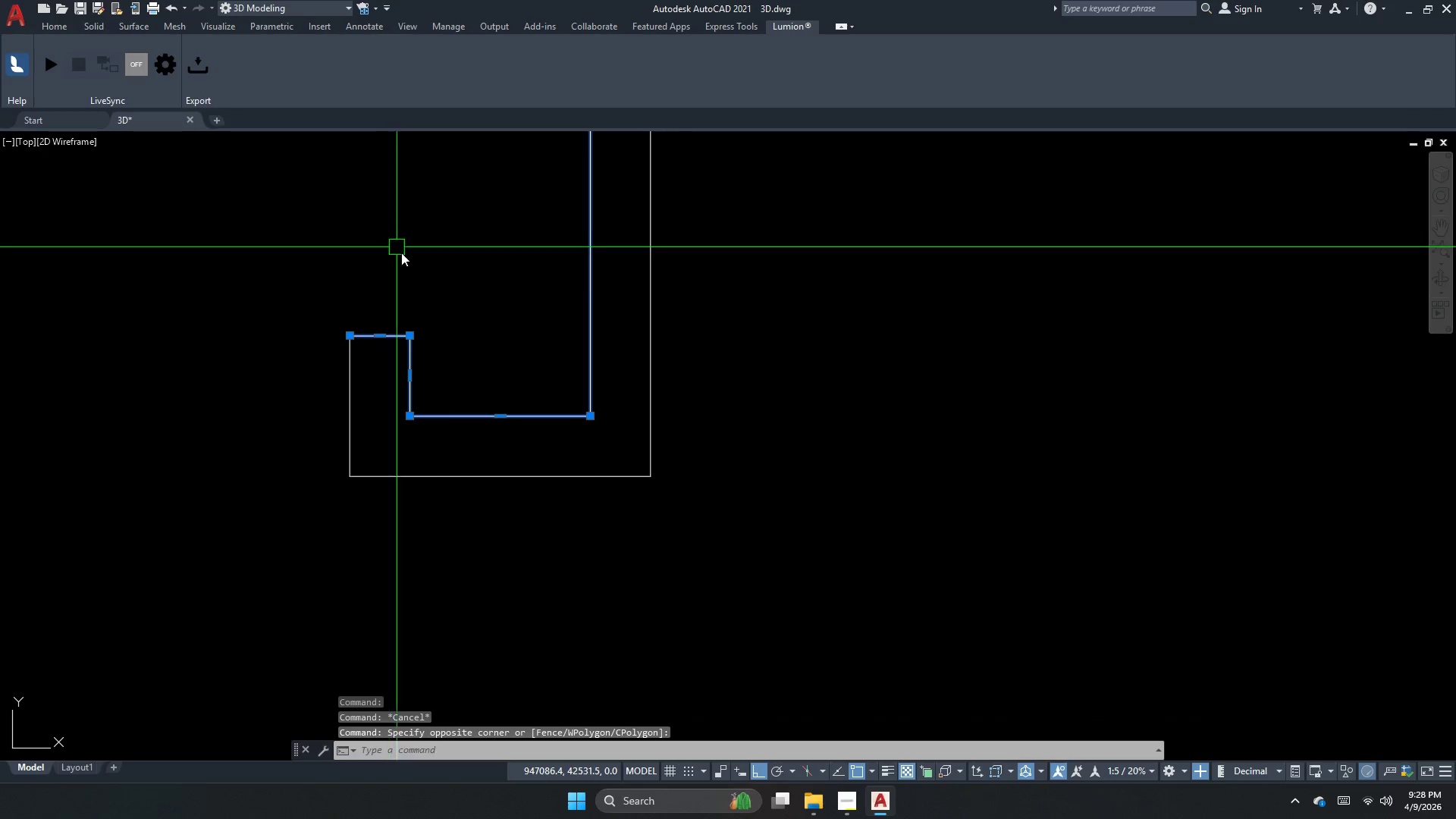 
key(E)
 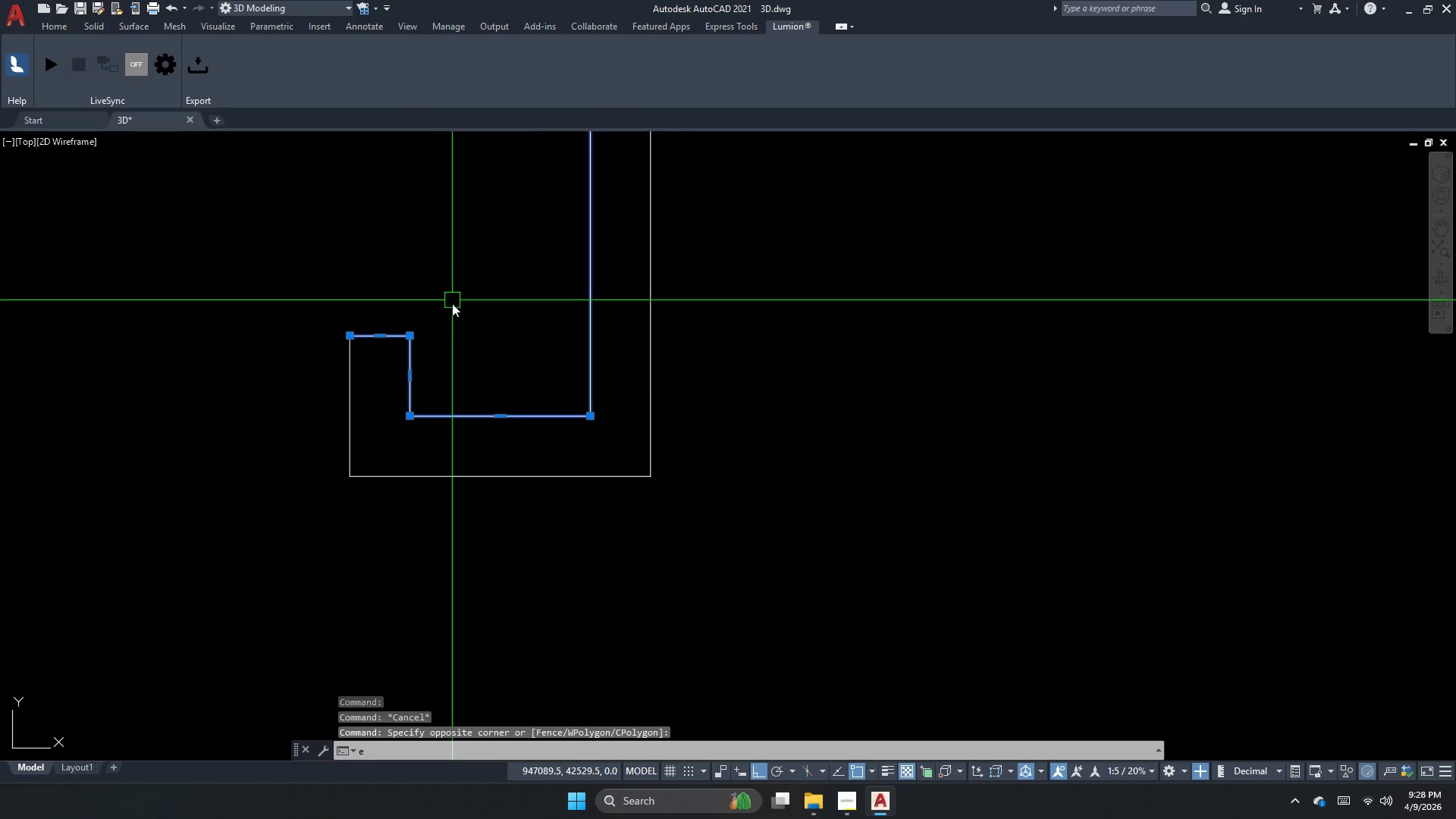 
key(Space)
 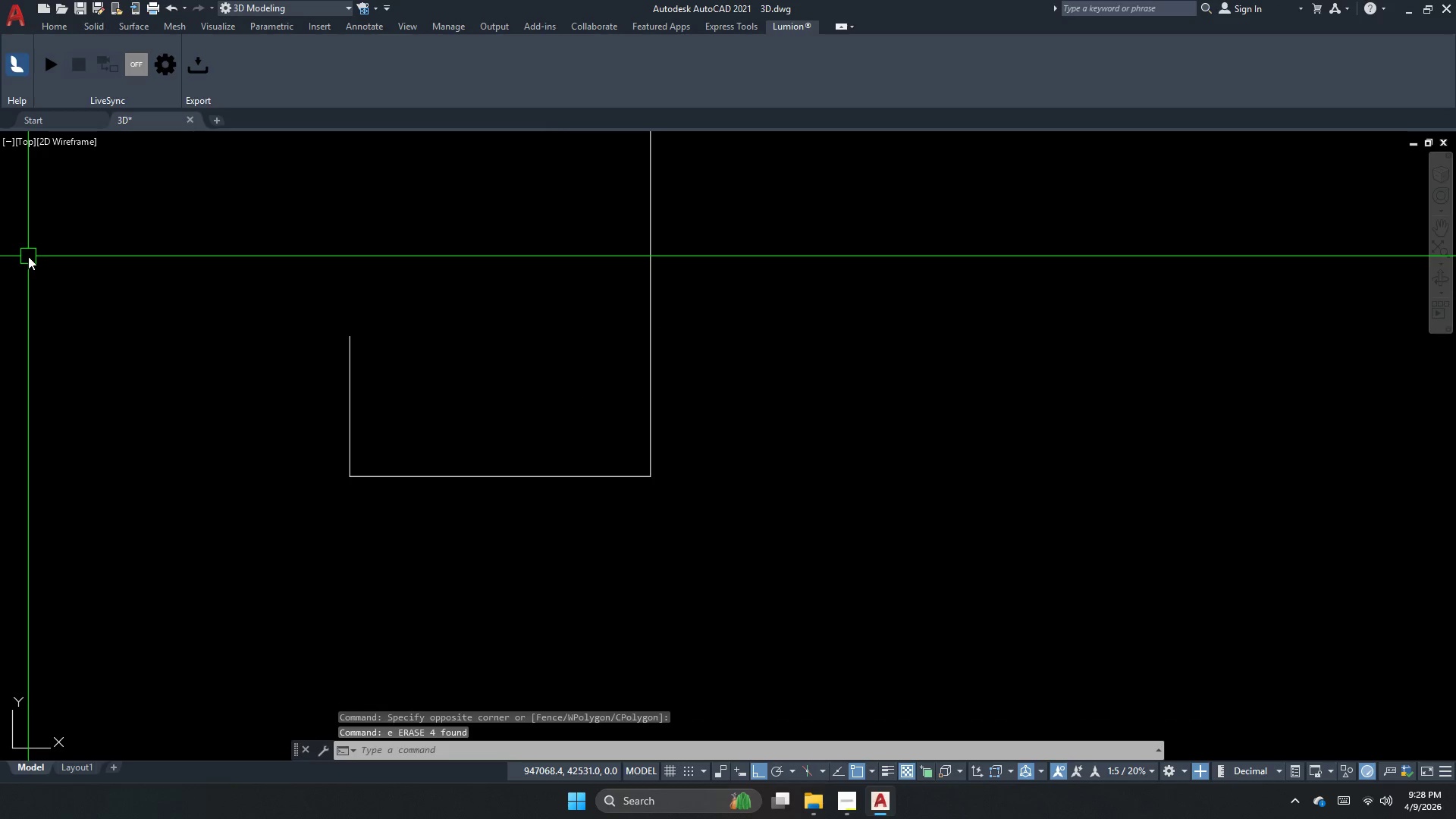 
scroll: coordinate [597, 366], scroll_direction: down, amount: 6.0
 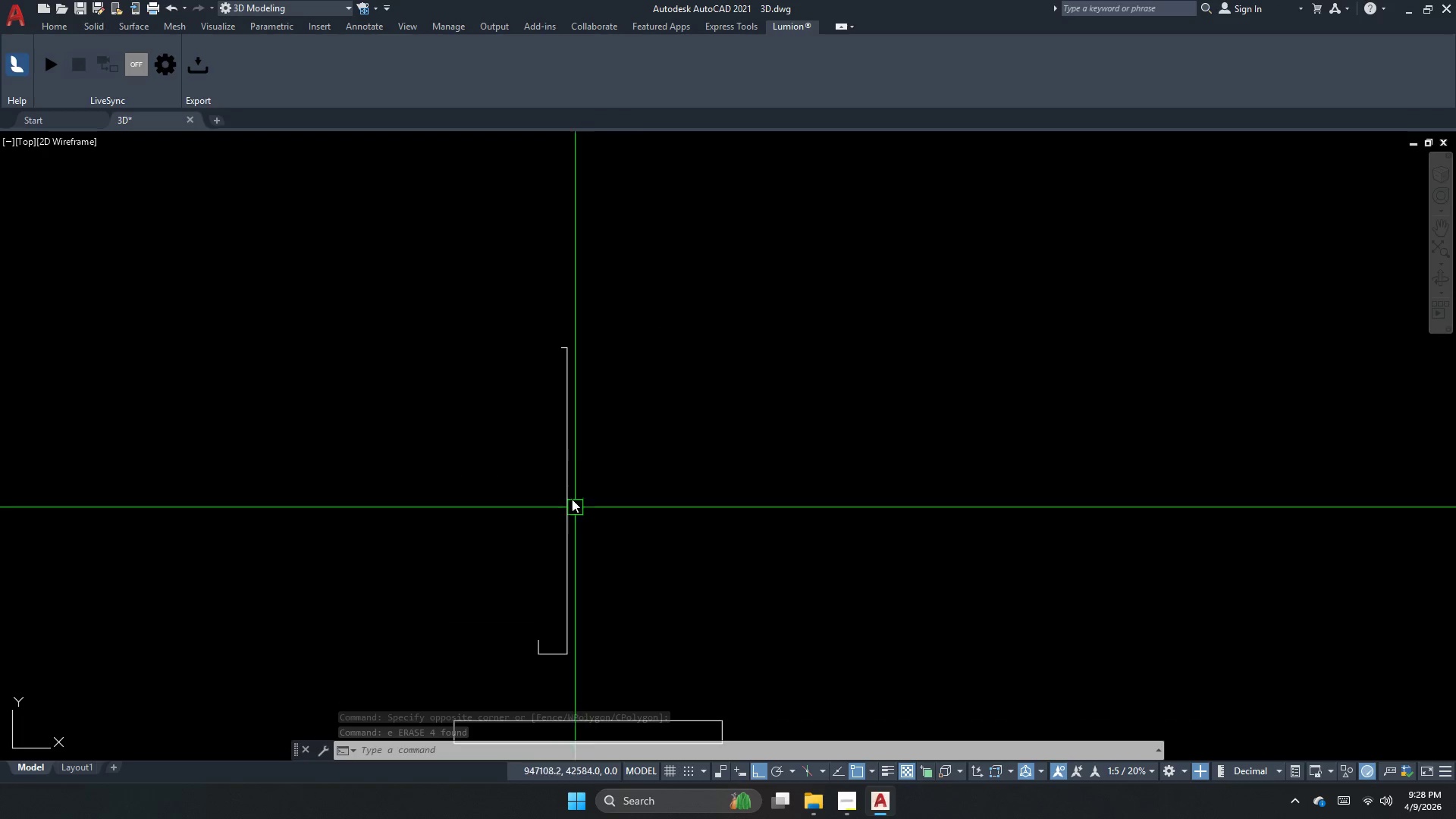 
key(Escape)
 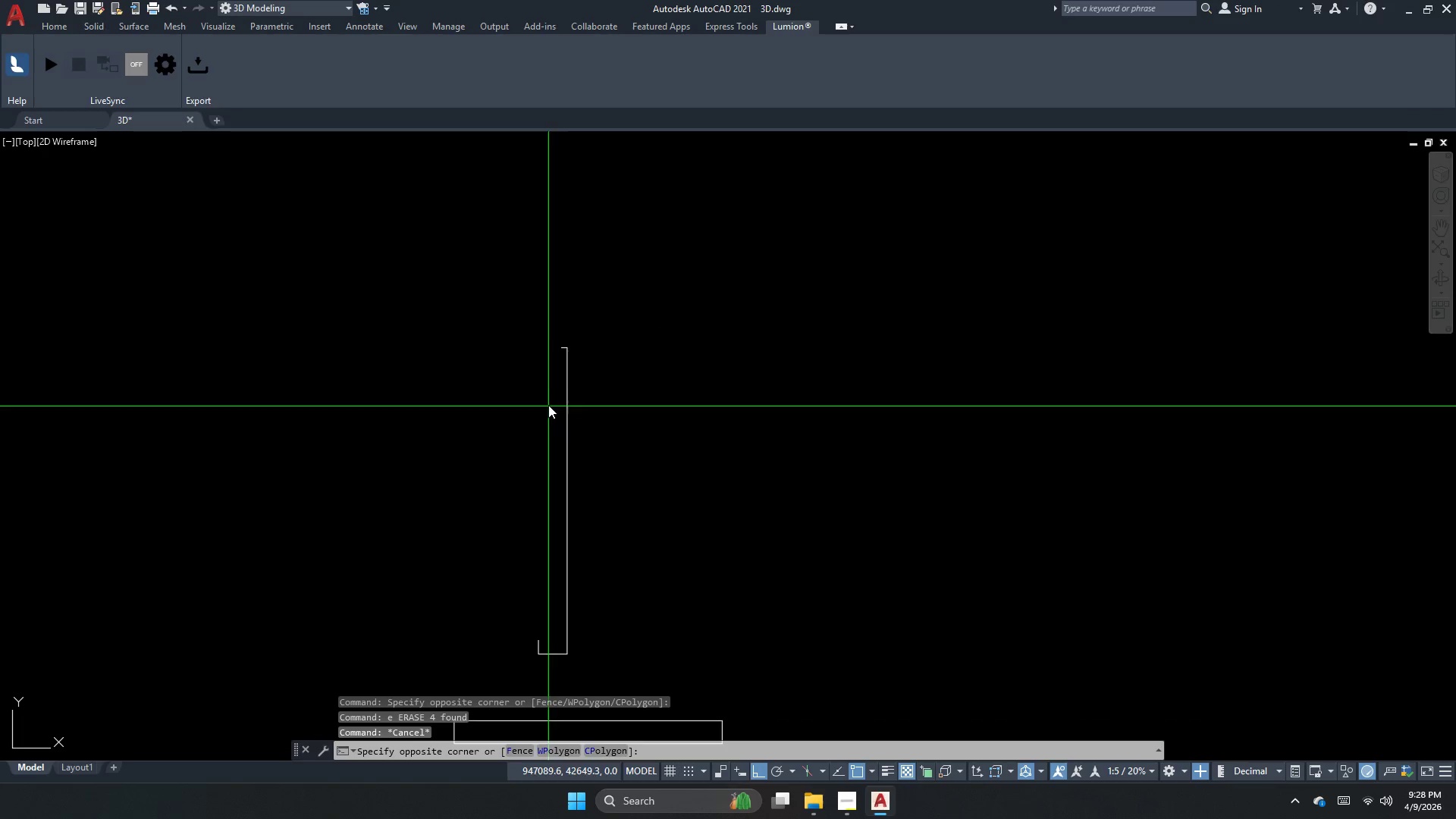 
key(Escape)
 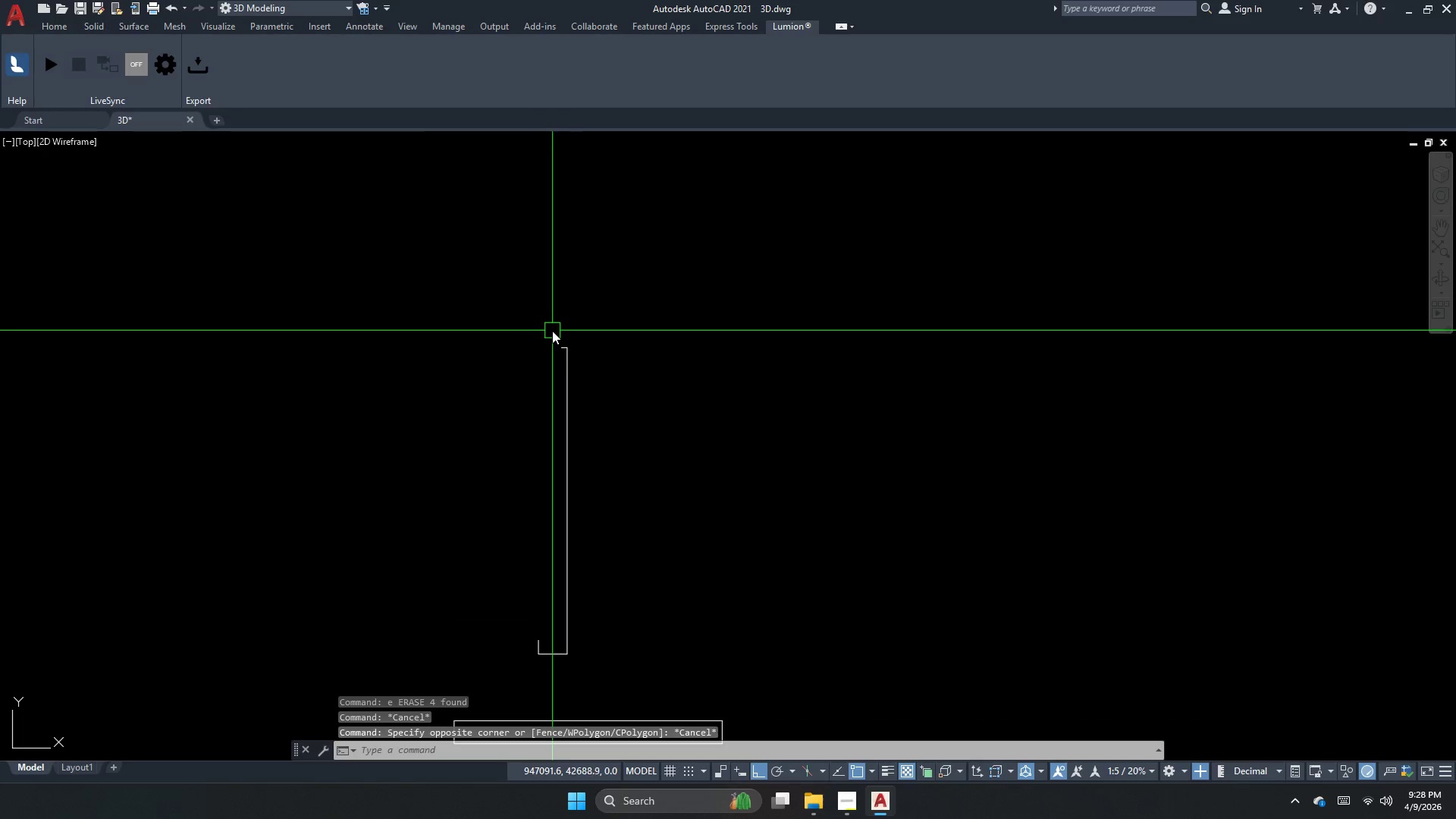 
hold_key(key=ControlLeft, duration=0.64)
left_click([548, 329])
 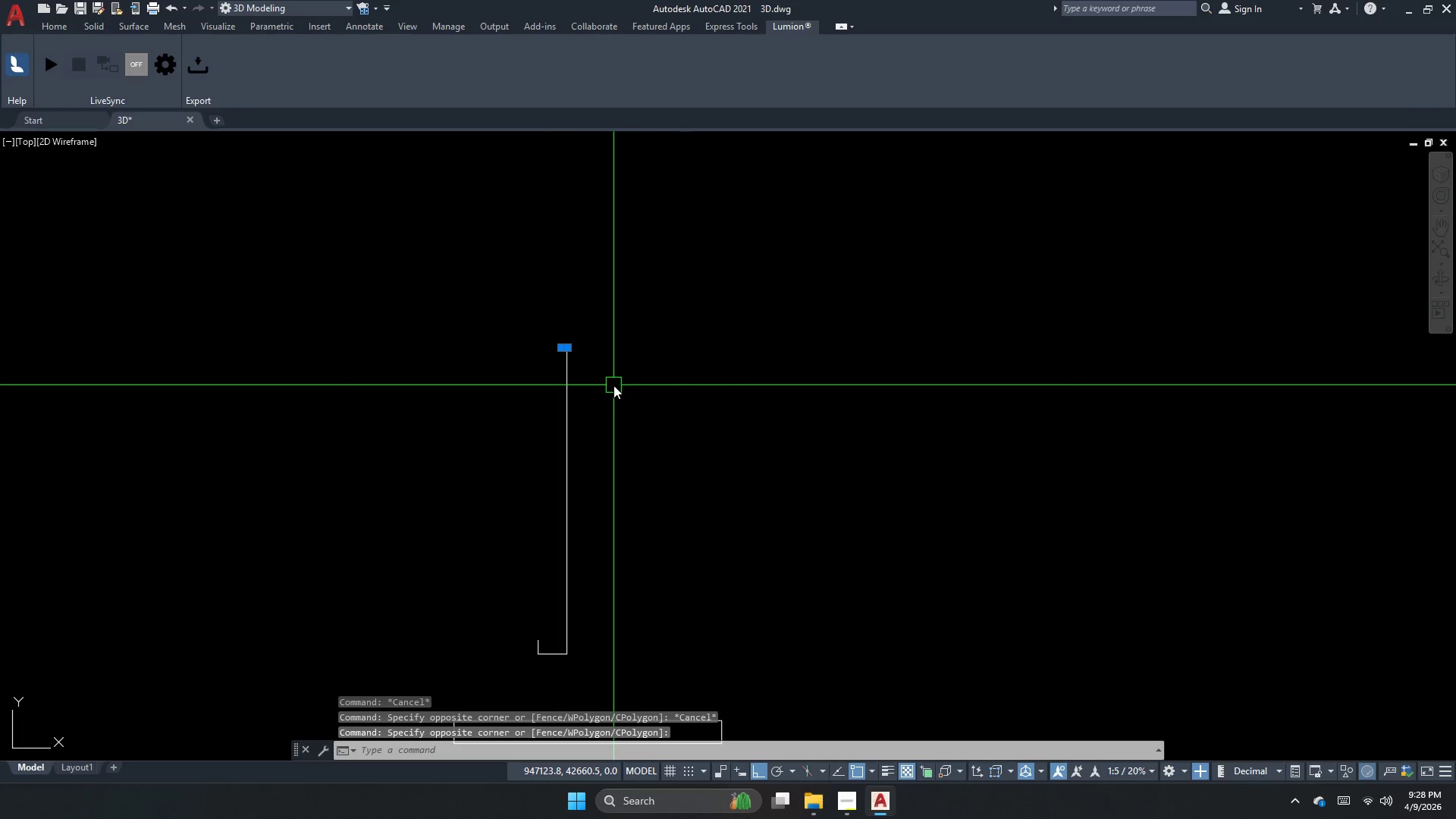 
scroll: coordinate [552, 331], scroll_direction: none, amount: 0.0
 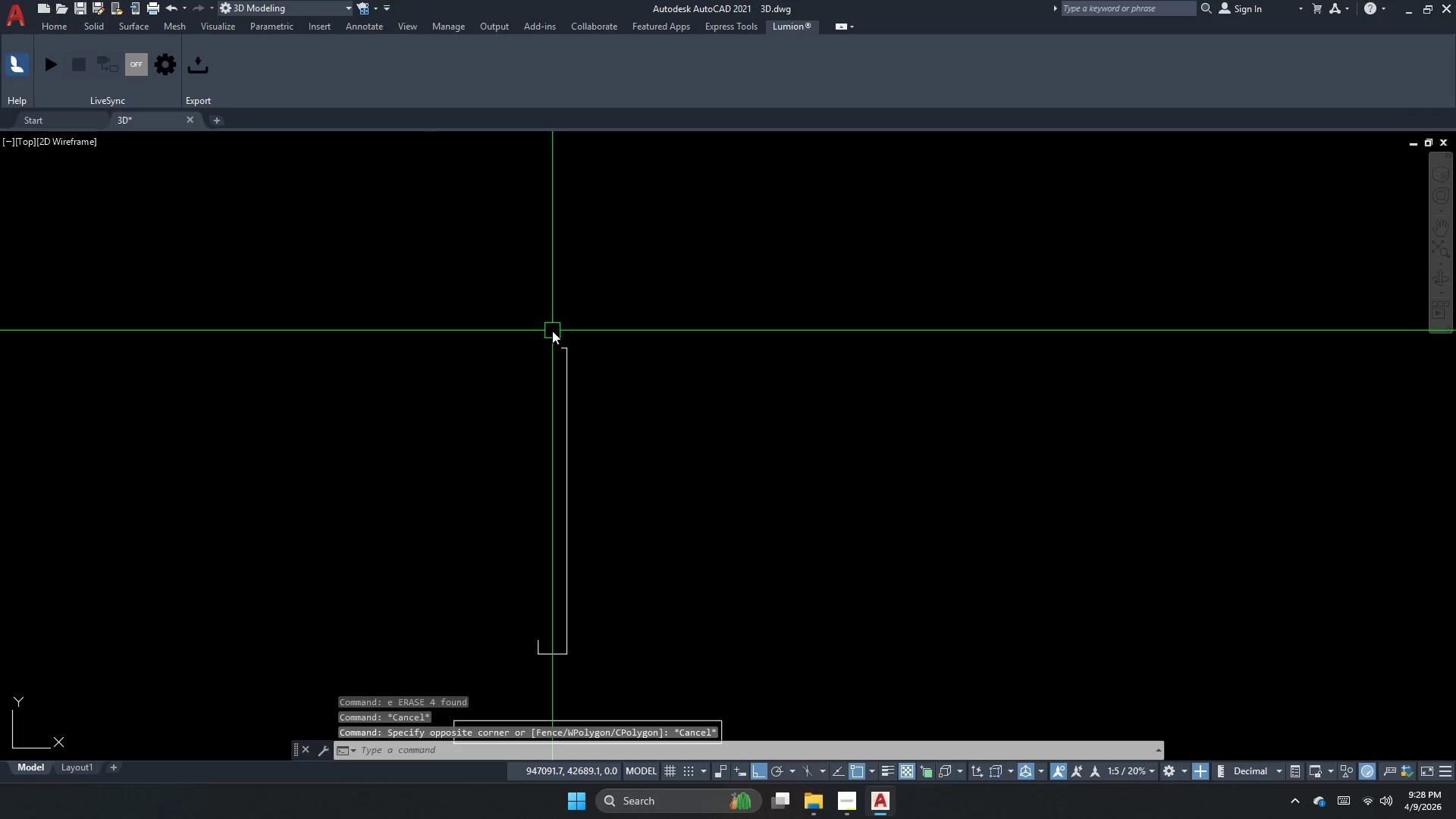 
key(E)
 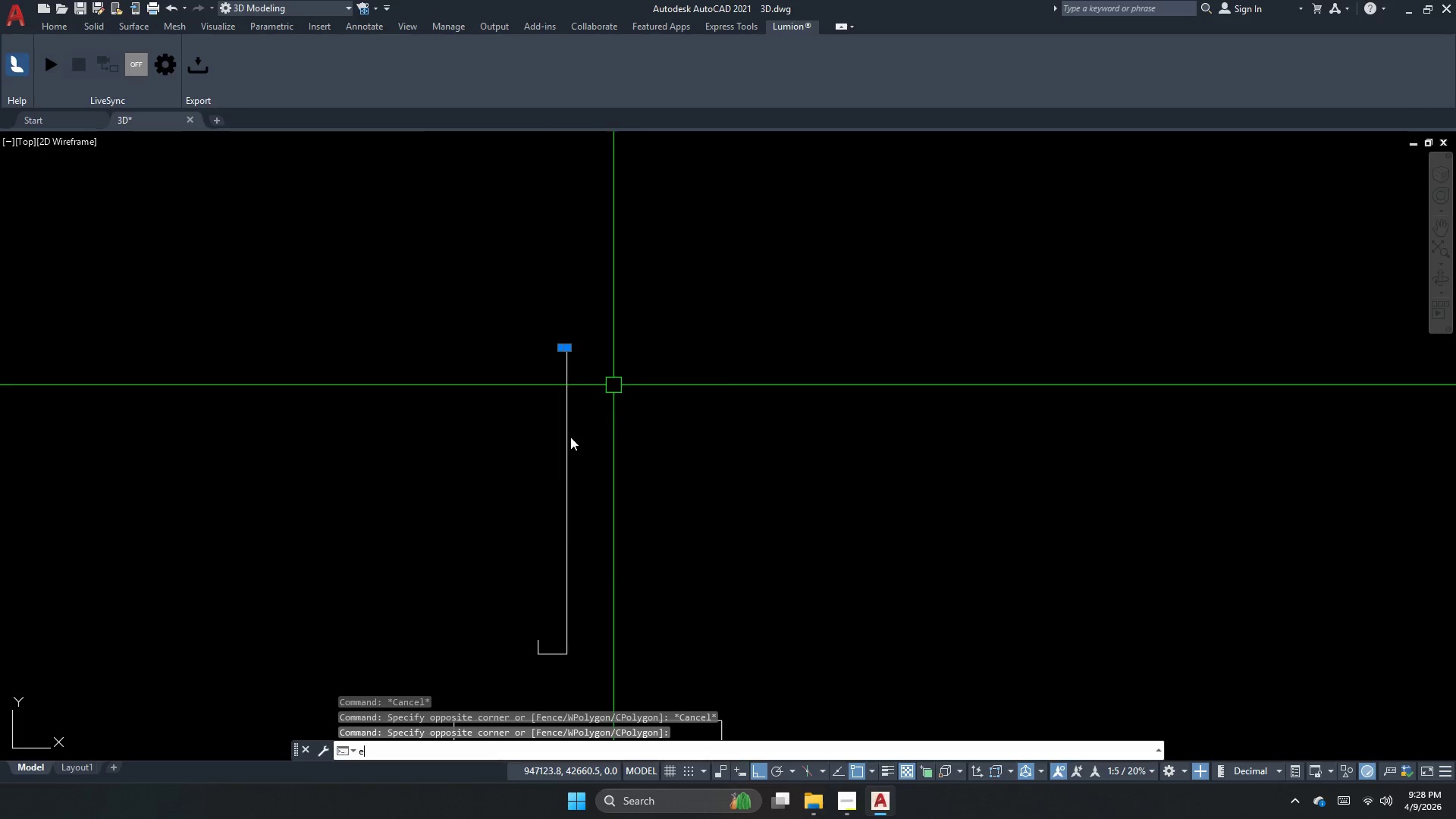 
key(Space)
 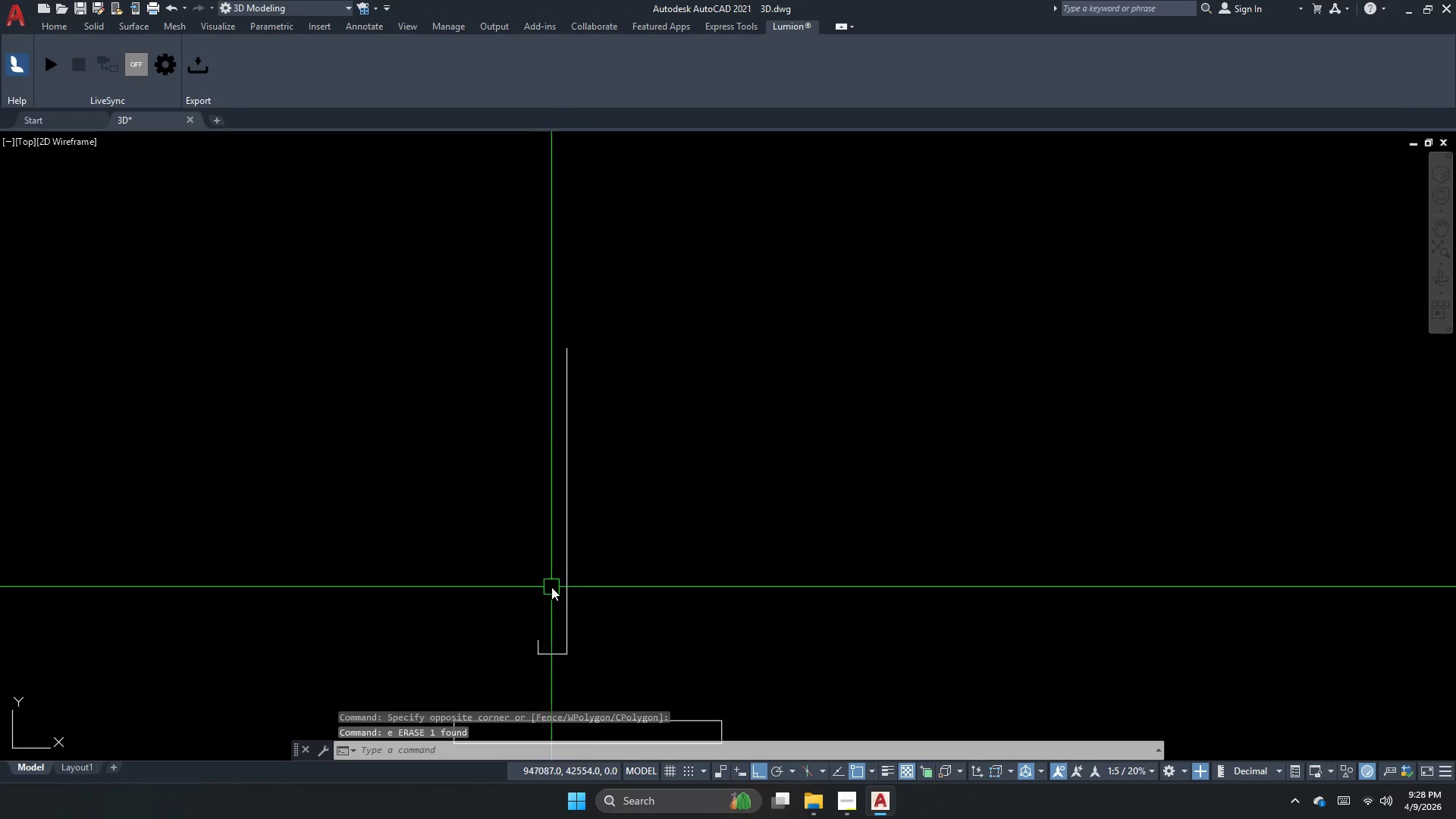 
hold_key(key=Escape, duration=0.84)
 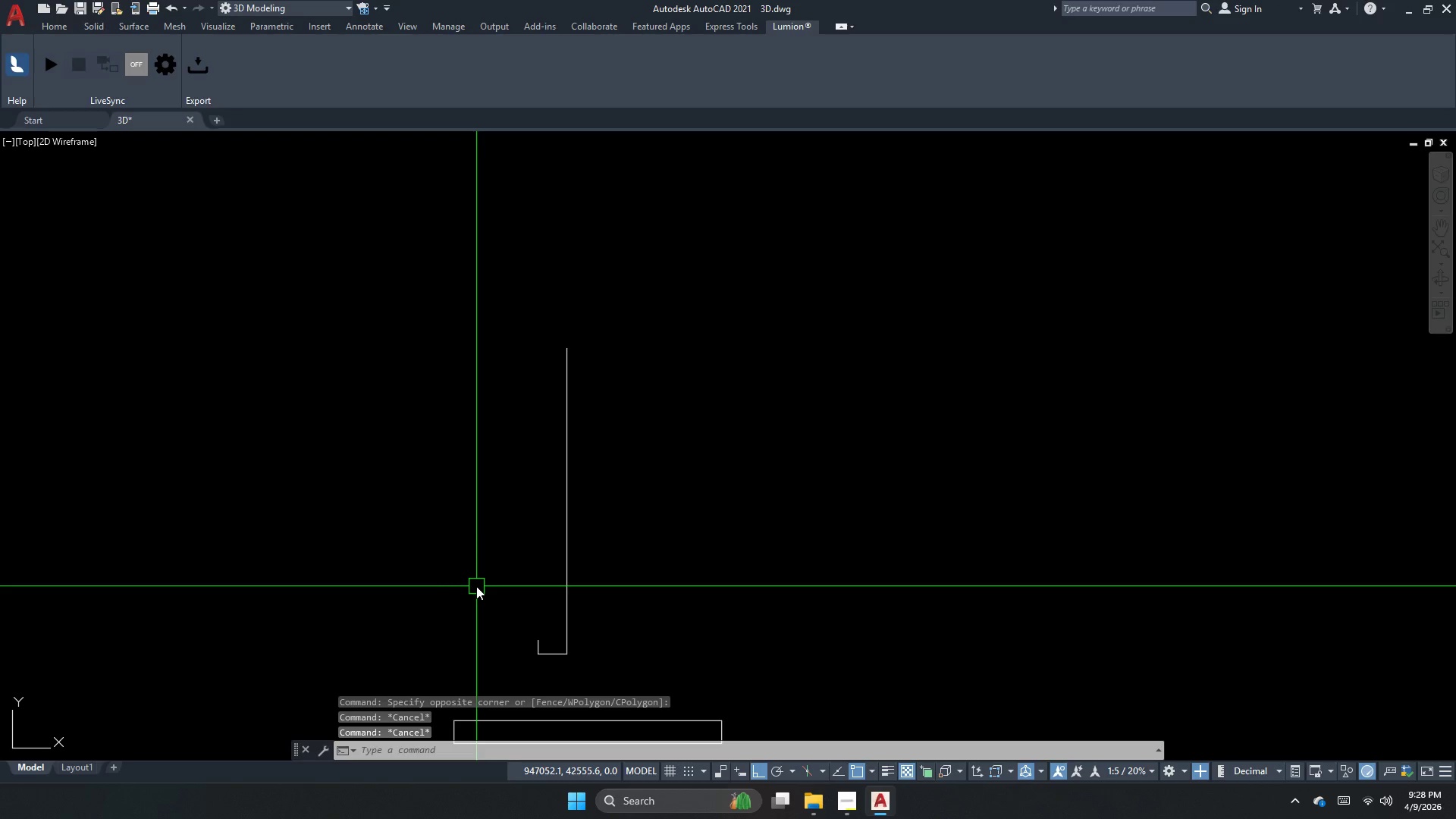 
left_click_drag(start_coordinate=[593, 544], to_coordinate=[564, 542])
 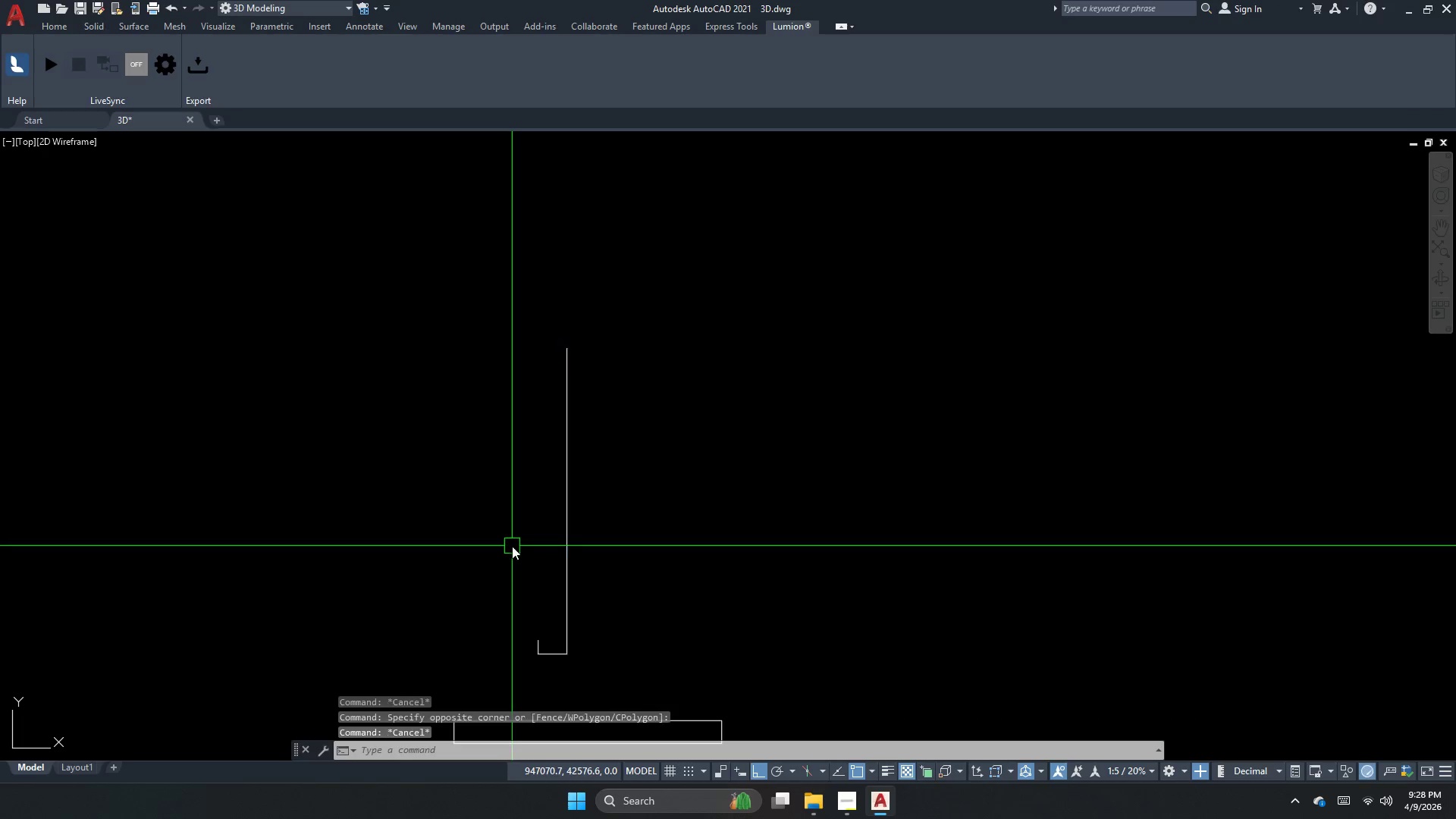 
key(Escape)
 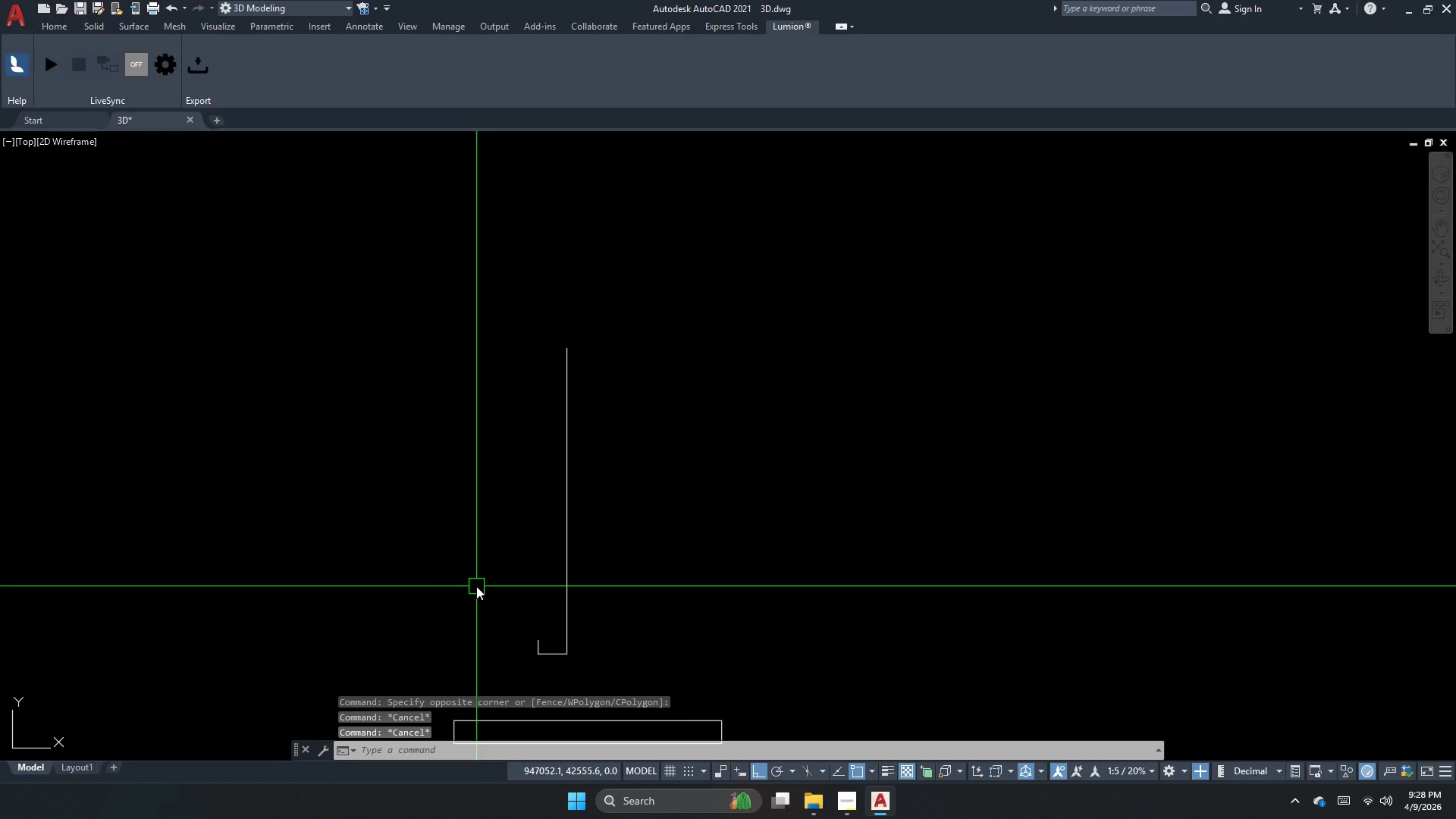 
key(O)
 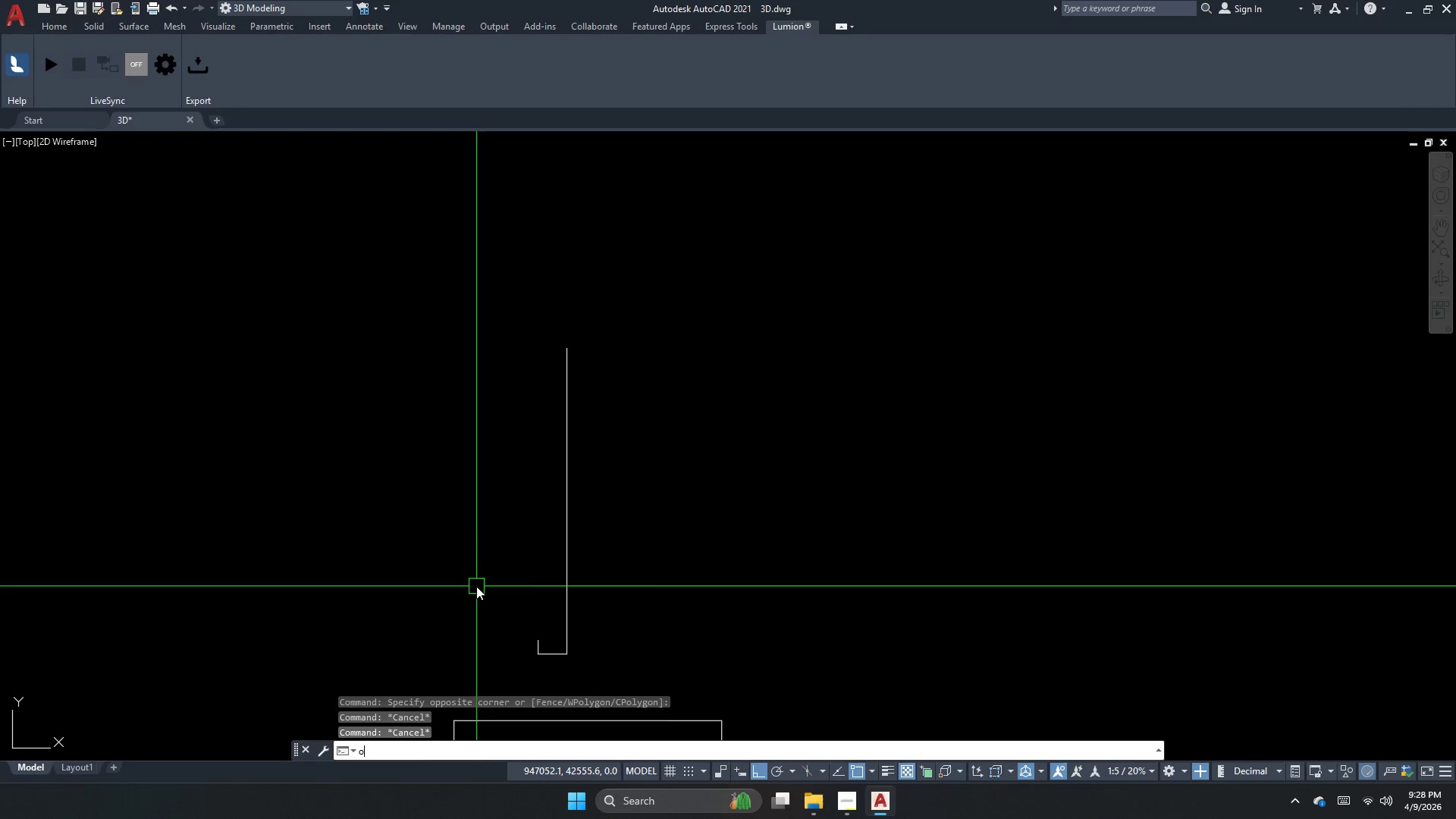 
key(Space)
 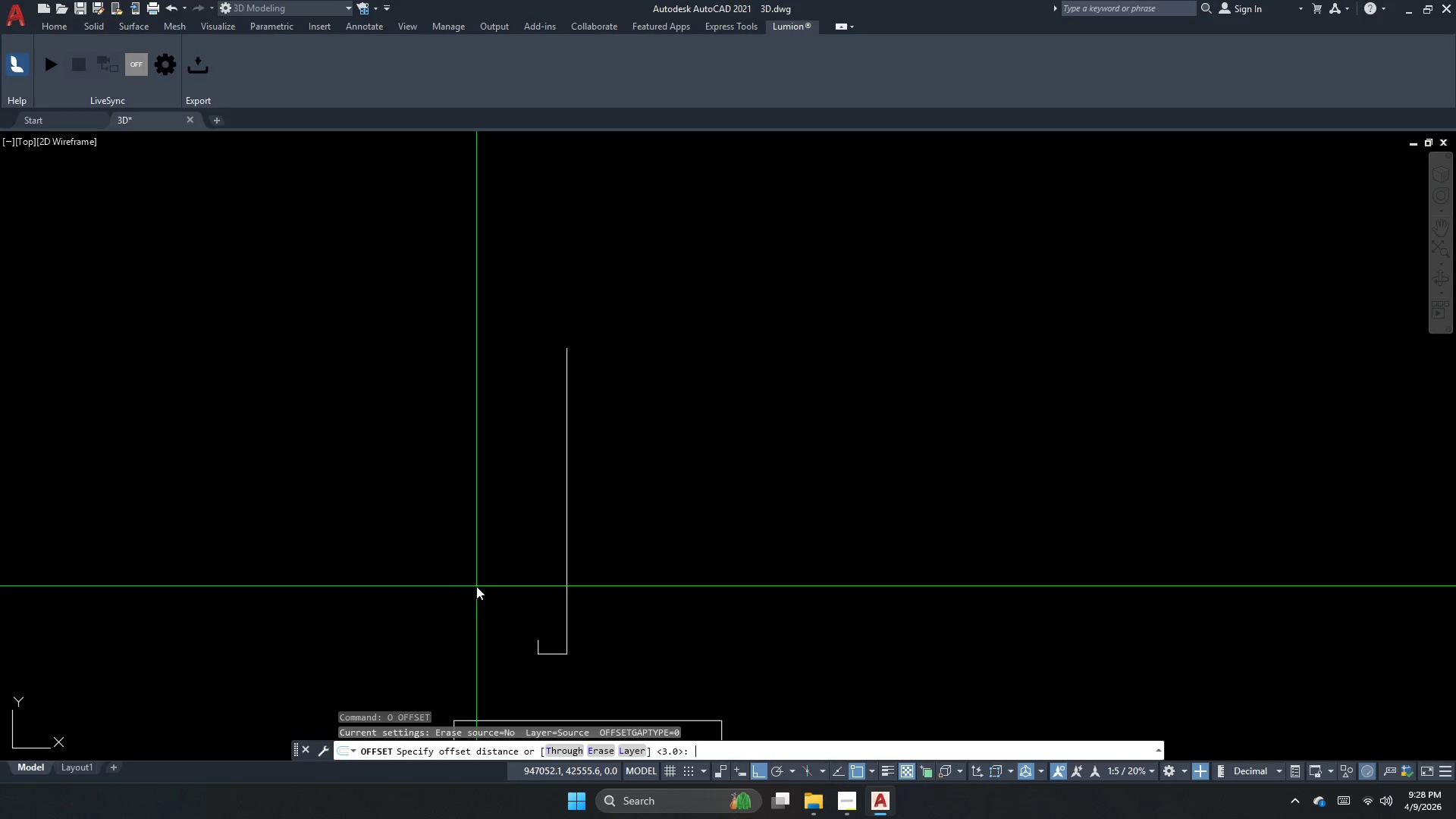 
key(Numpad5)
 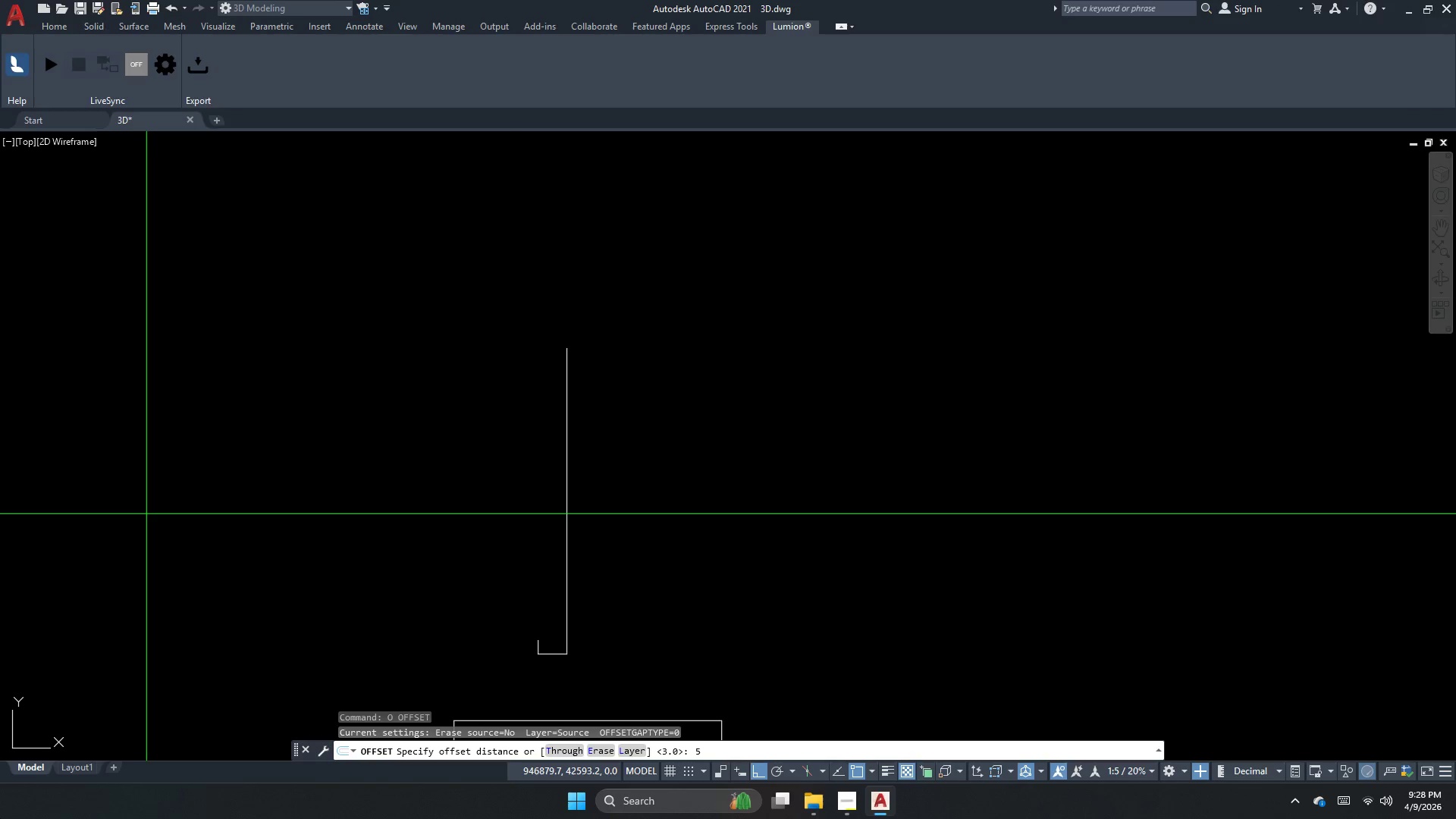 
key(Escape)
 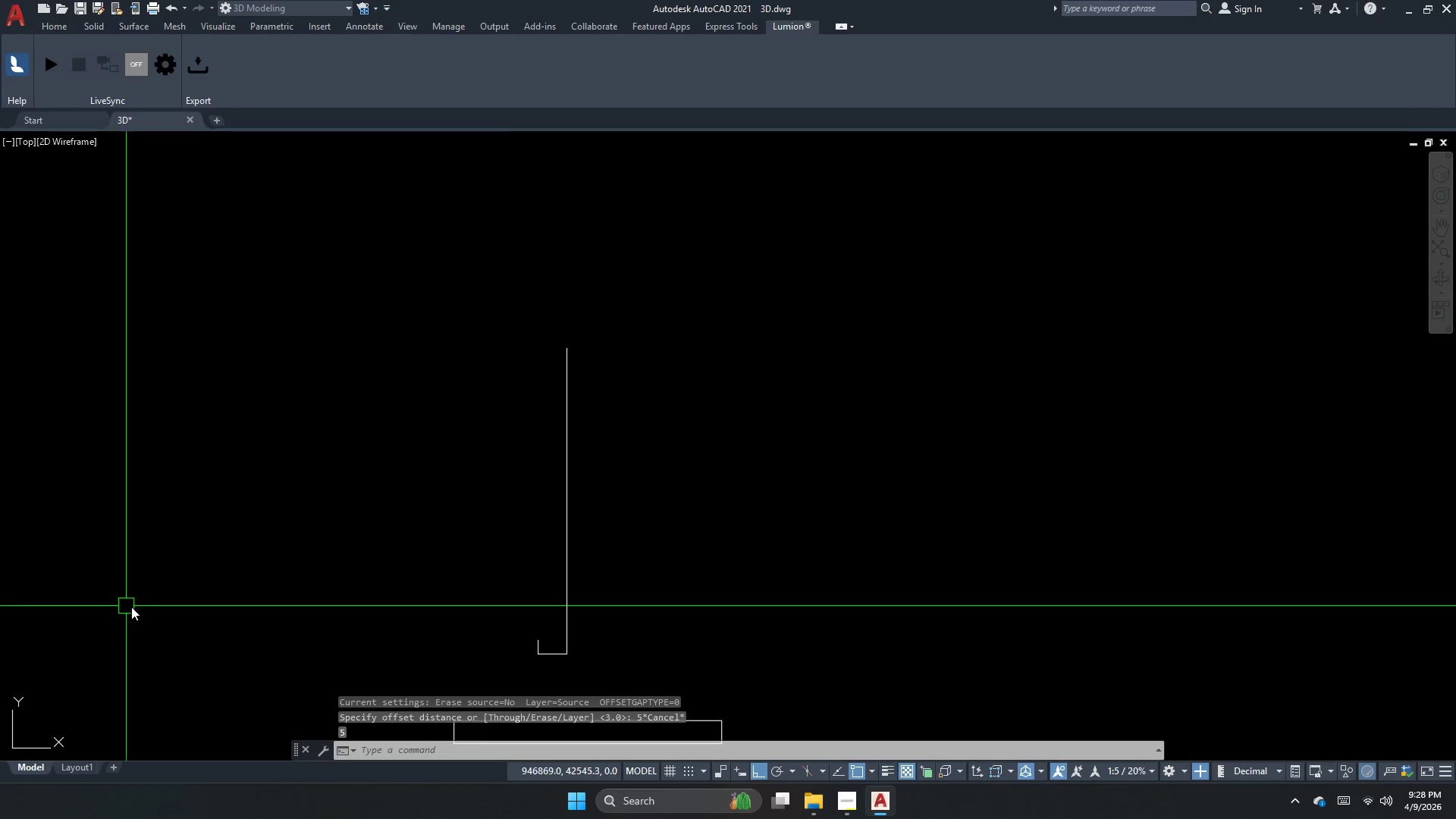 
key(Escape)
 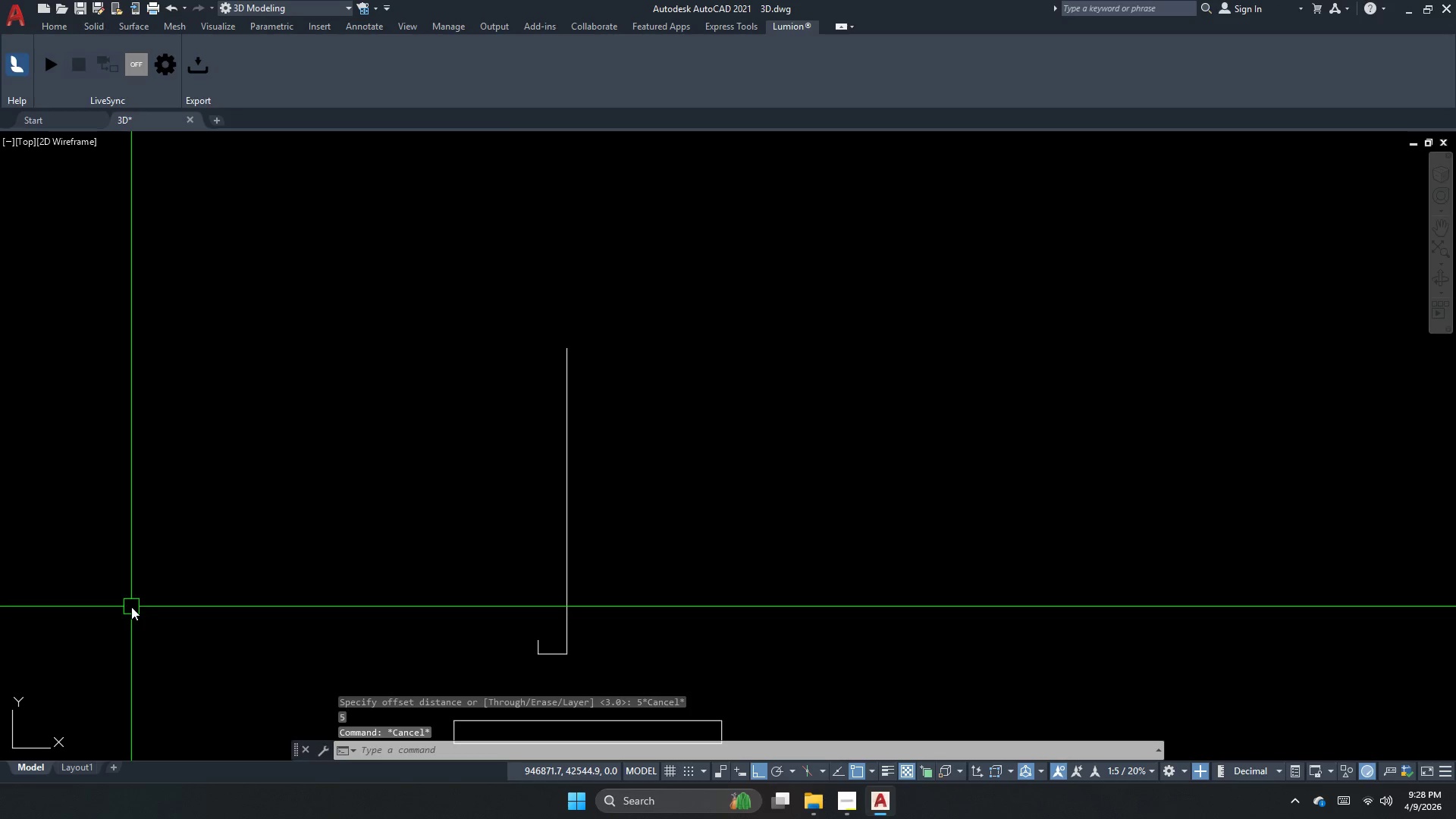 
key(Escape)
 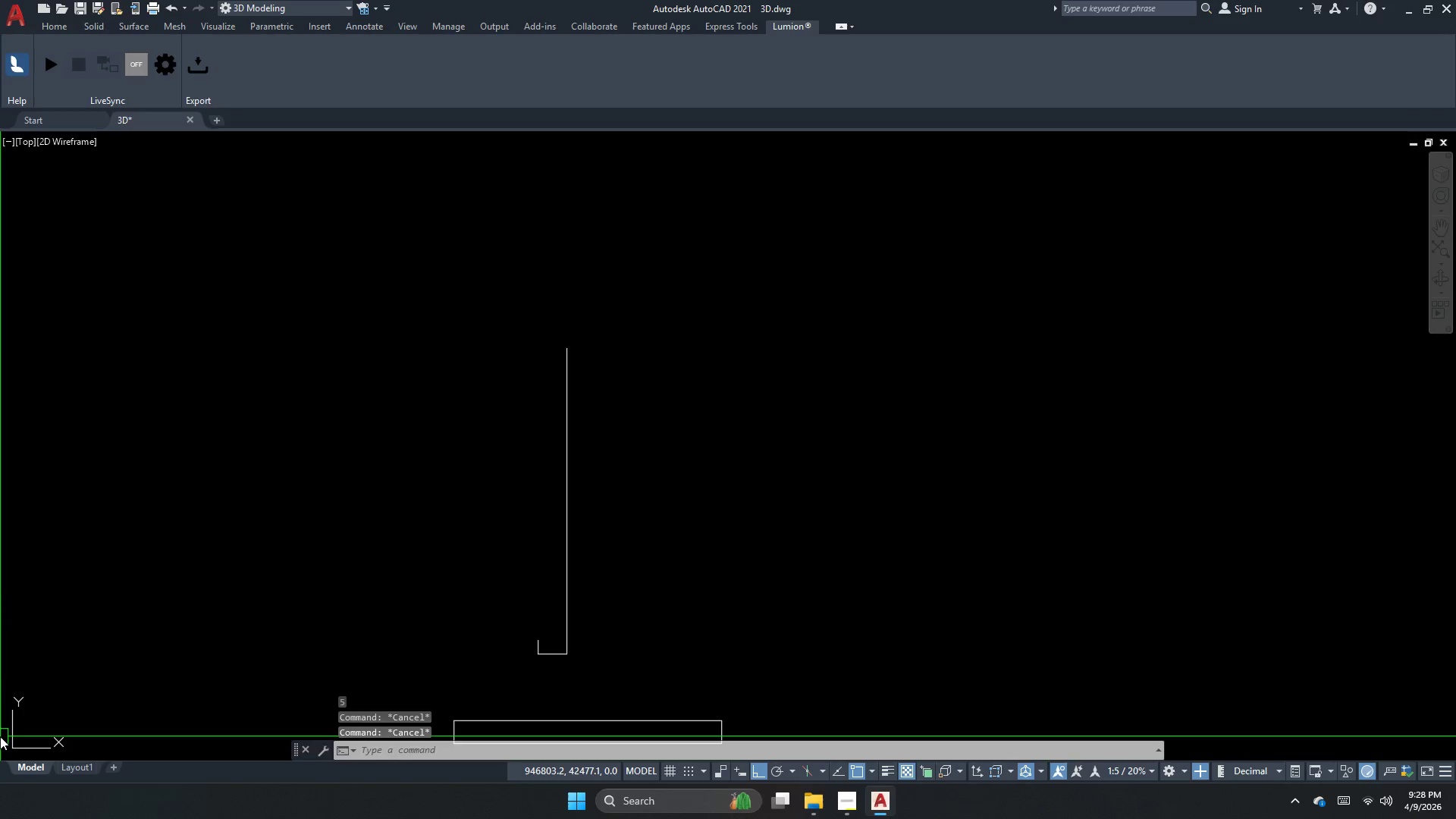 
key(O)
 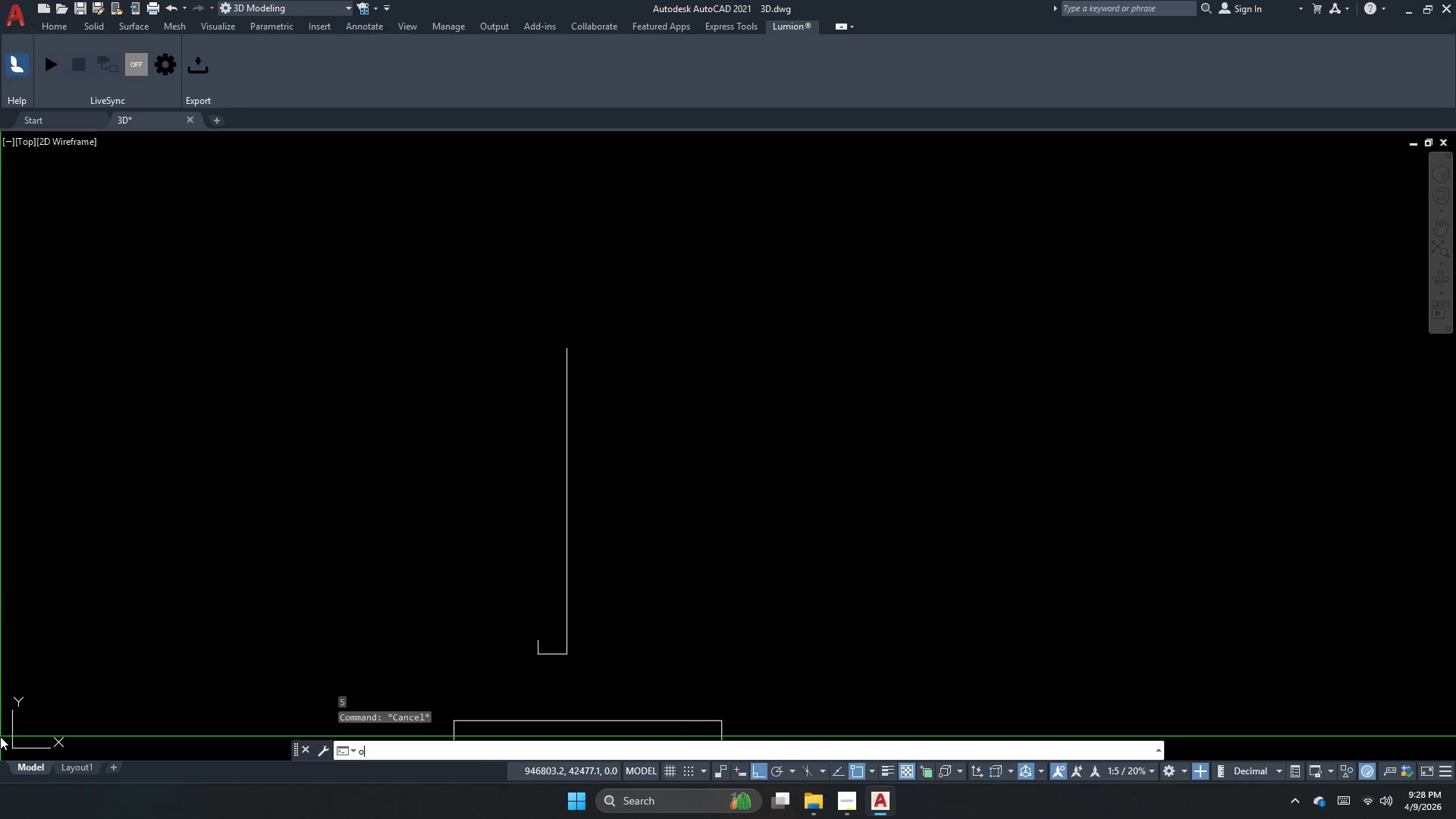 
key(Space)
 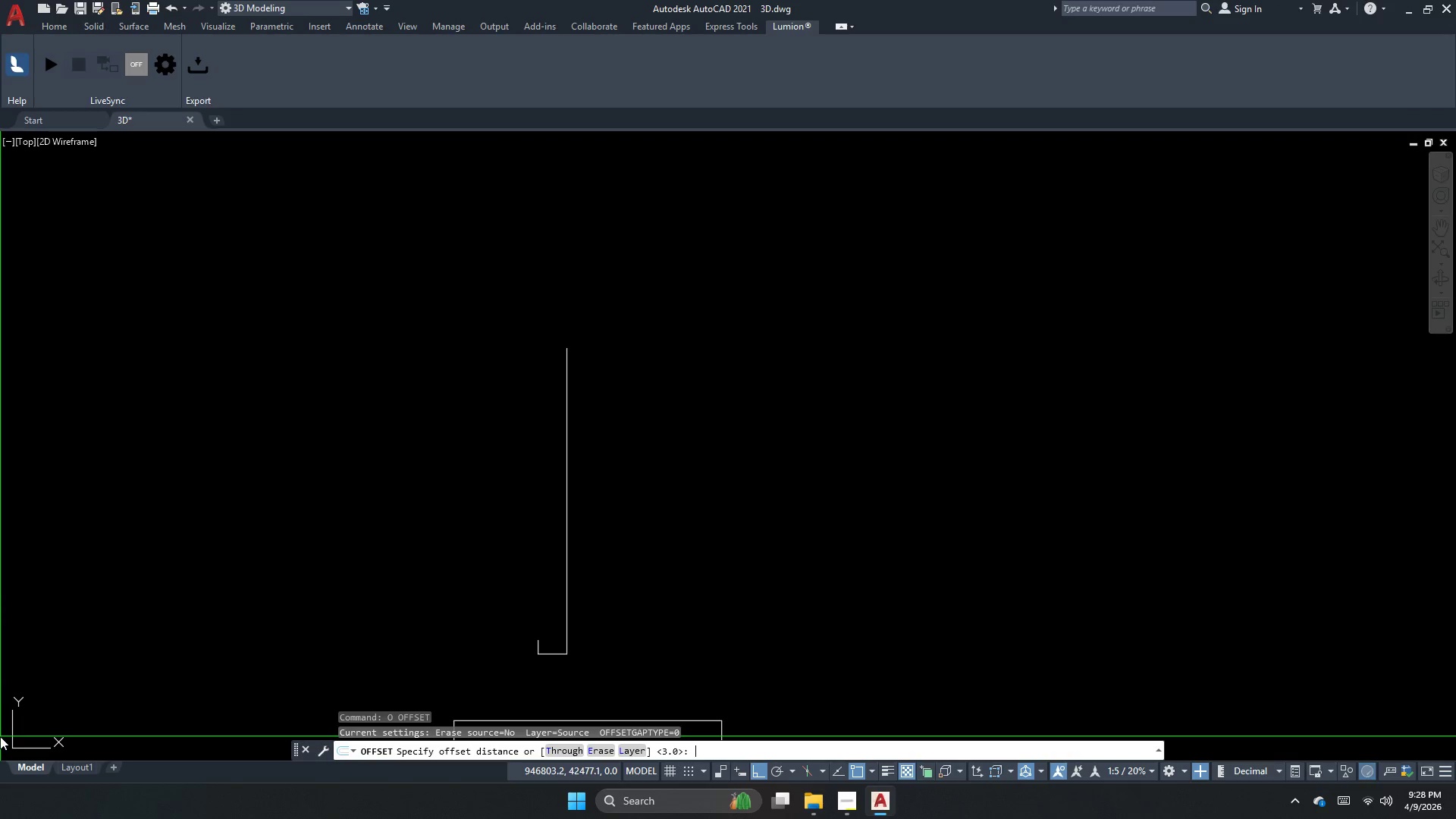 
key(Numpad5)
 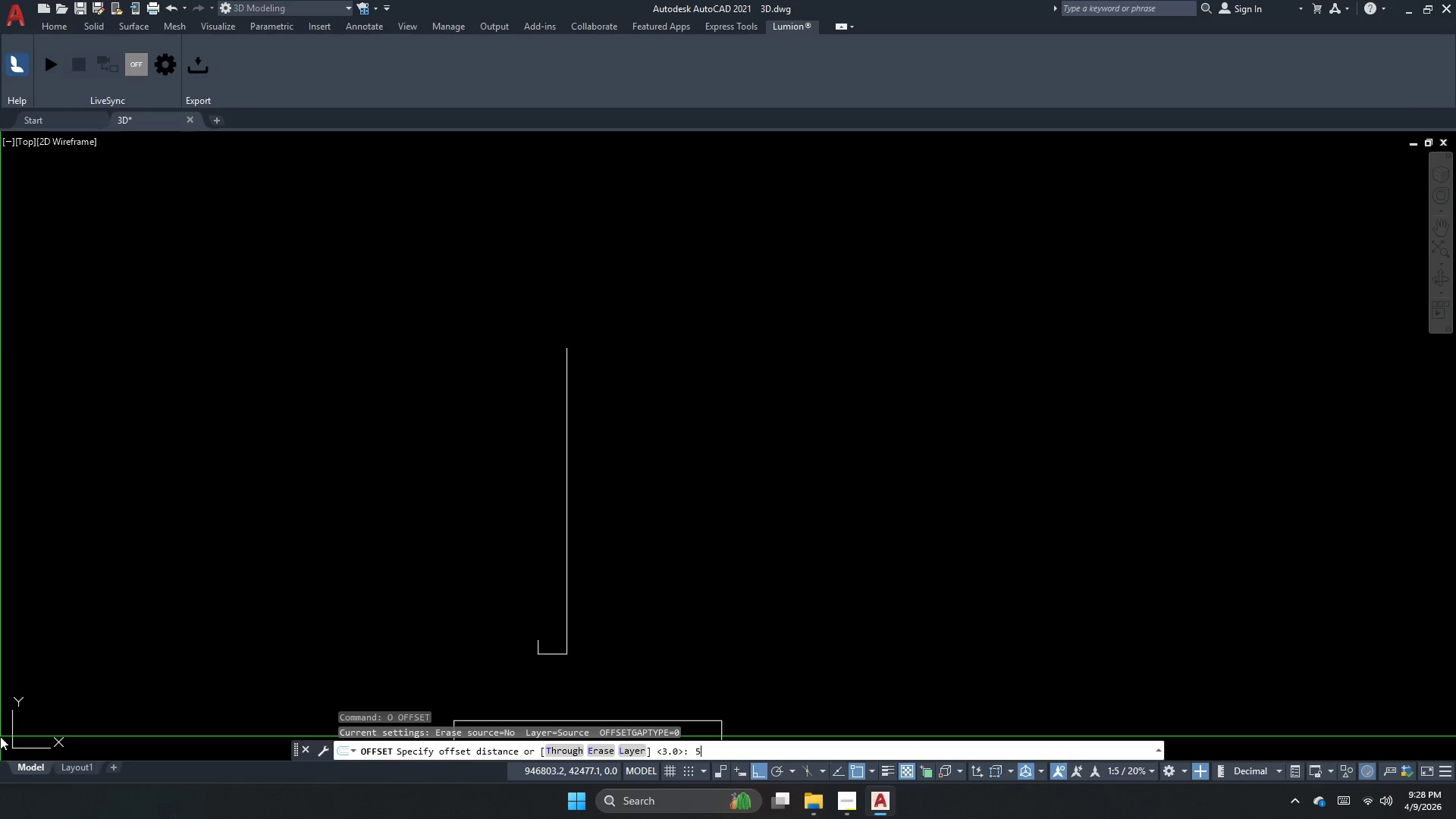 
key(NumpadEnter)
 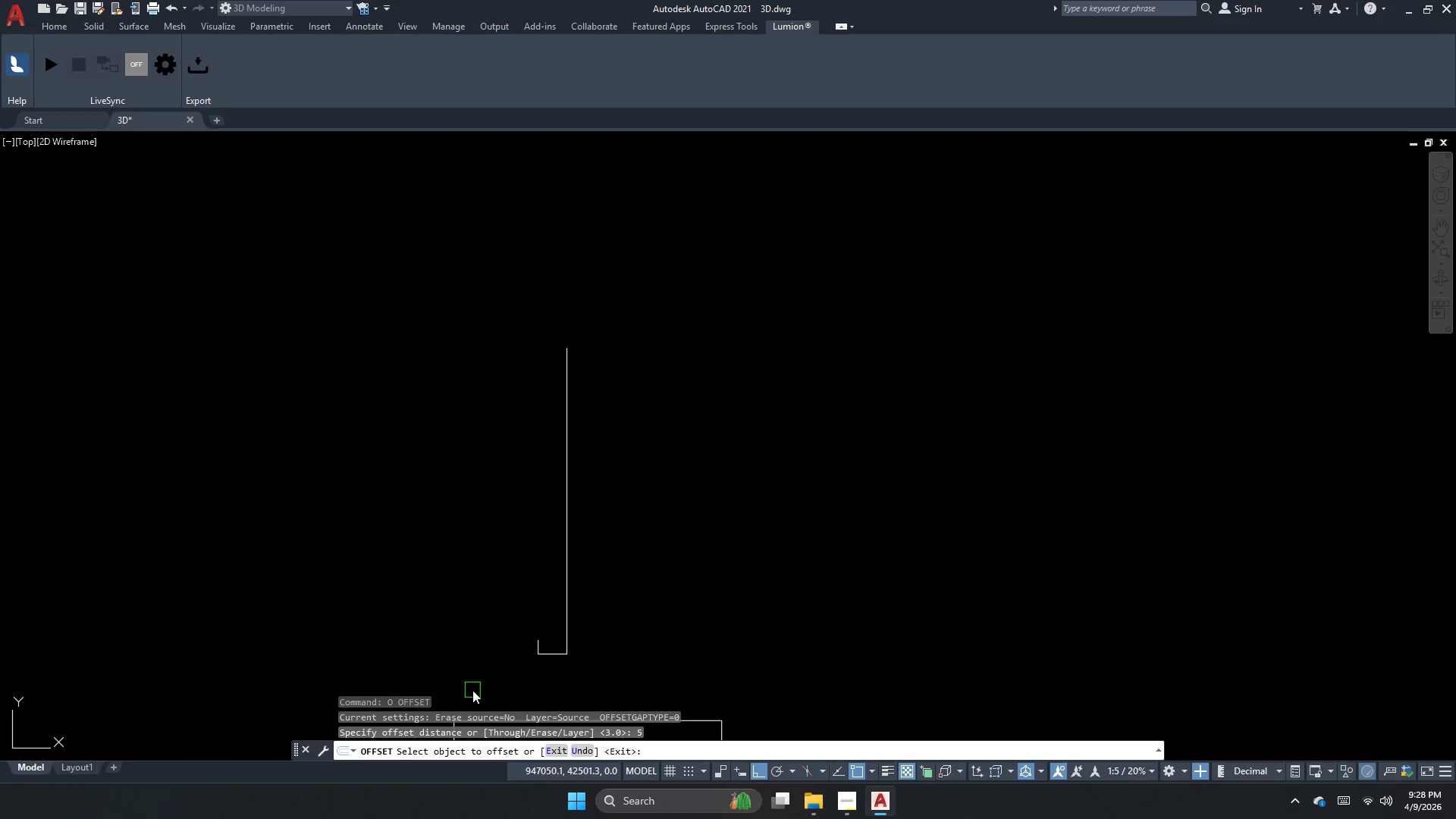 
scroll: coordinate [557, 633], scroll_direction: up, amount: 2.0
 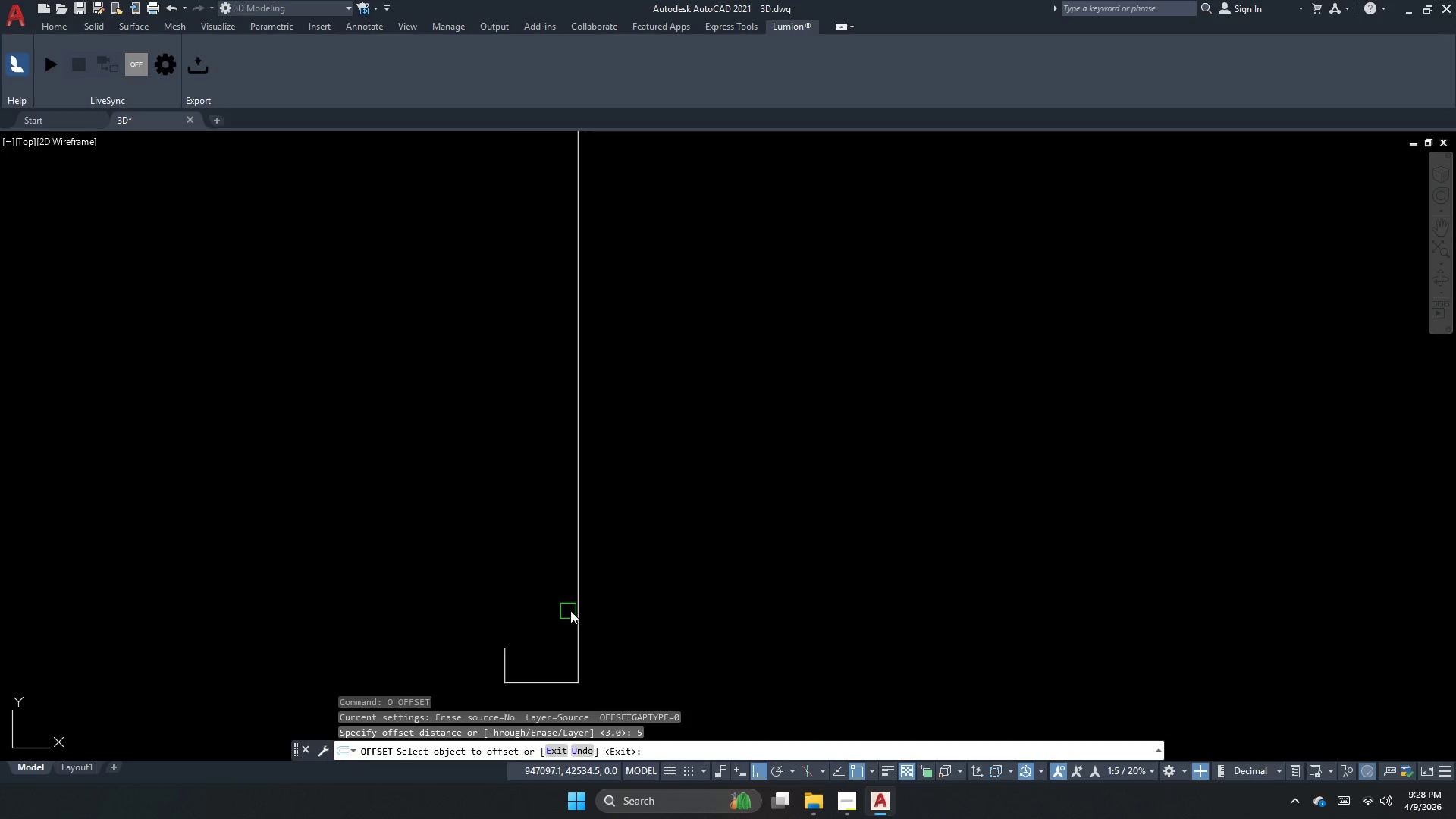 
left_click([576, 607])
 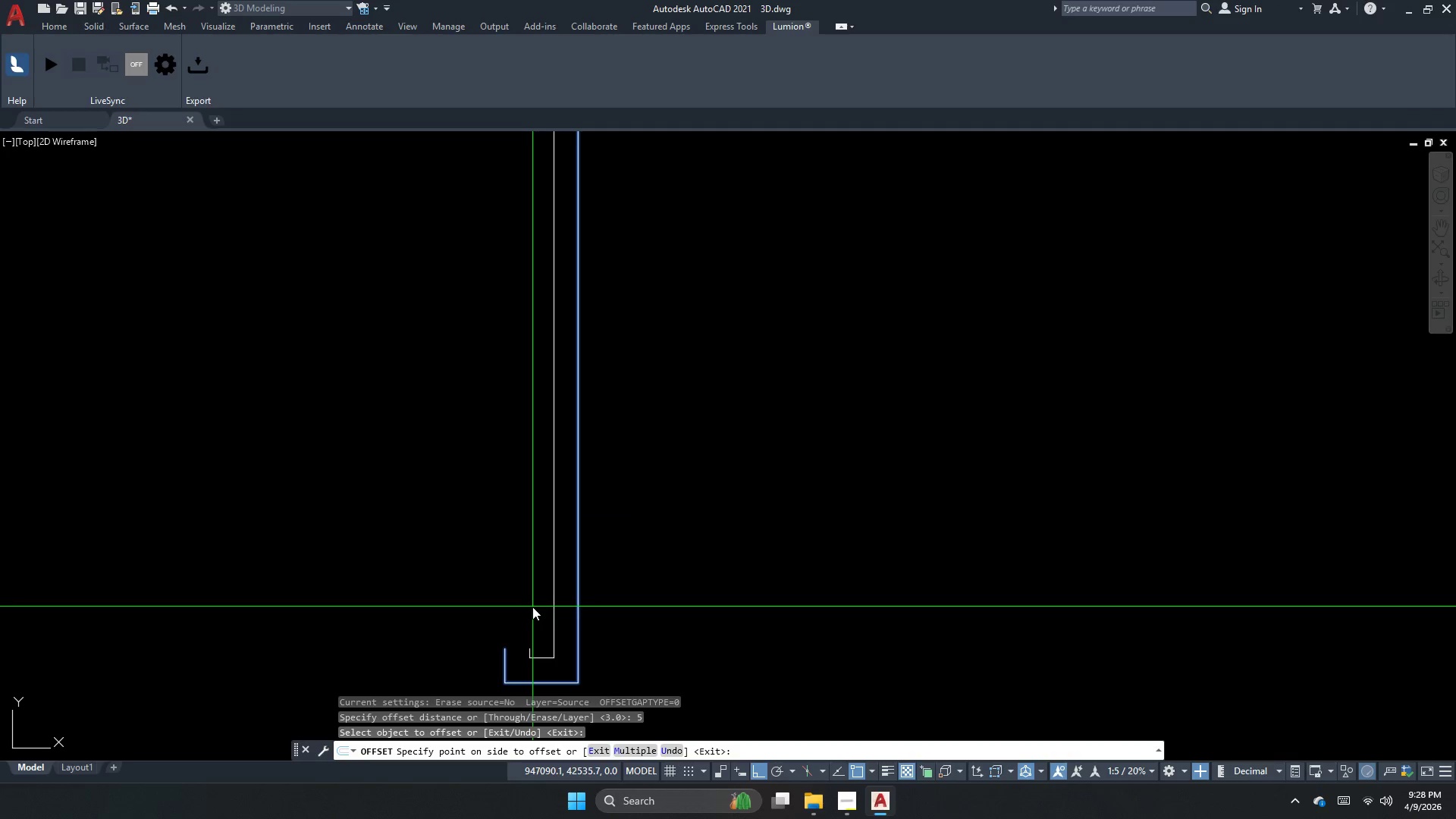 
left_click([532, 607])
 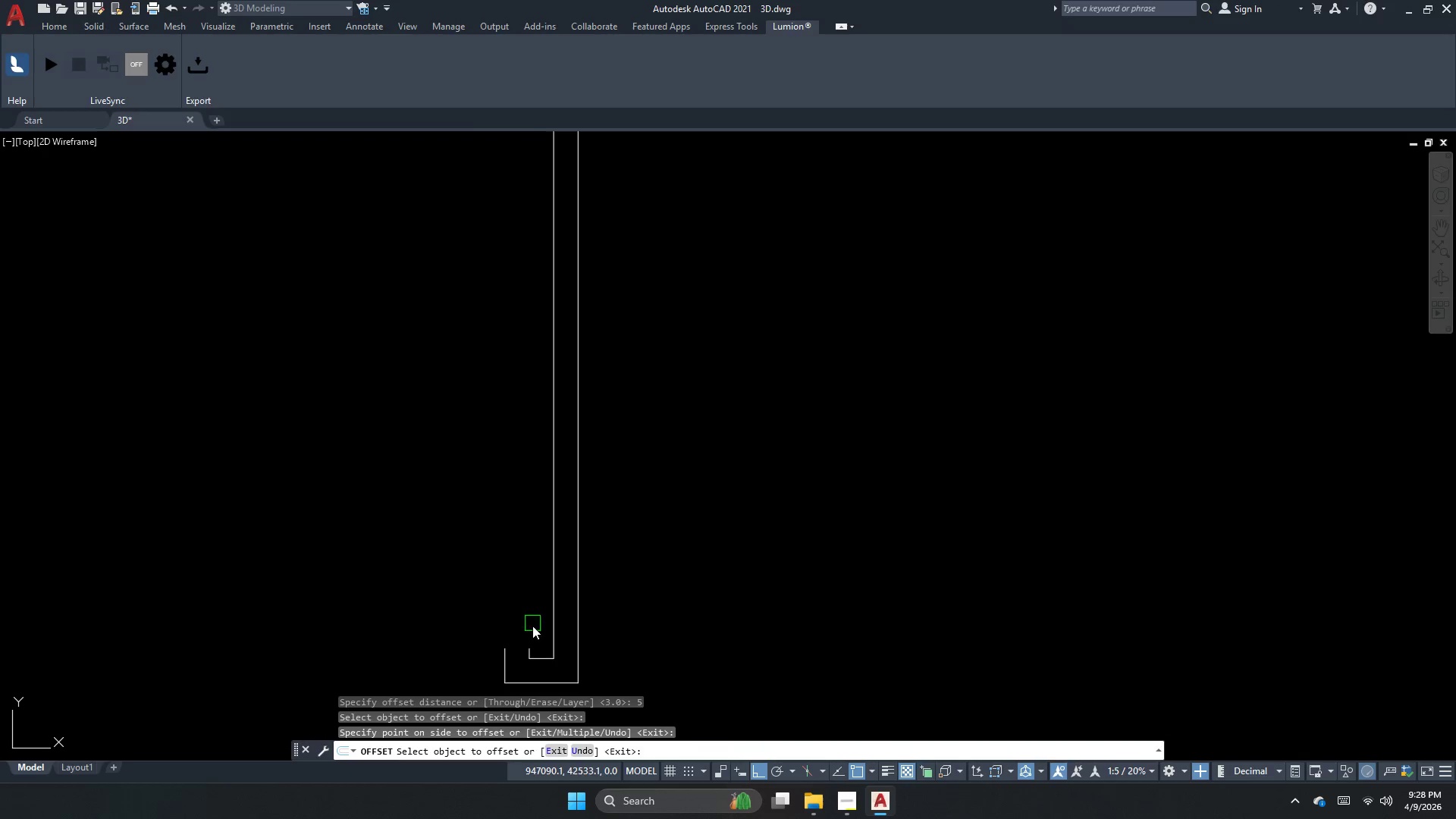 
key(Escape)
 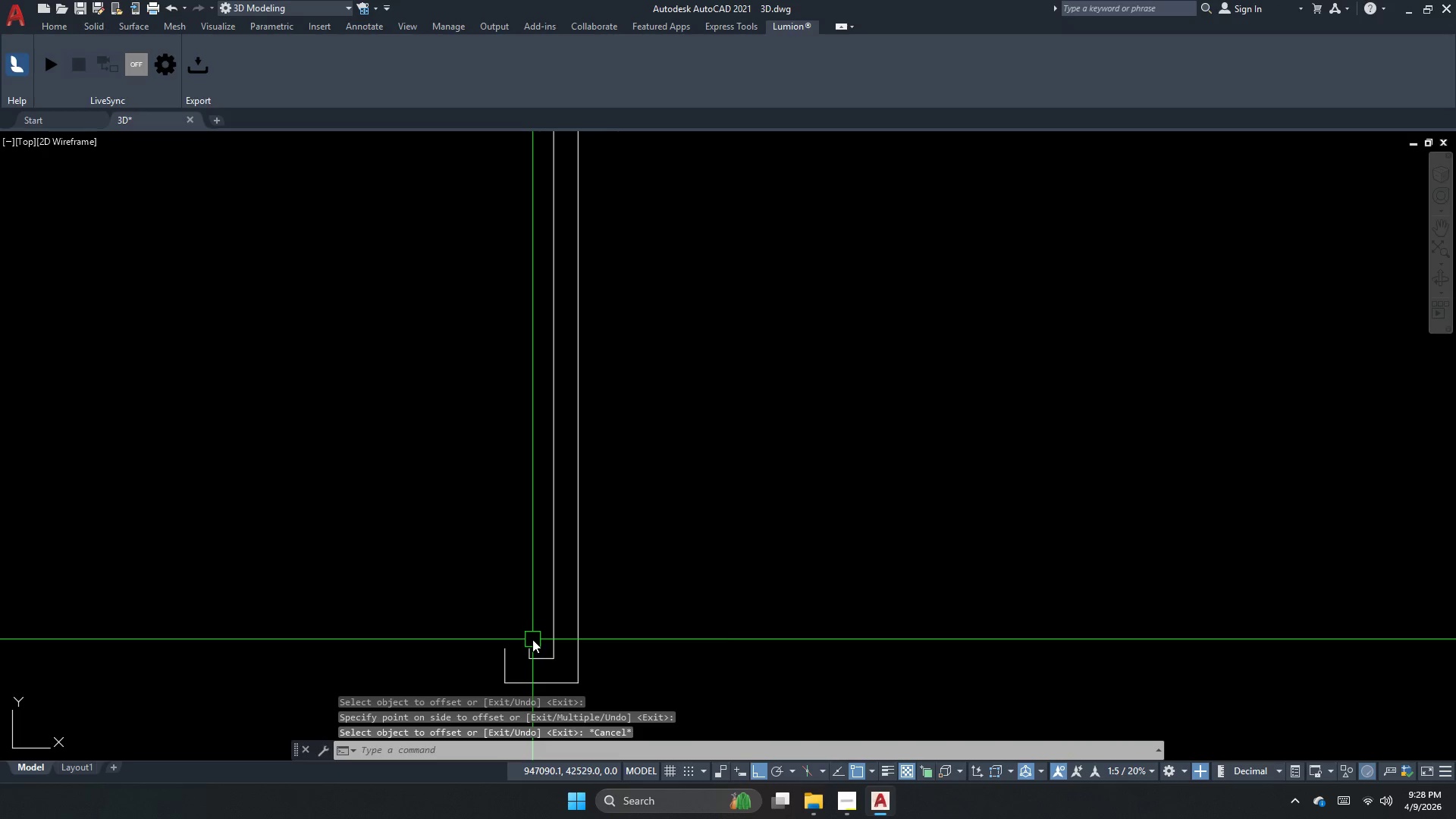 
scroll: coordinate [532, 643], scroll_direction: up, amount: 1.0
 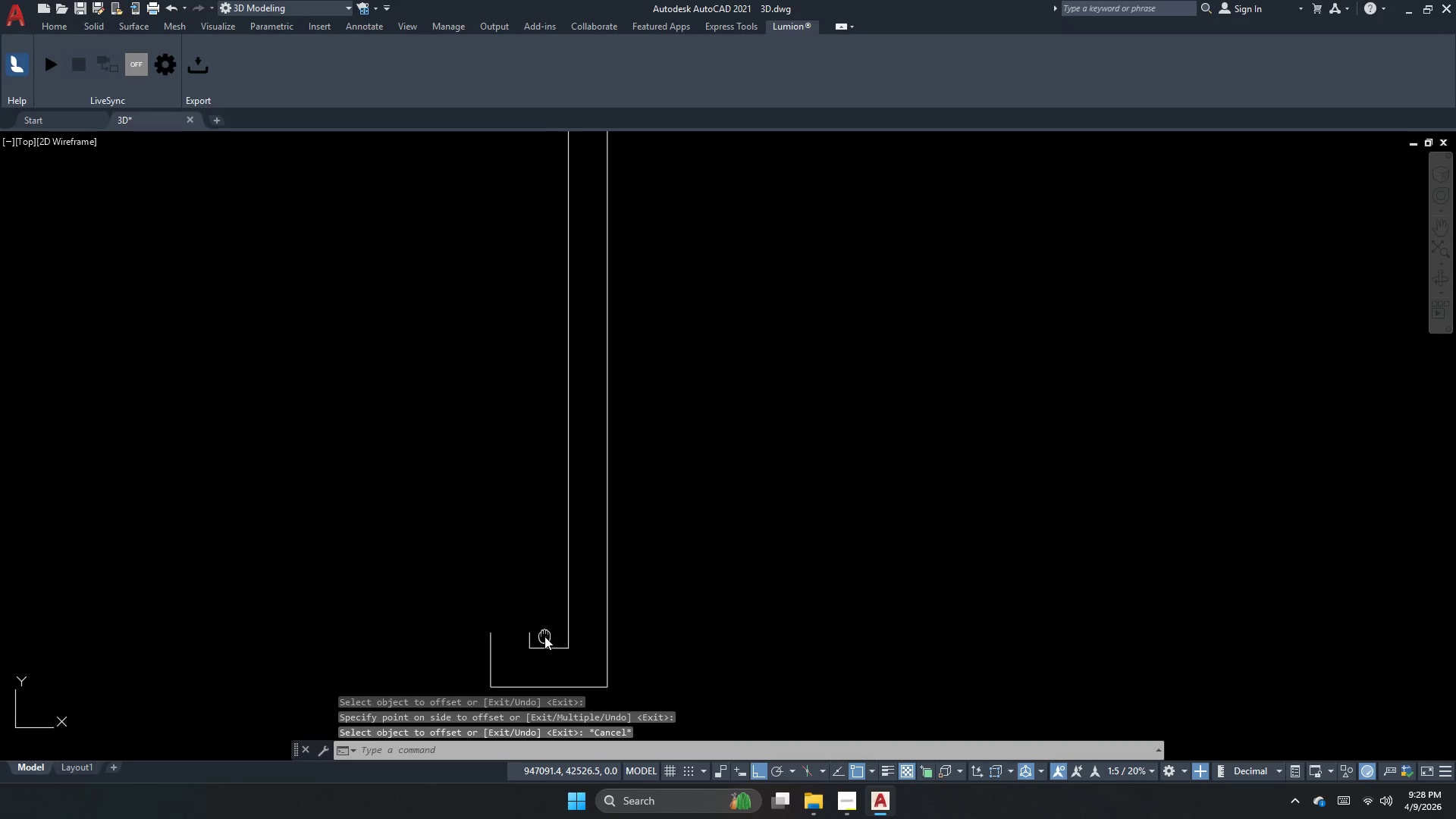 
key(Escape)
 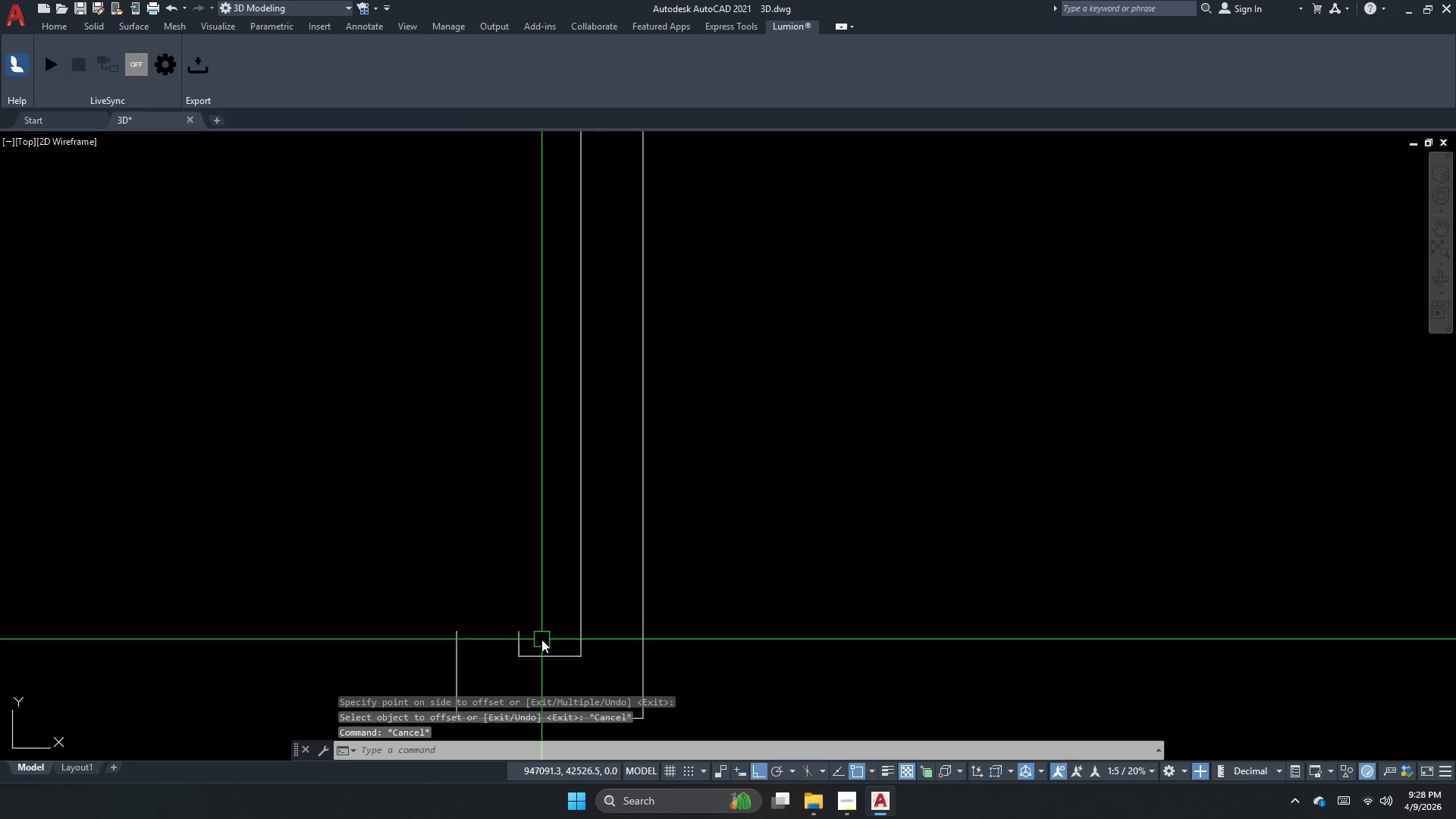 
key(Escape)
 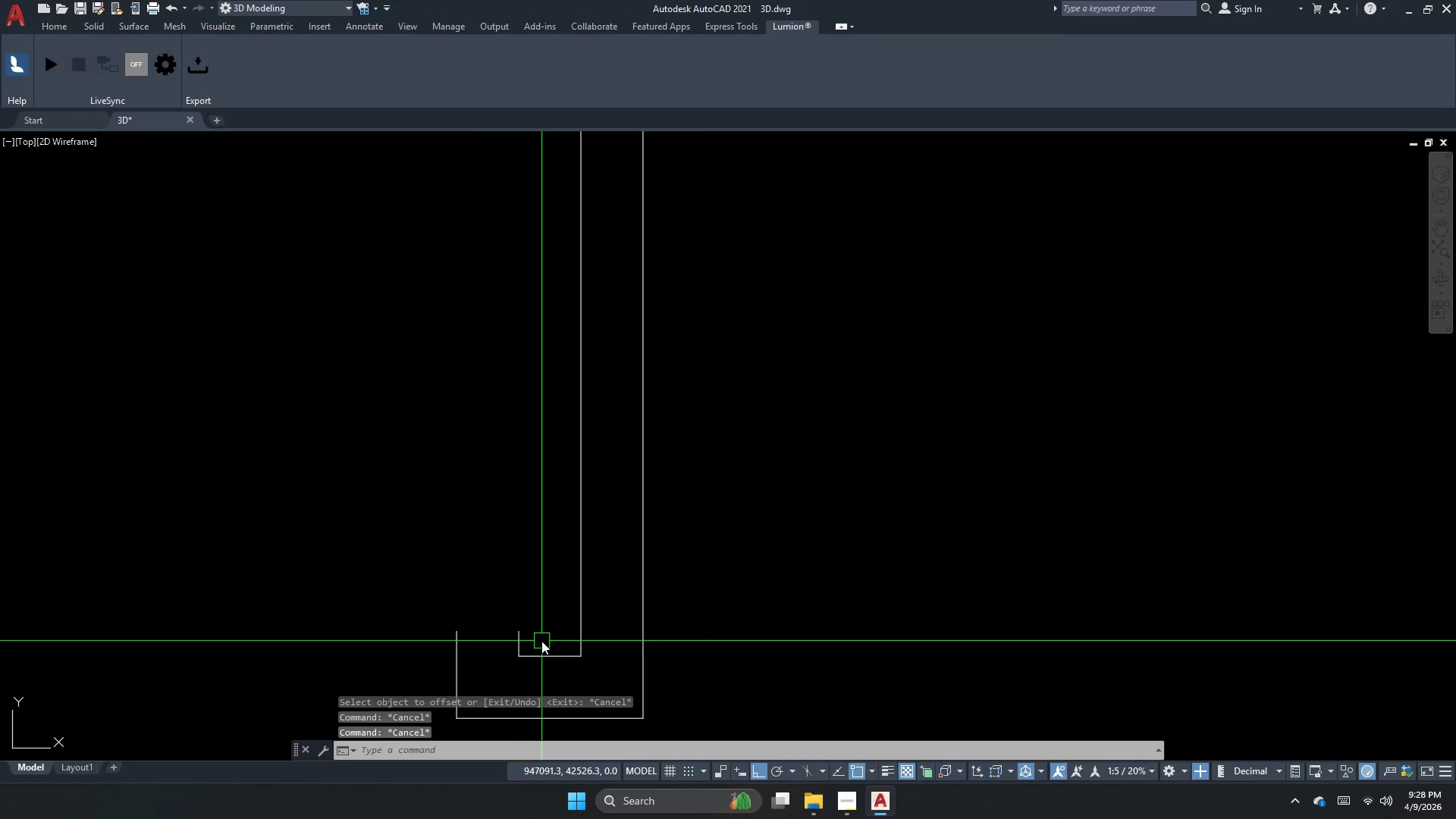 
scroll: coordinate [542, 635], scroll_direction: up, amount: 1.0
 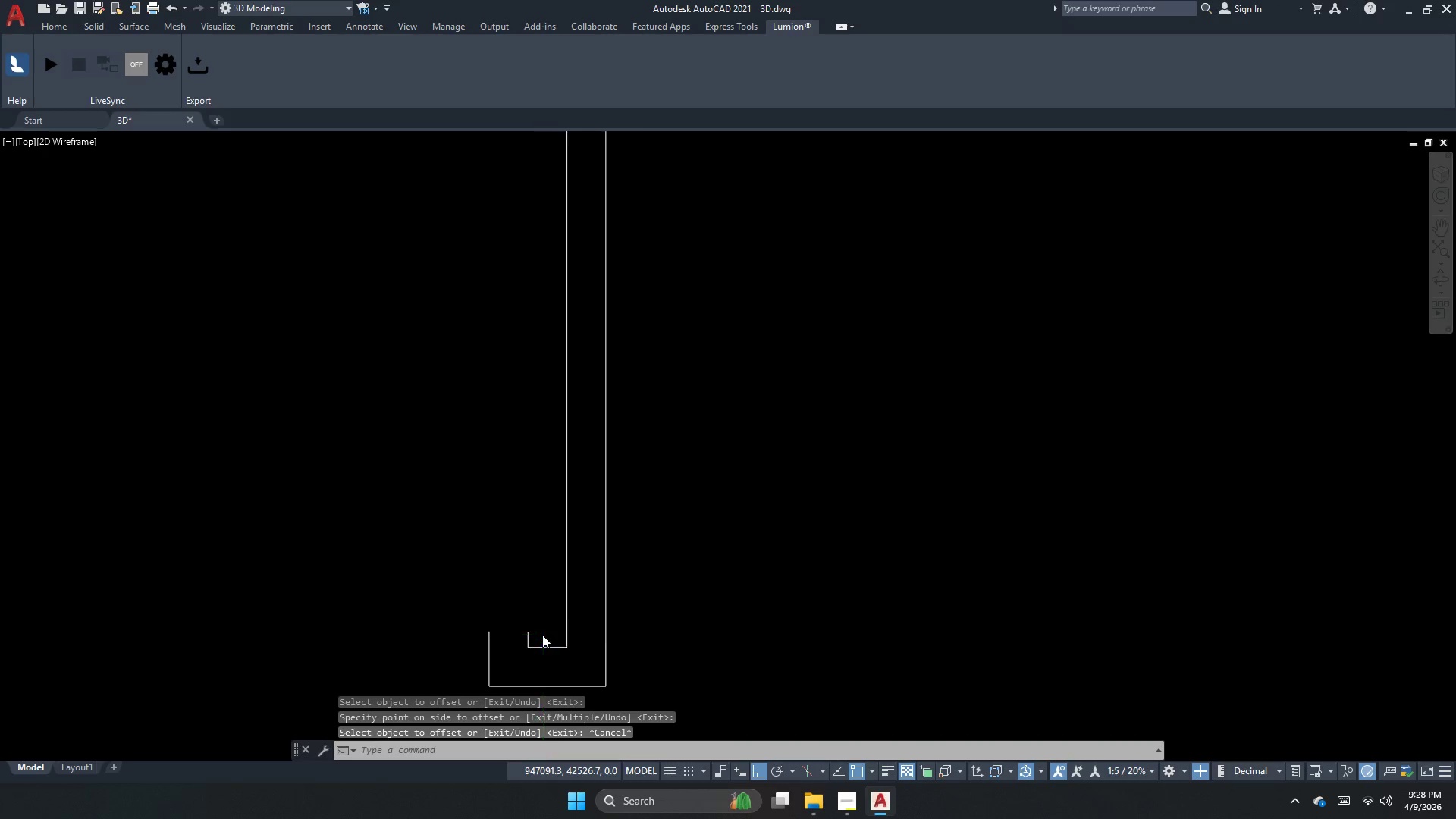 
type(dku)
 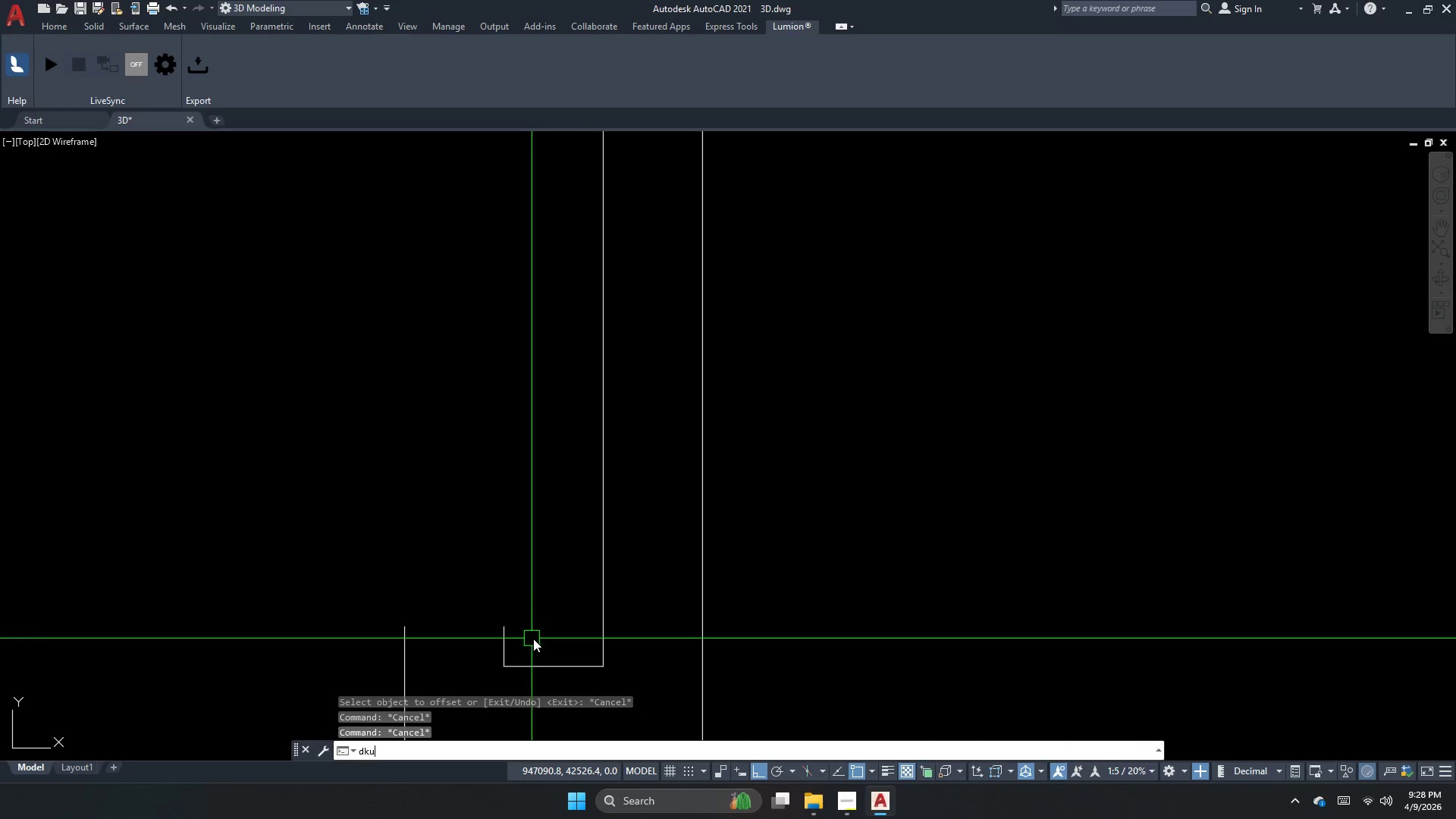 
scroll: coordinate [541, 641], scroll_direction: up, amount: 1.0
 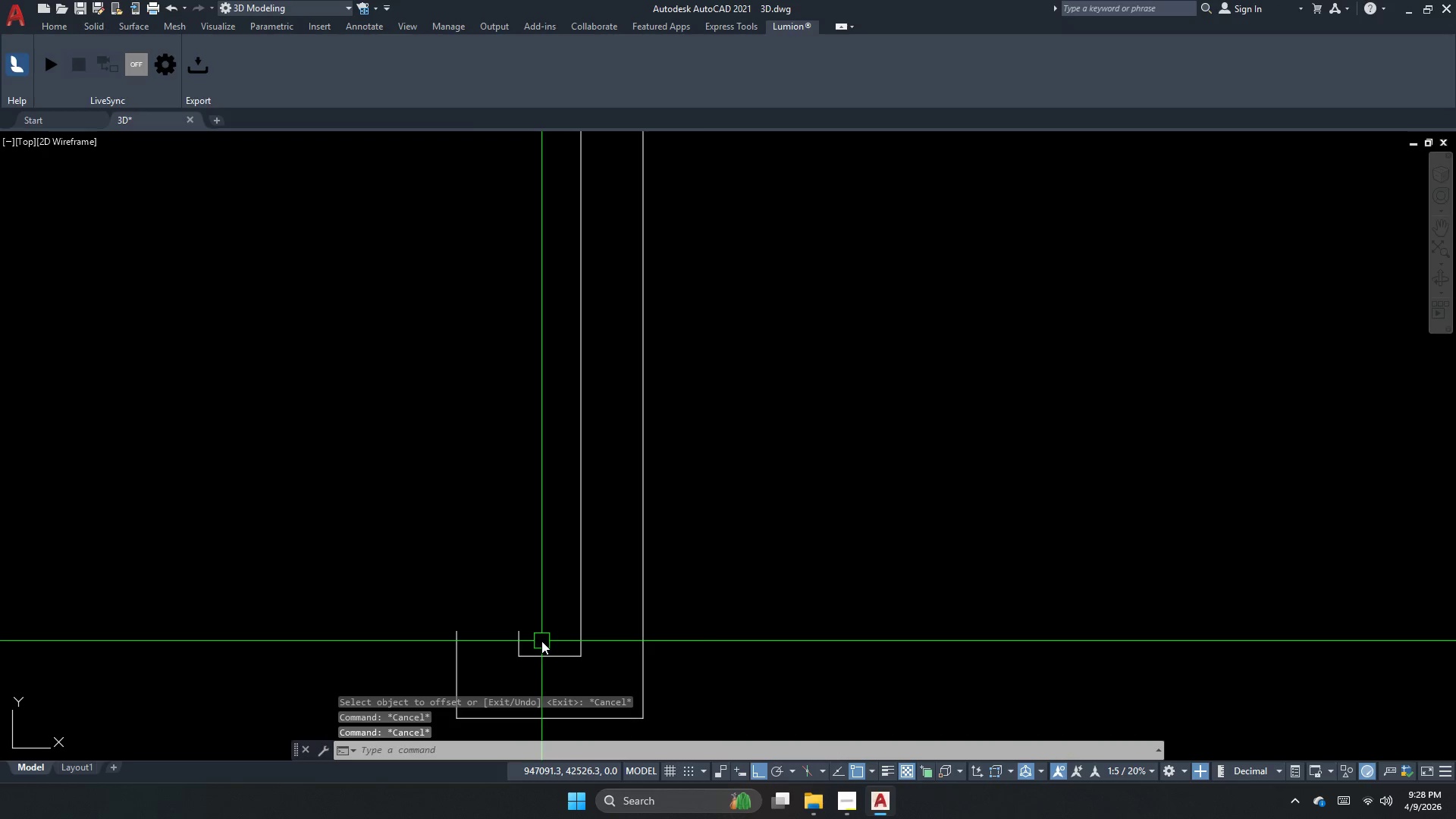 
key(Space)
 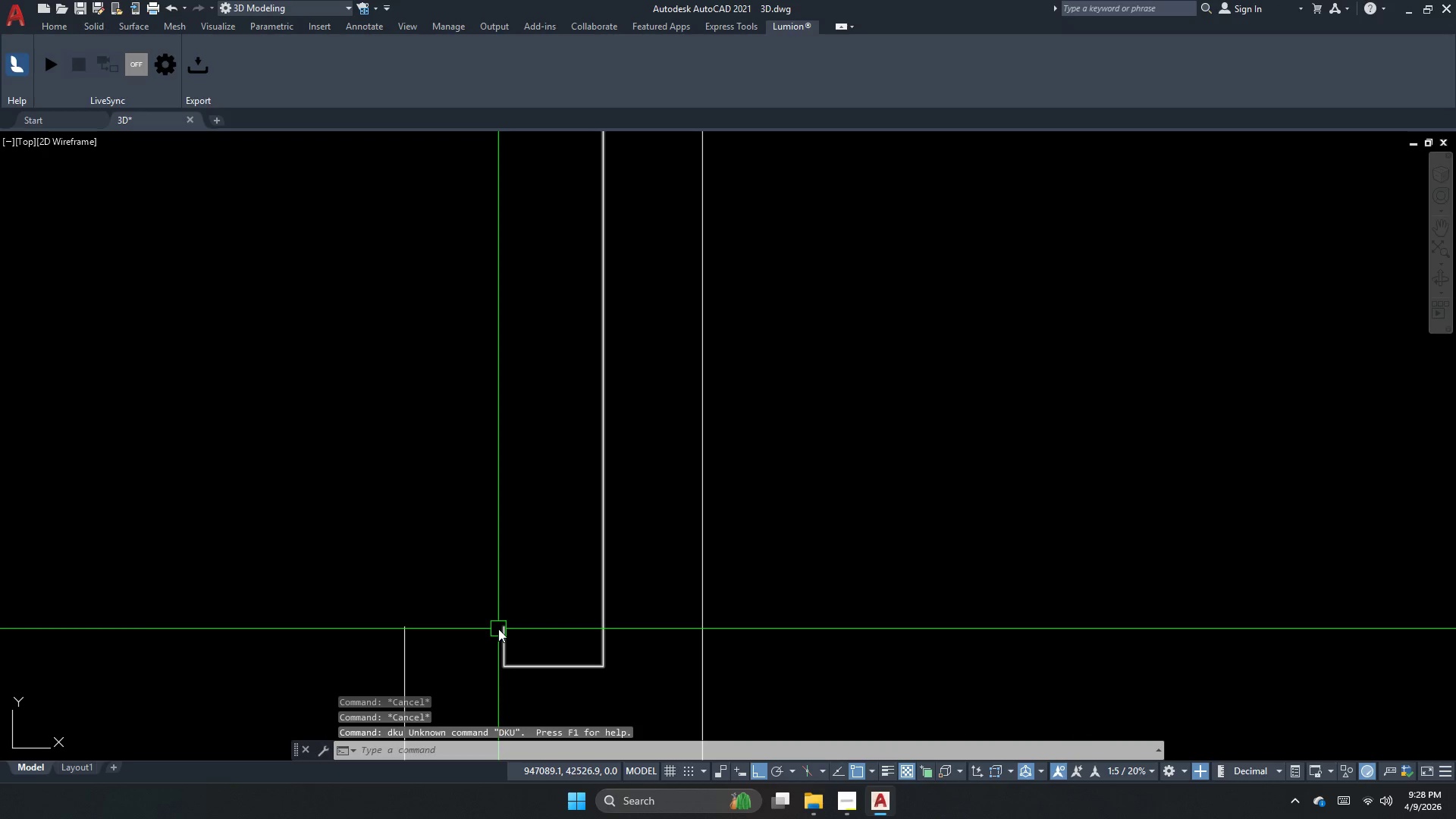 
key(Escape)
key(Escape)
type(dli)
 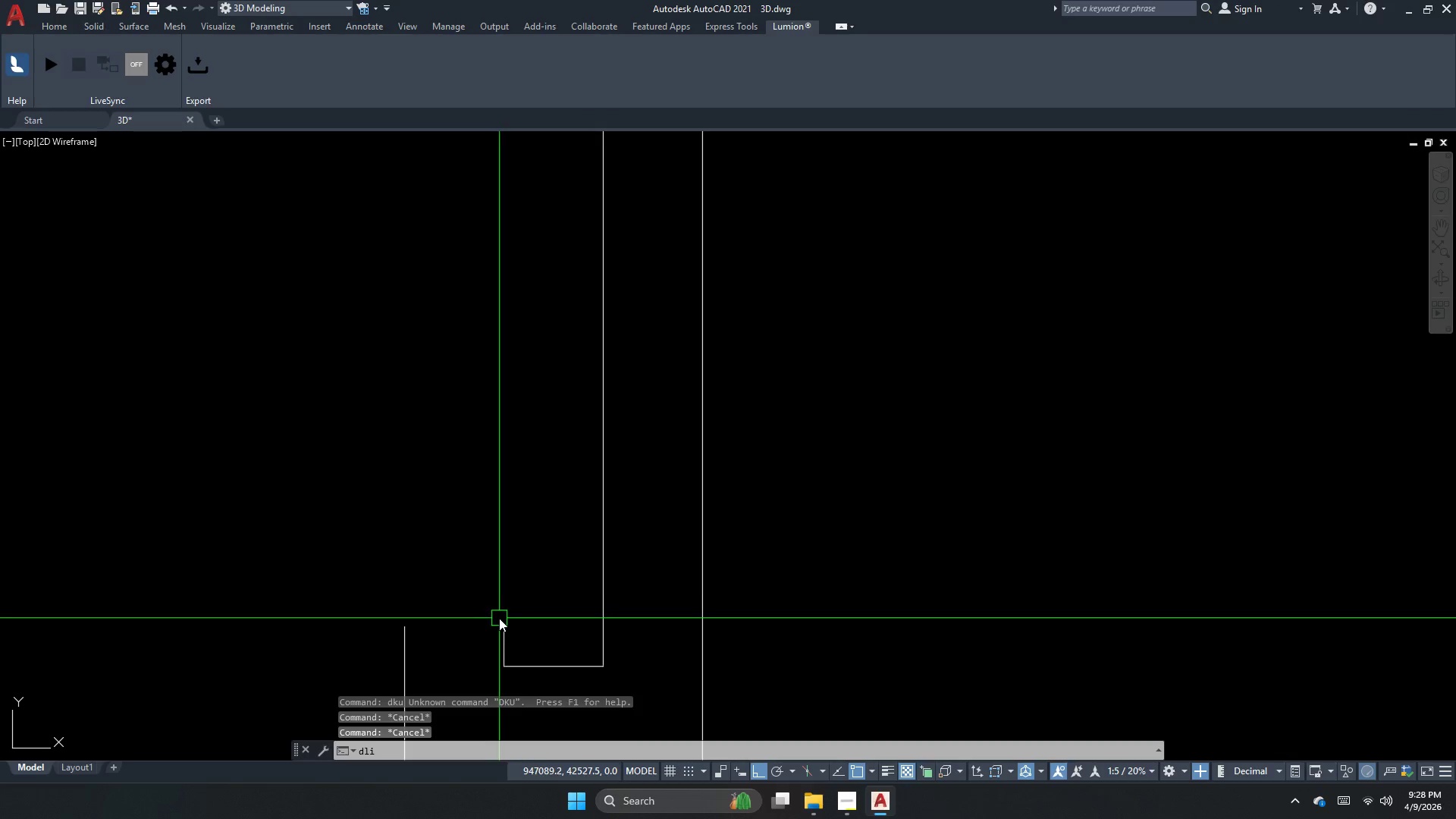 
key(Space)
 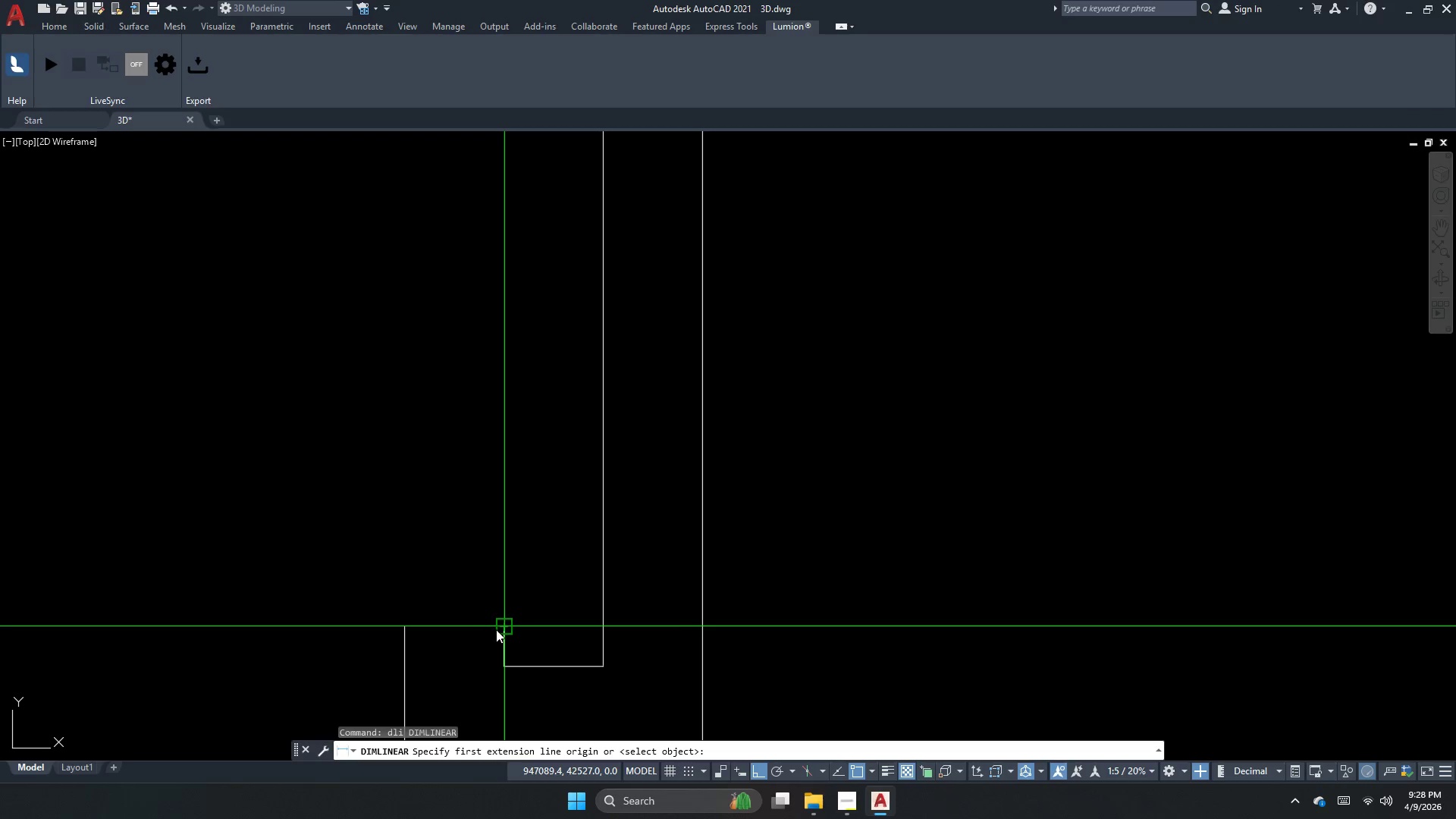 
left_click([496, 632])
 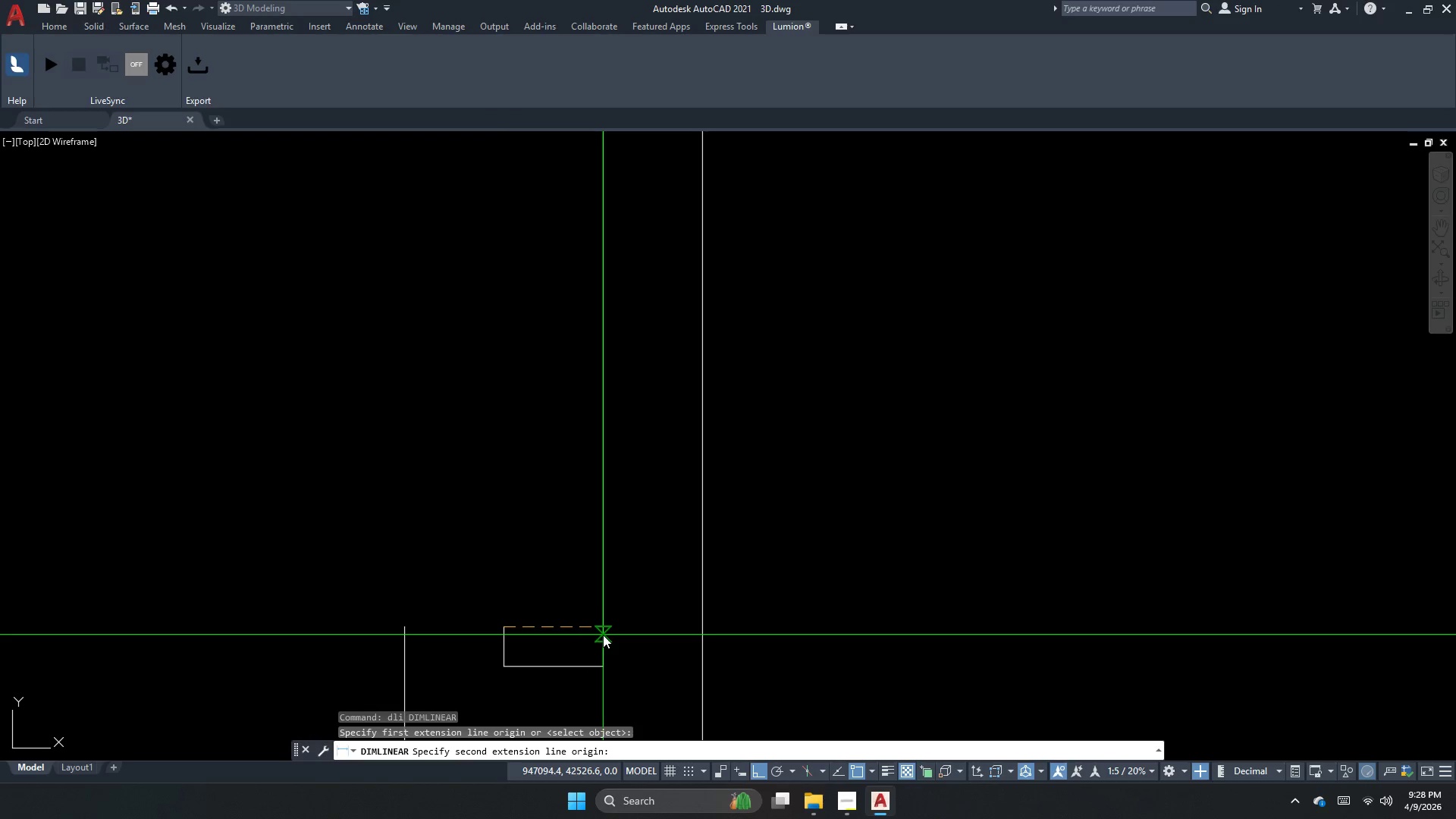 
left_click_drag(start_coordinate=[603, 629], to_coordinate=[601, 619])
 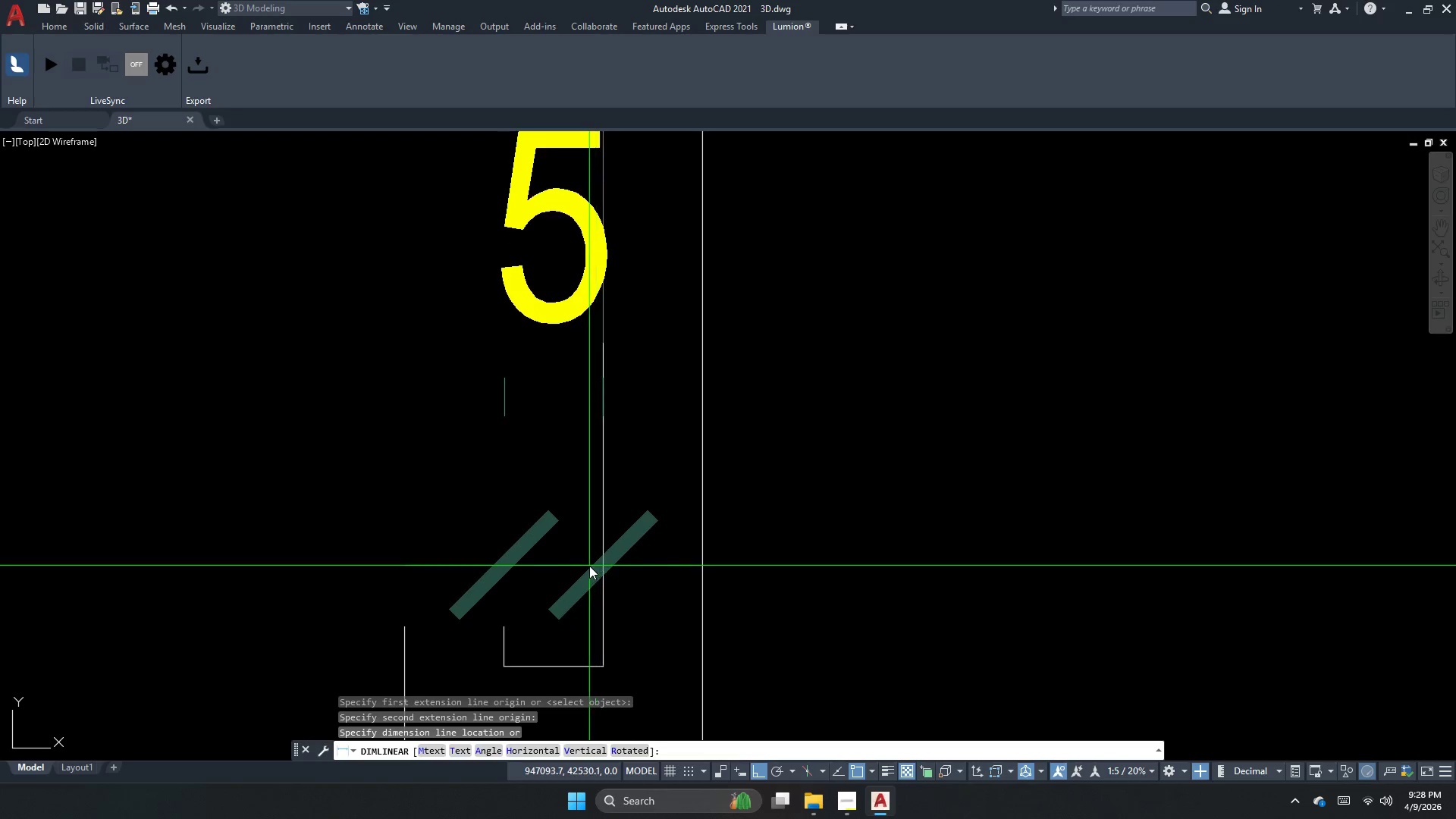 
key(Escape)
 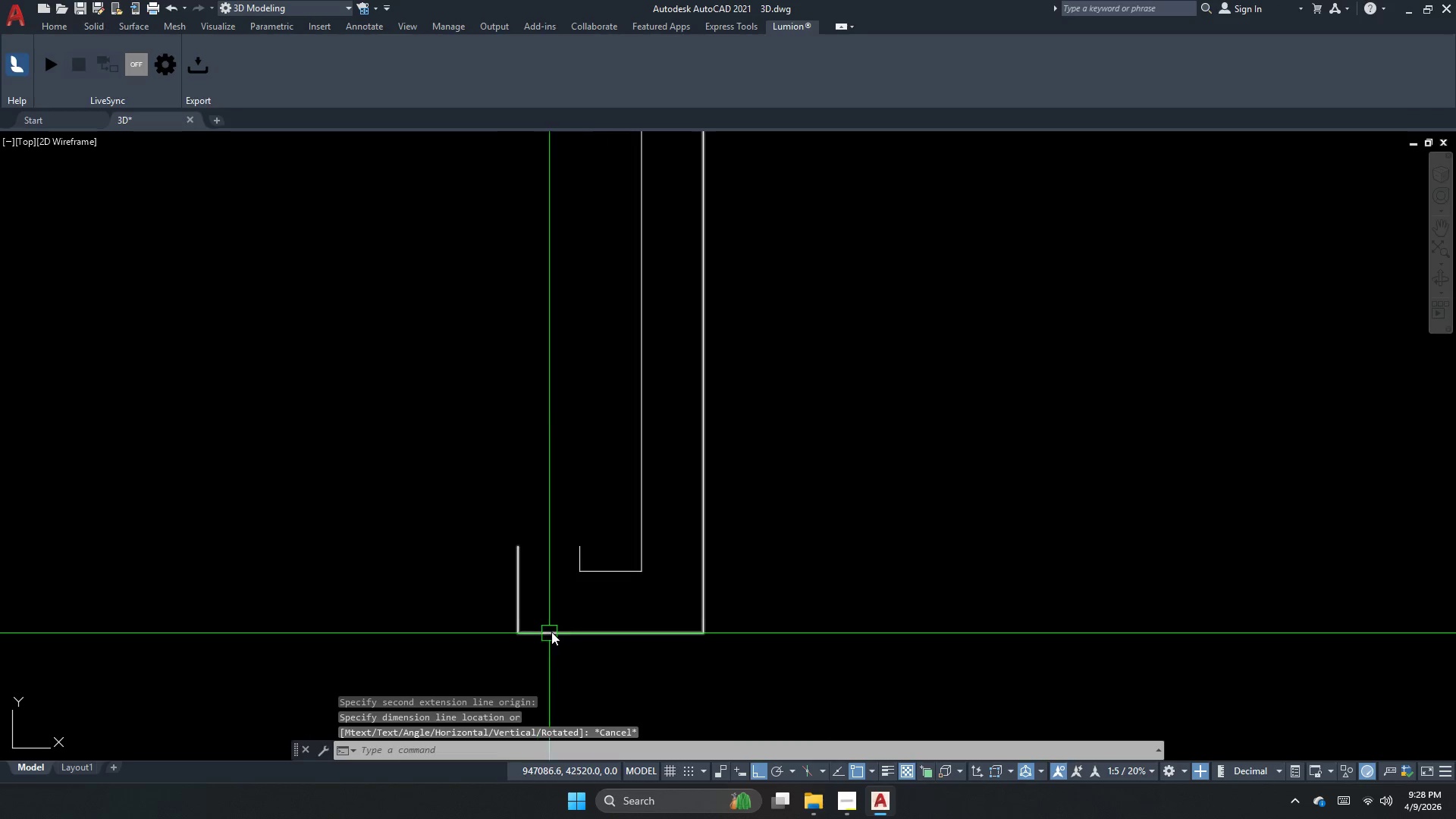 
key(S)
 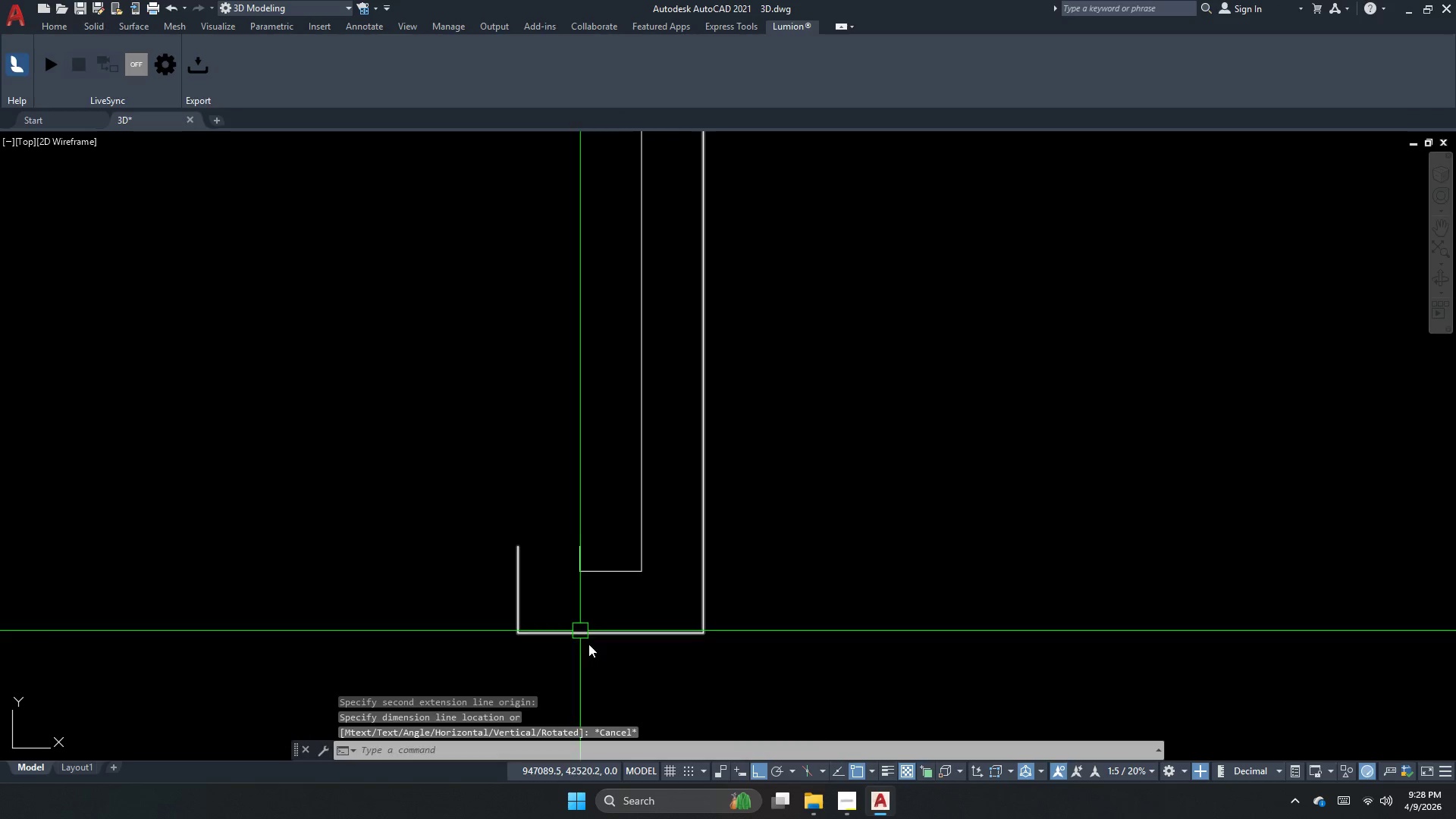 
key(Space)
 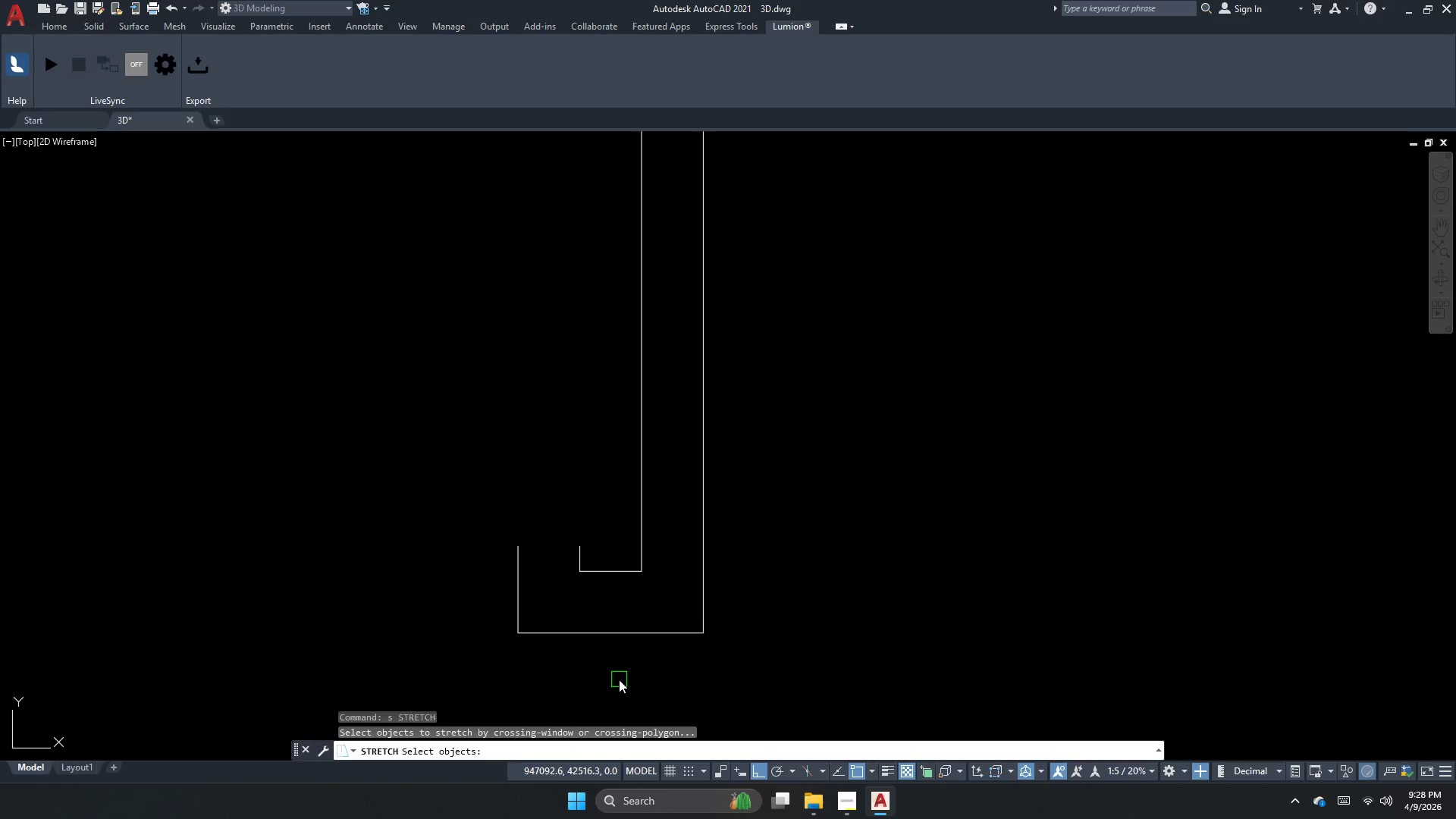 
scroll: coordinate [538, 633], scroll_direction: down, amount: 1.0
 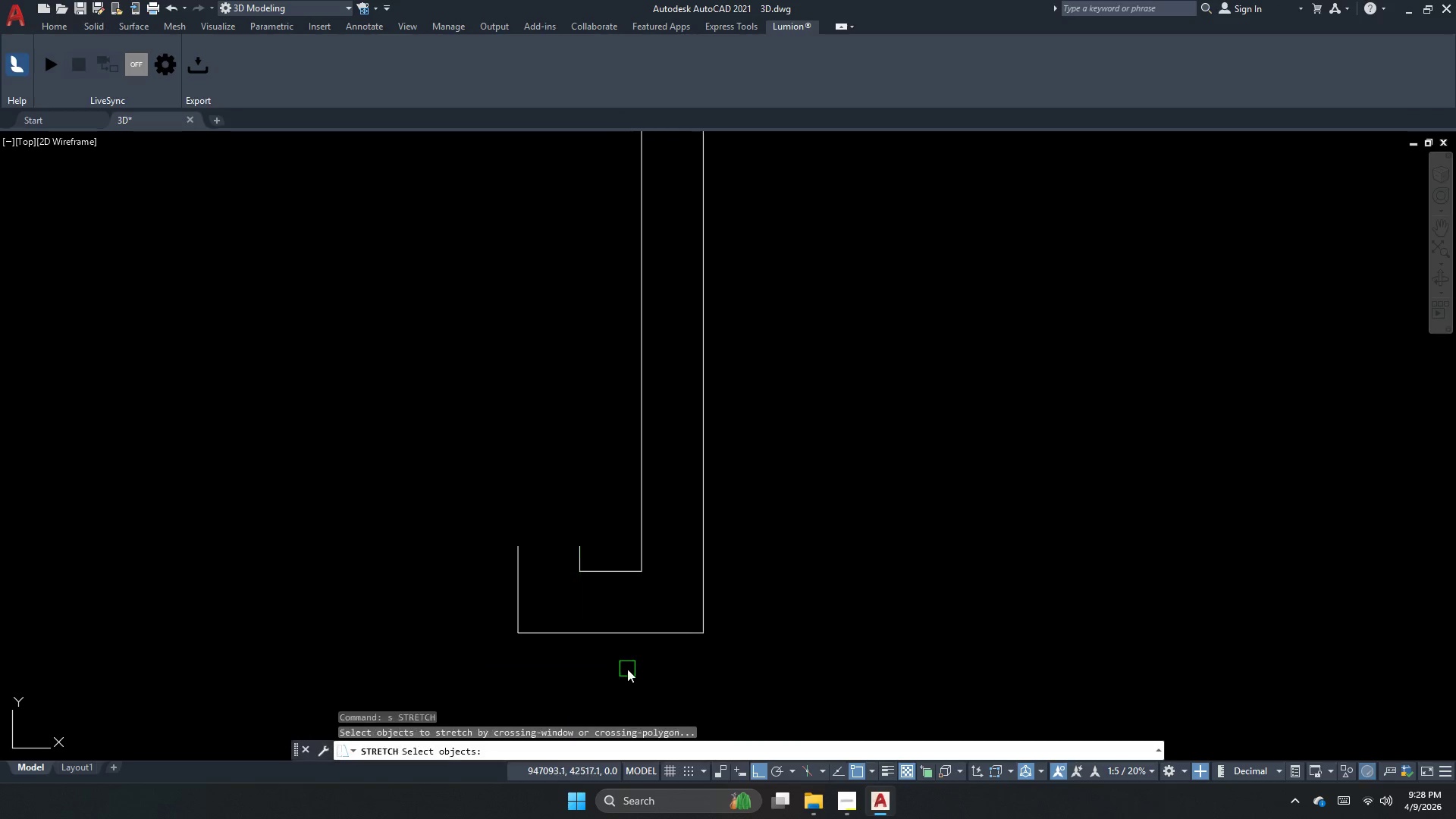 
left_click_drag(start_coordinate=[619, 679], to_coordinate=[576, 619])
 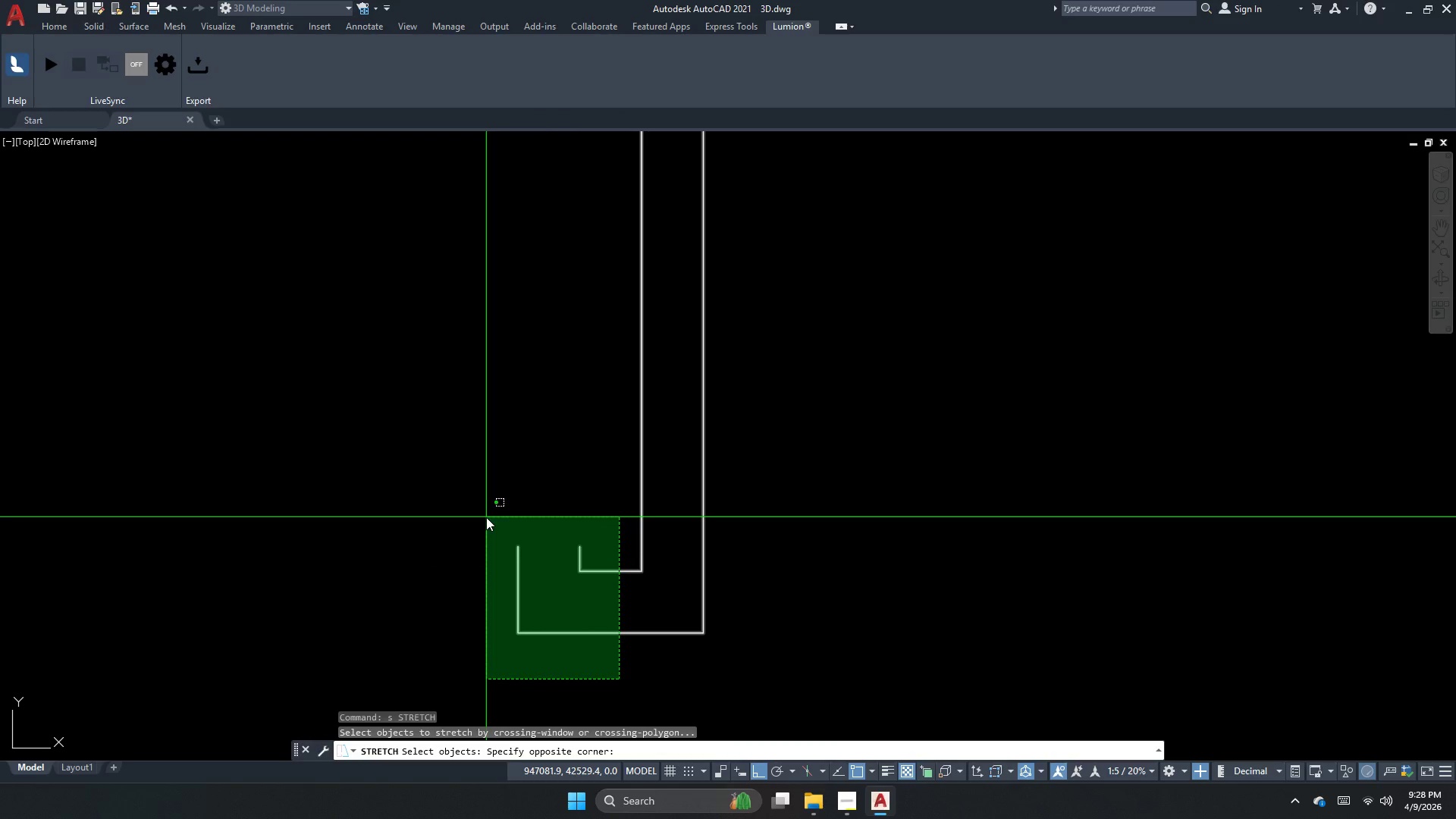 
left_click([486, 517])
 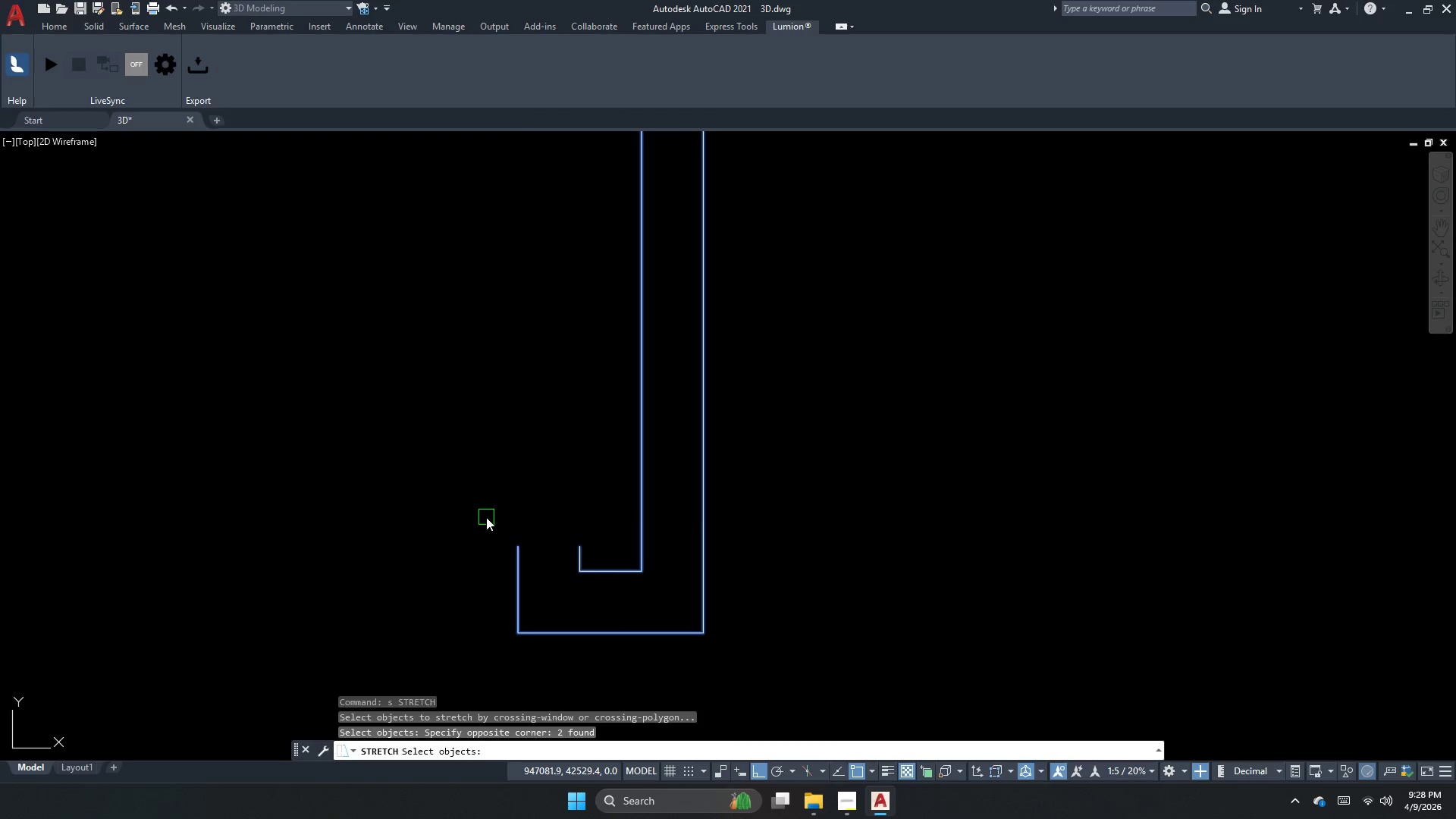 
key(Space)
 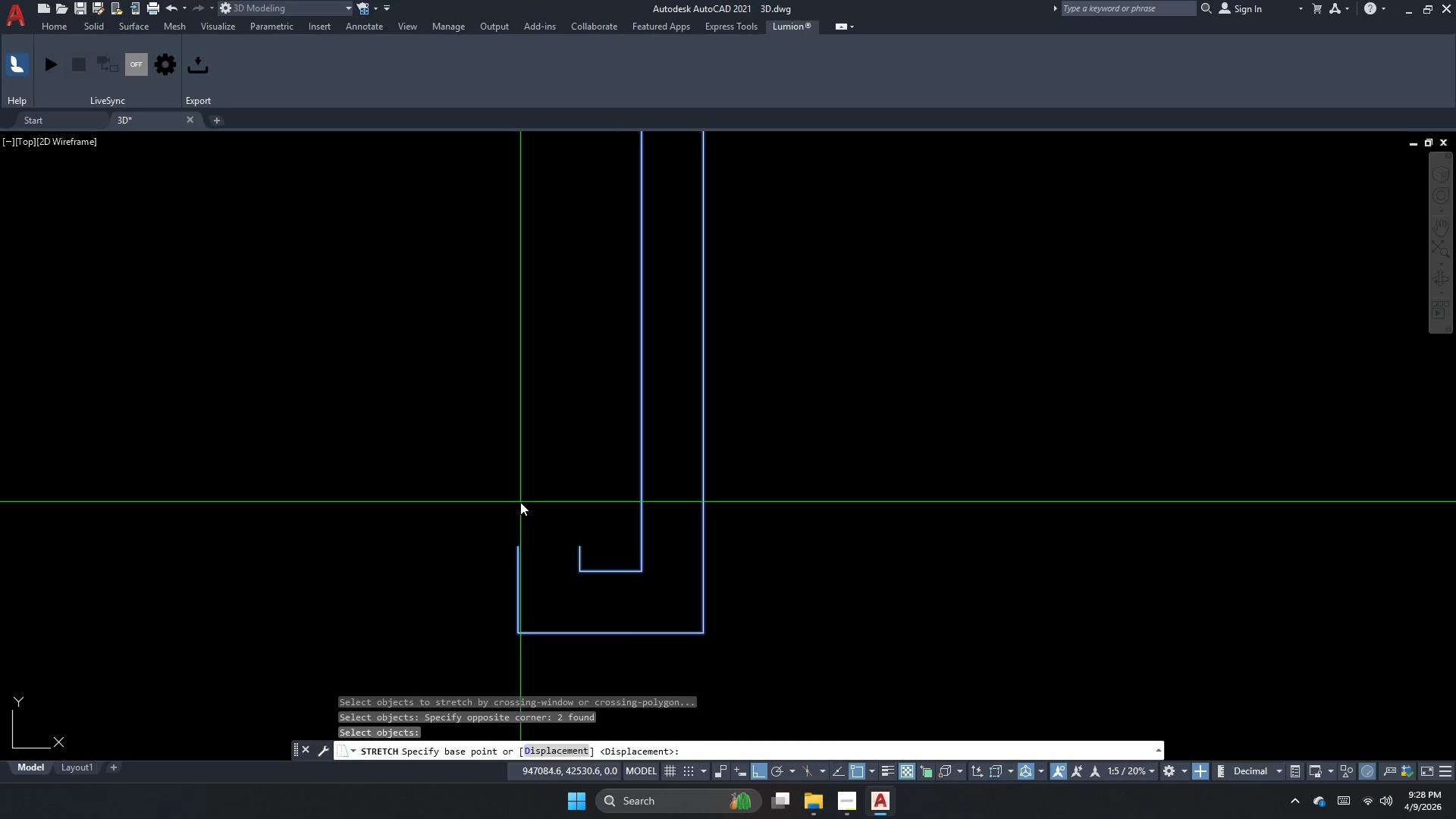 
left_click_drag(start_coordinate=[516, 499], to_coordinate=[507, 499])
 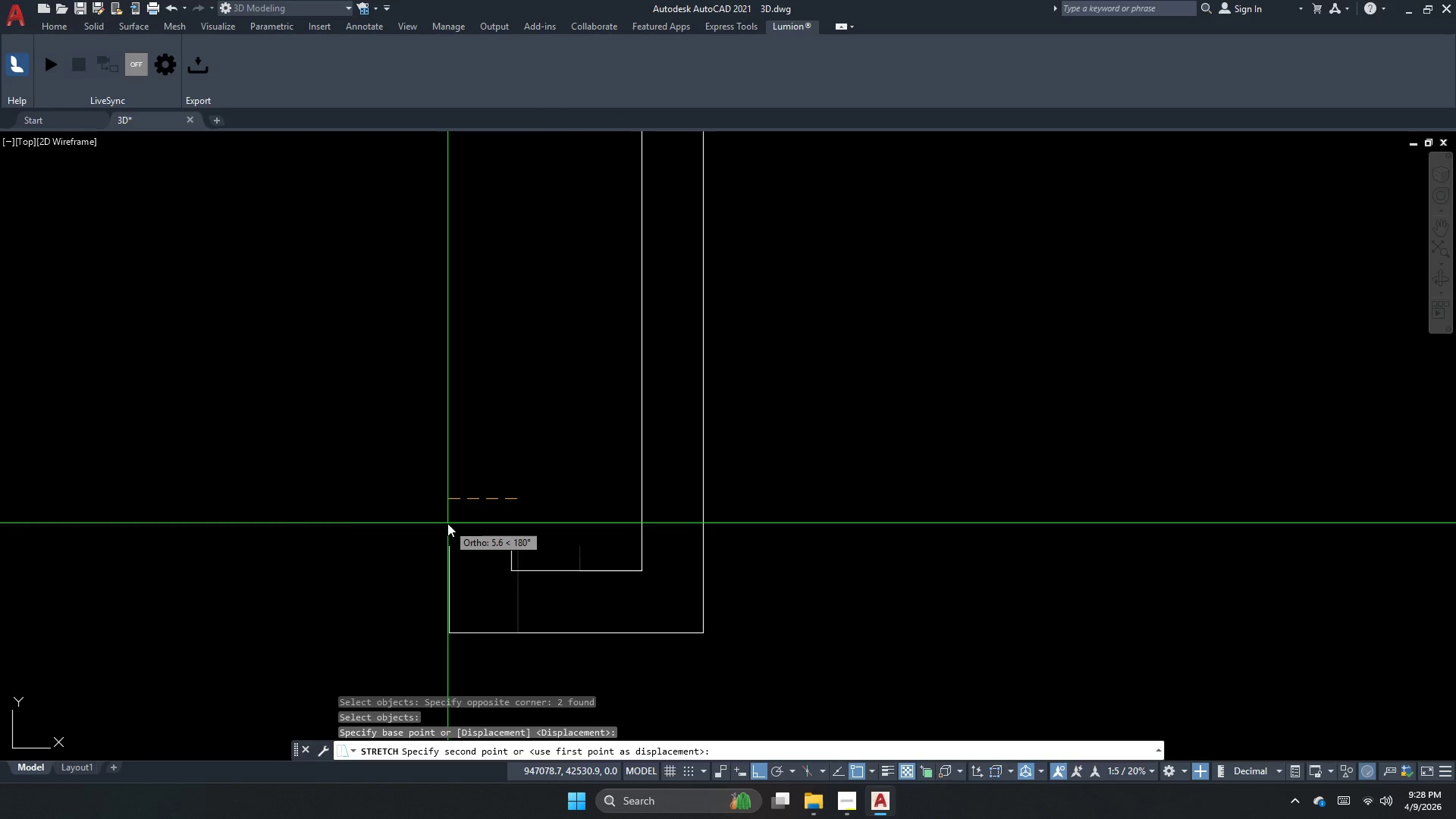 
key(Numpad1)
 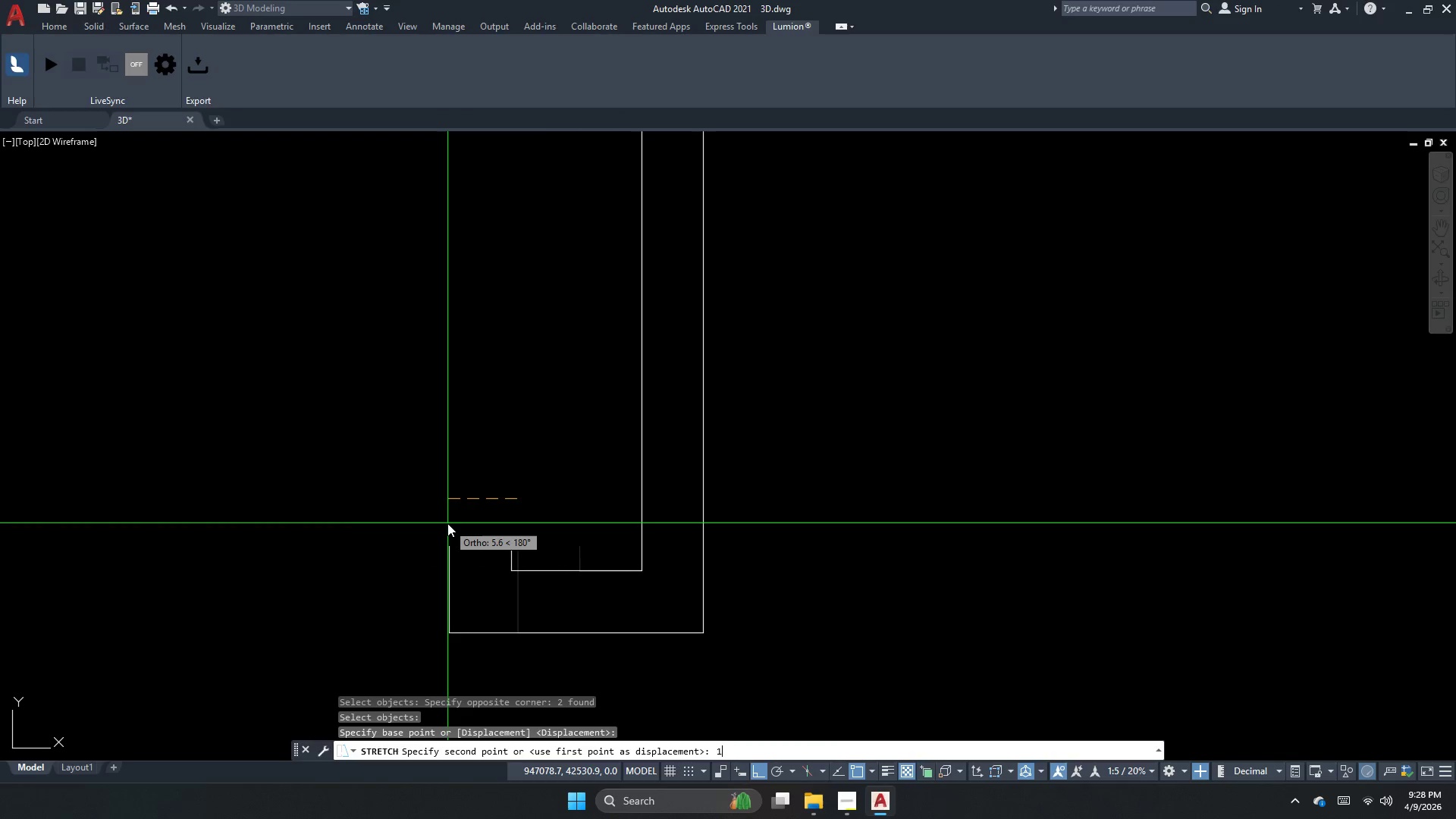 
key(Numpad0)
 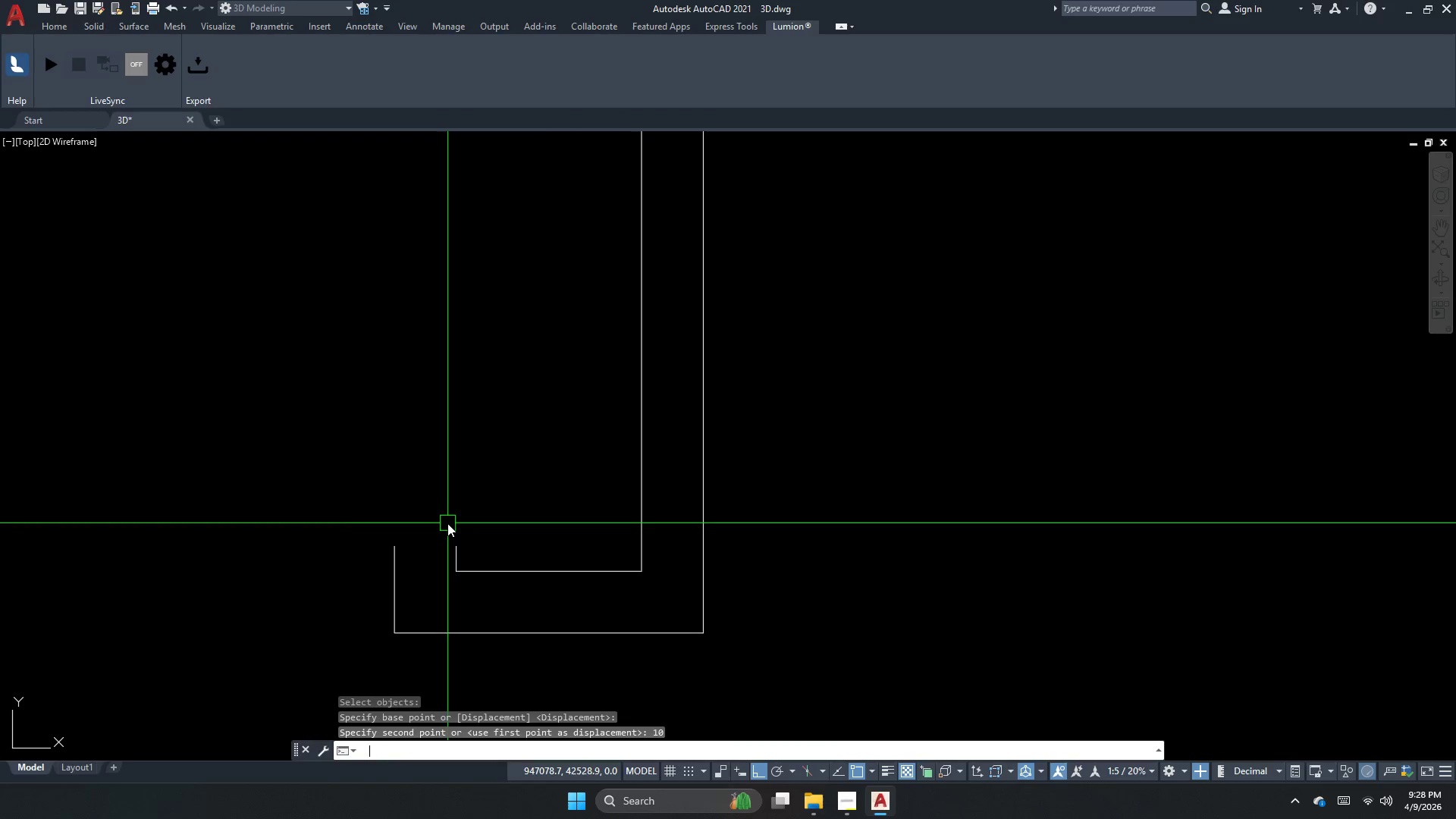 
key(NumpadEnter)
 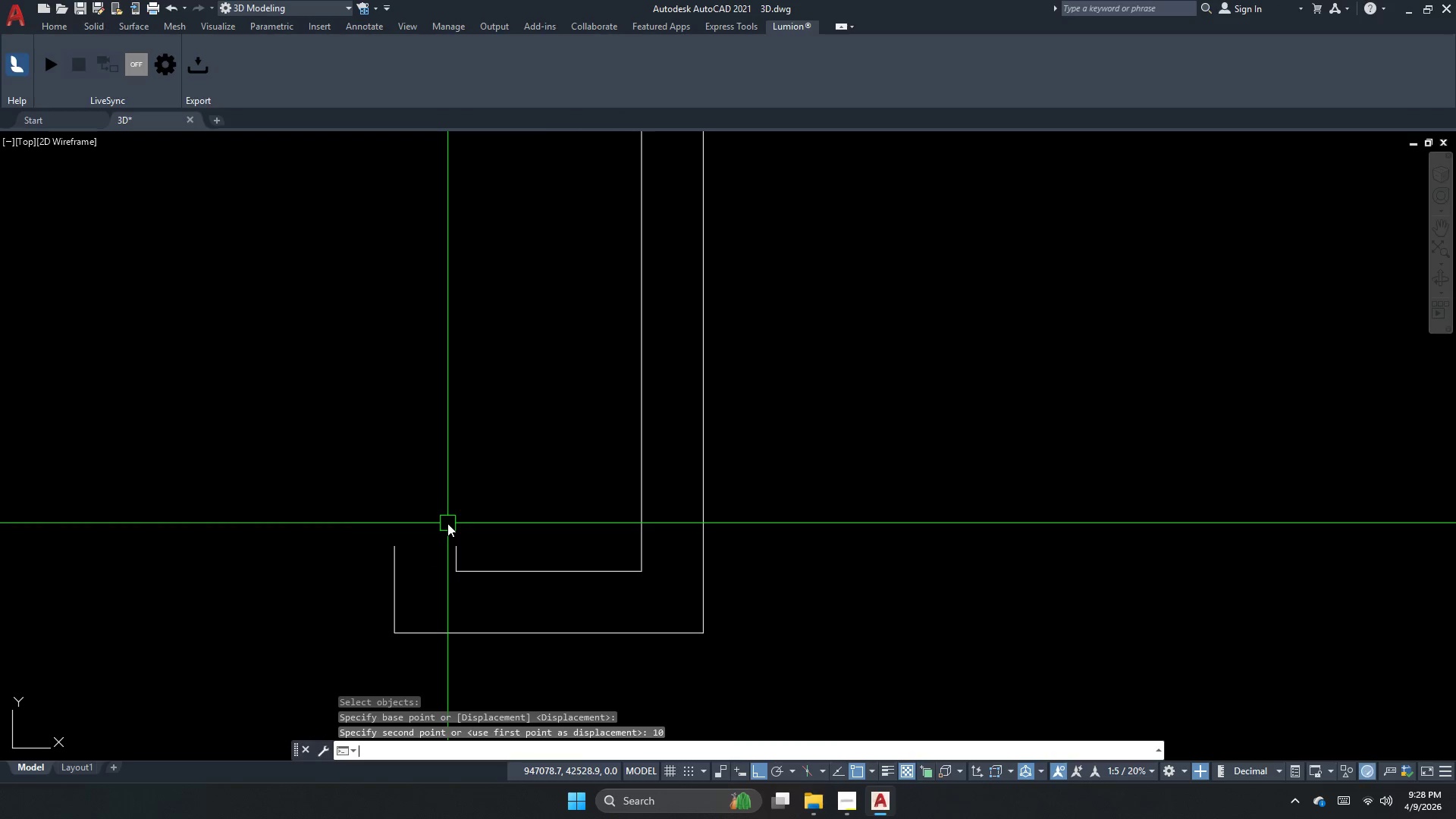 
key(Escape)
 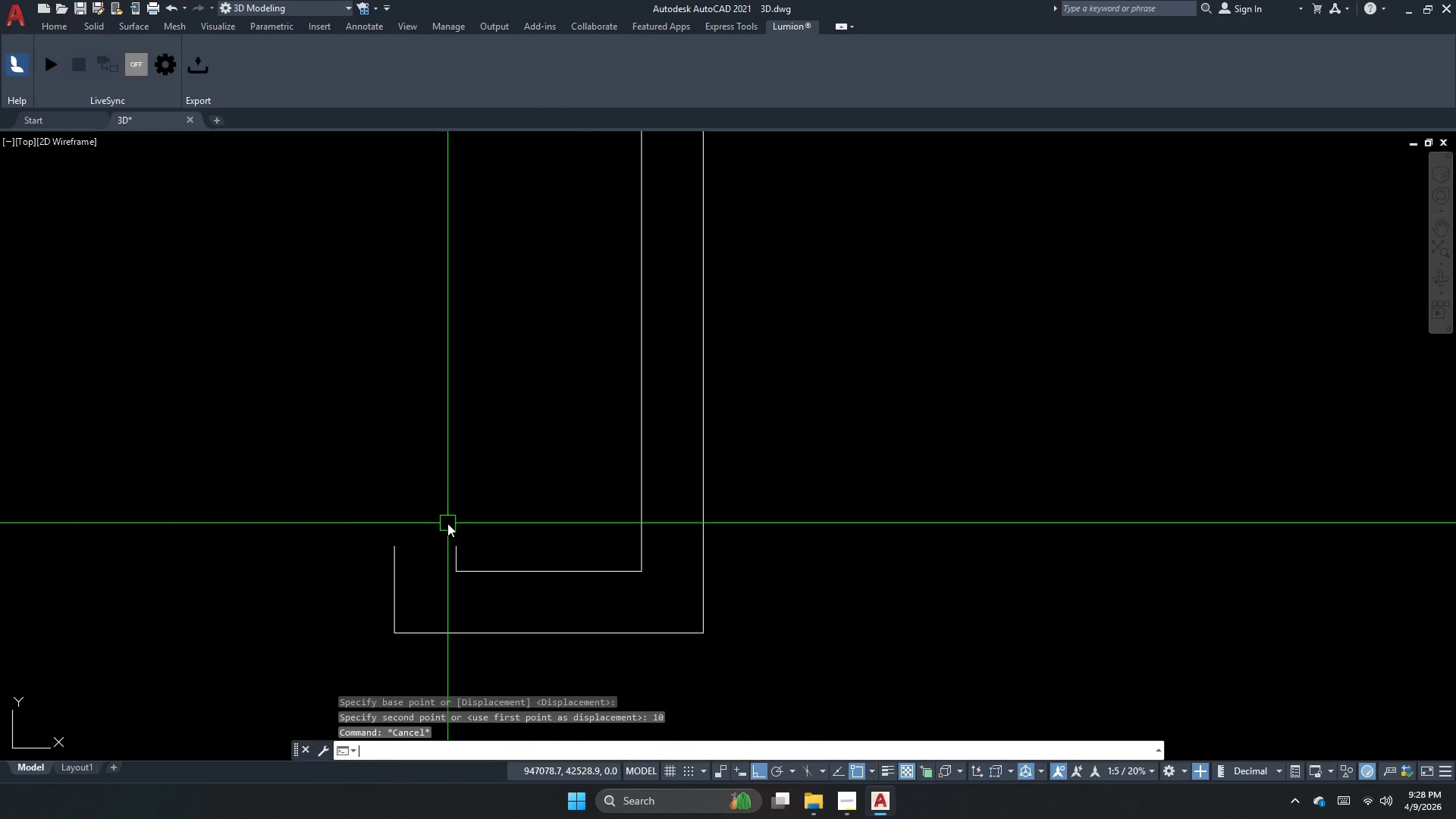 
key(Escape)
 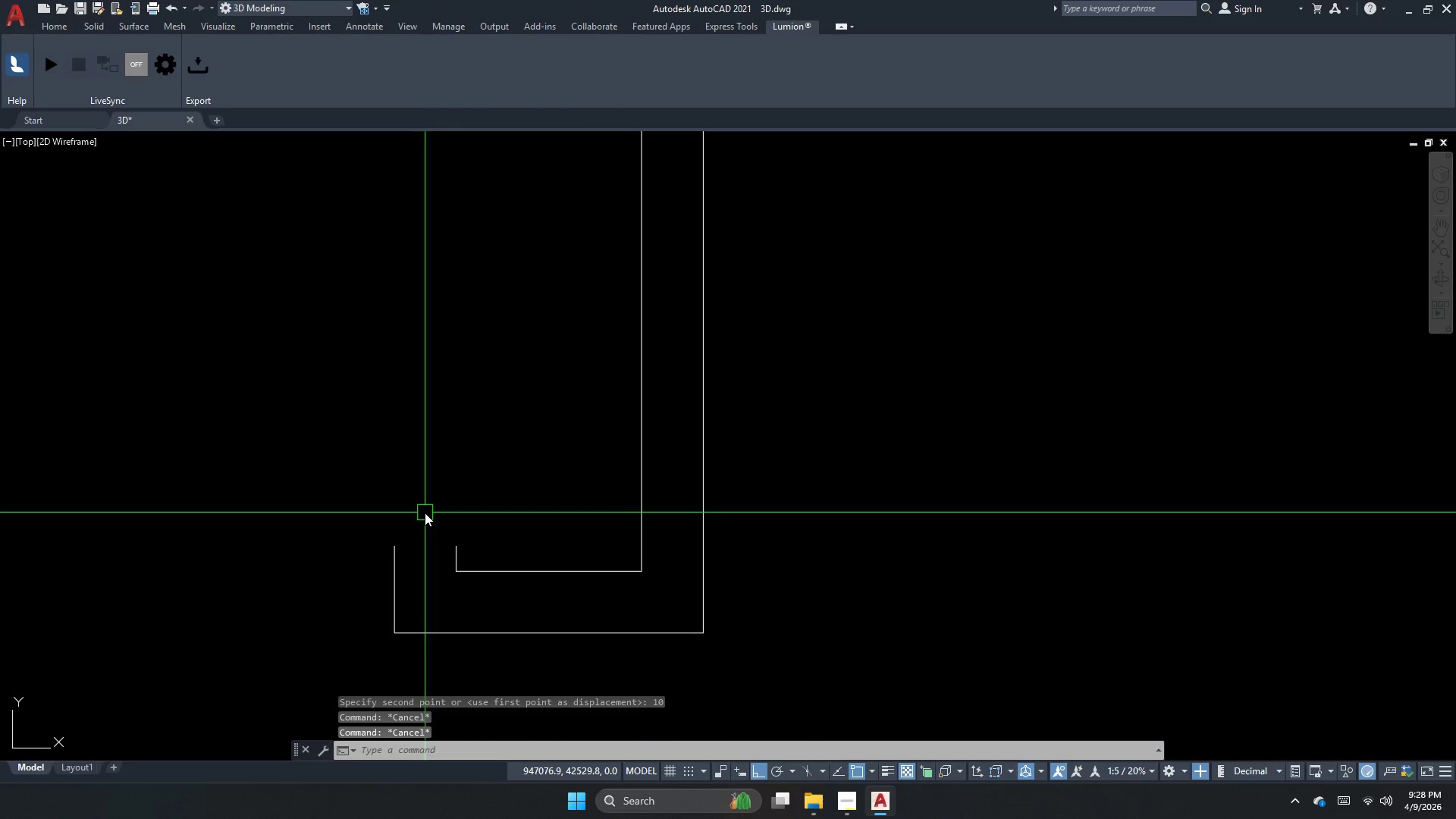 
type(dk  )
key(Escape)
key(Escape)
key(Escape)
type(dli  )
key(Escape)
 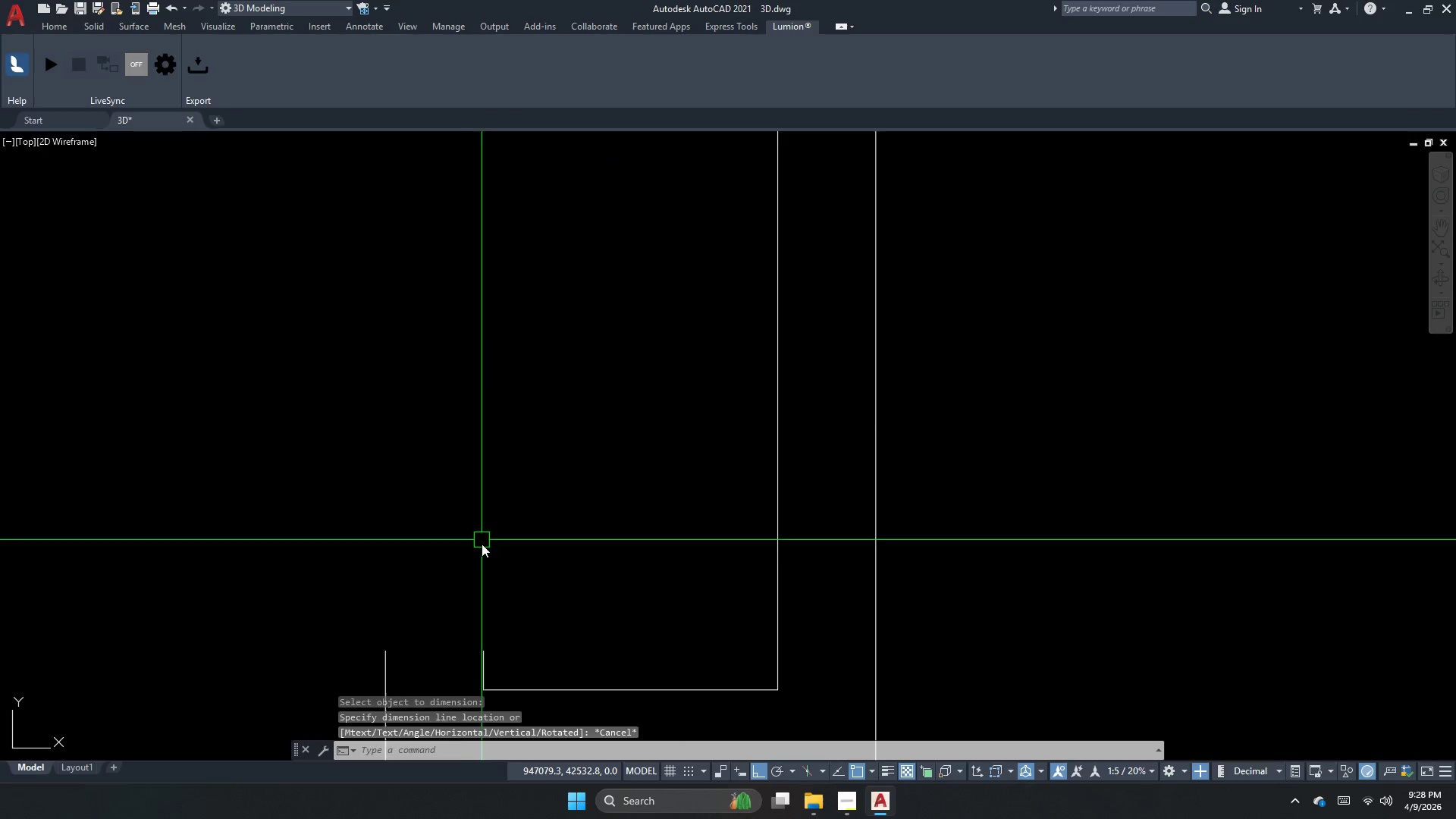 
hold_key(key=U, duration=0.41)
 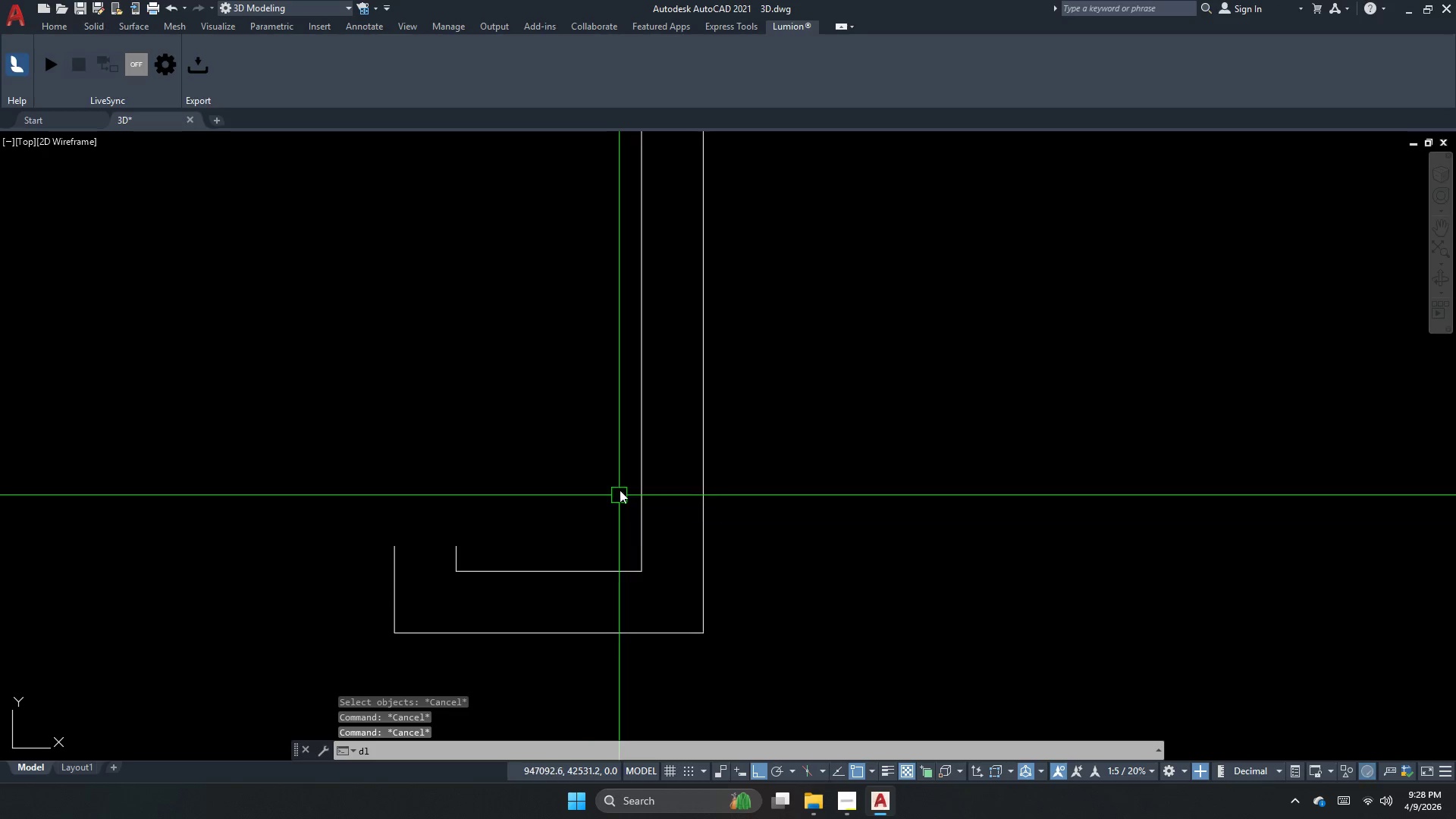 
left_click_drag(start_coordinate=[555, 576], to_coordinate=[567, 510])
 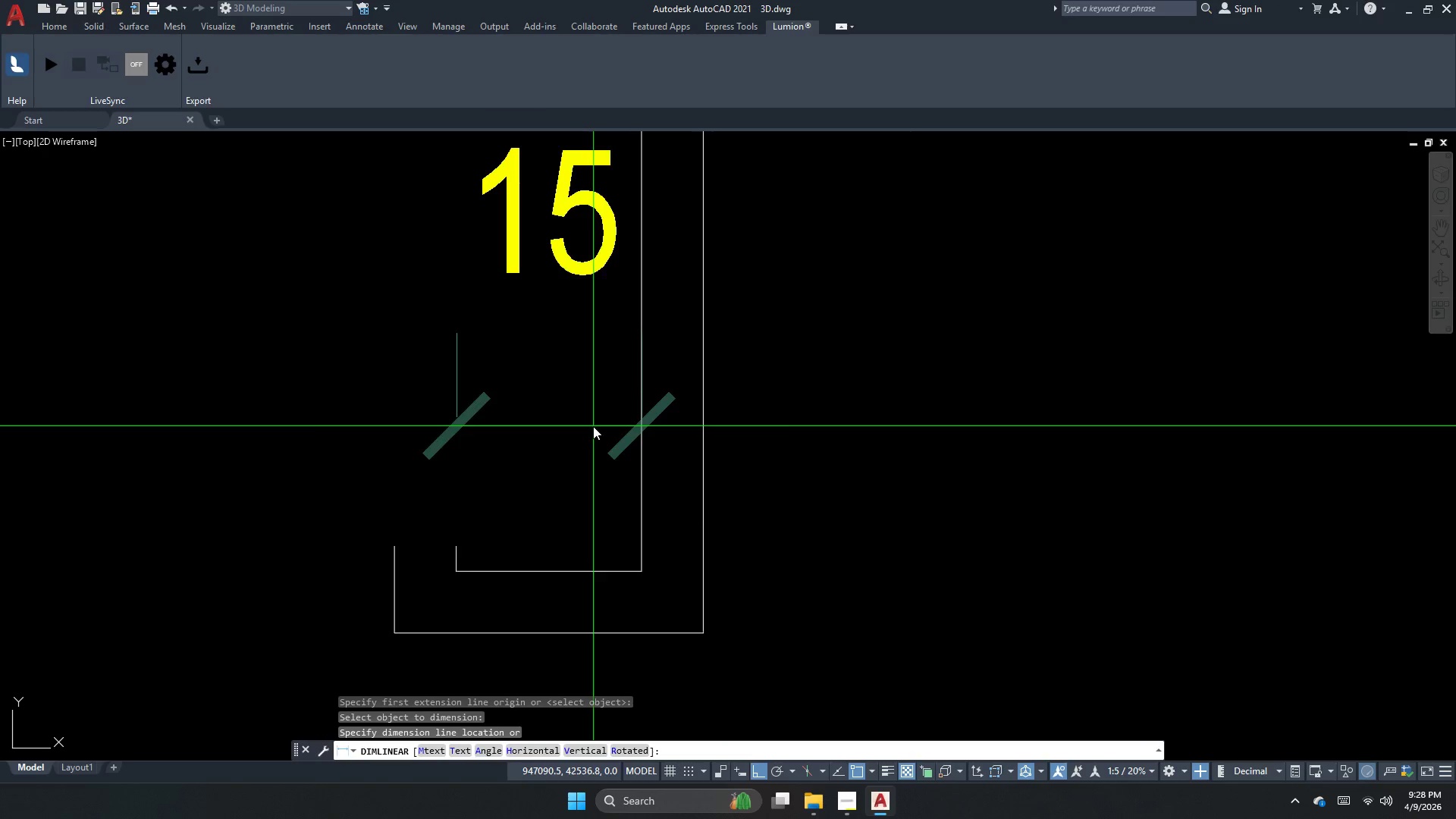 
scroll: coordinate [490, 432], scroll_direction: up, amount: 1.0
 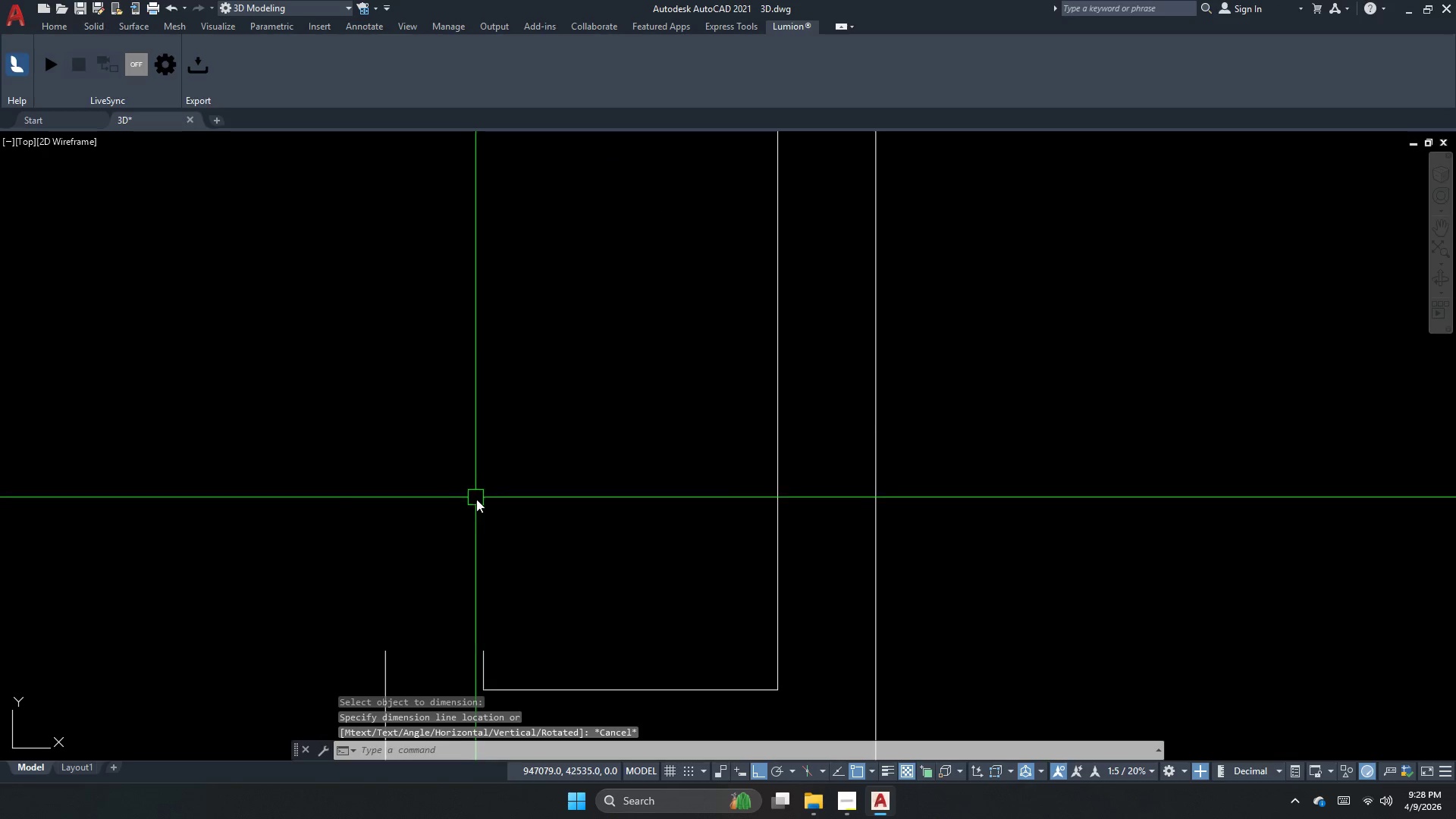 
key(Escape)
 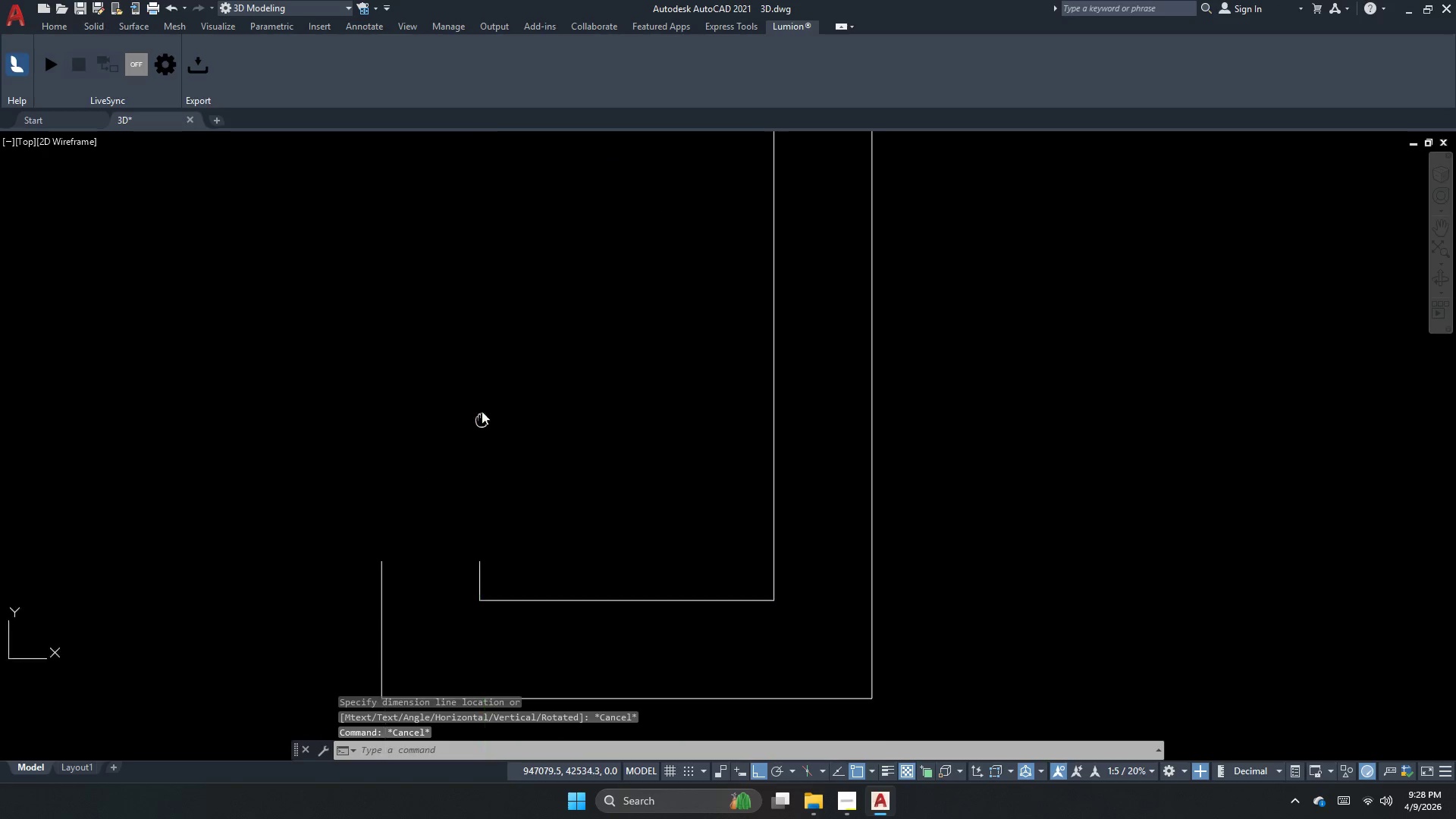 
key(Escape)
 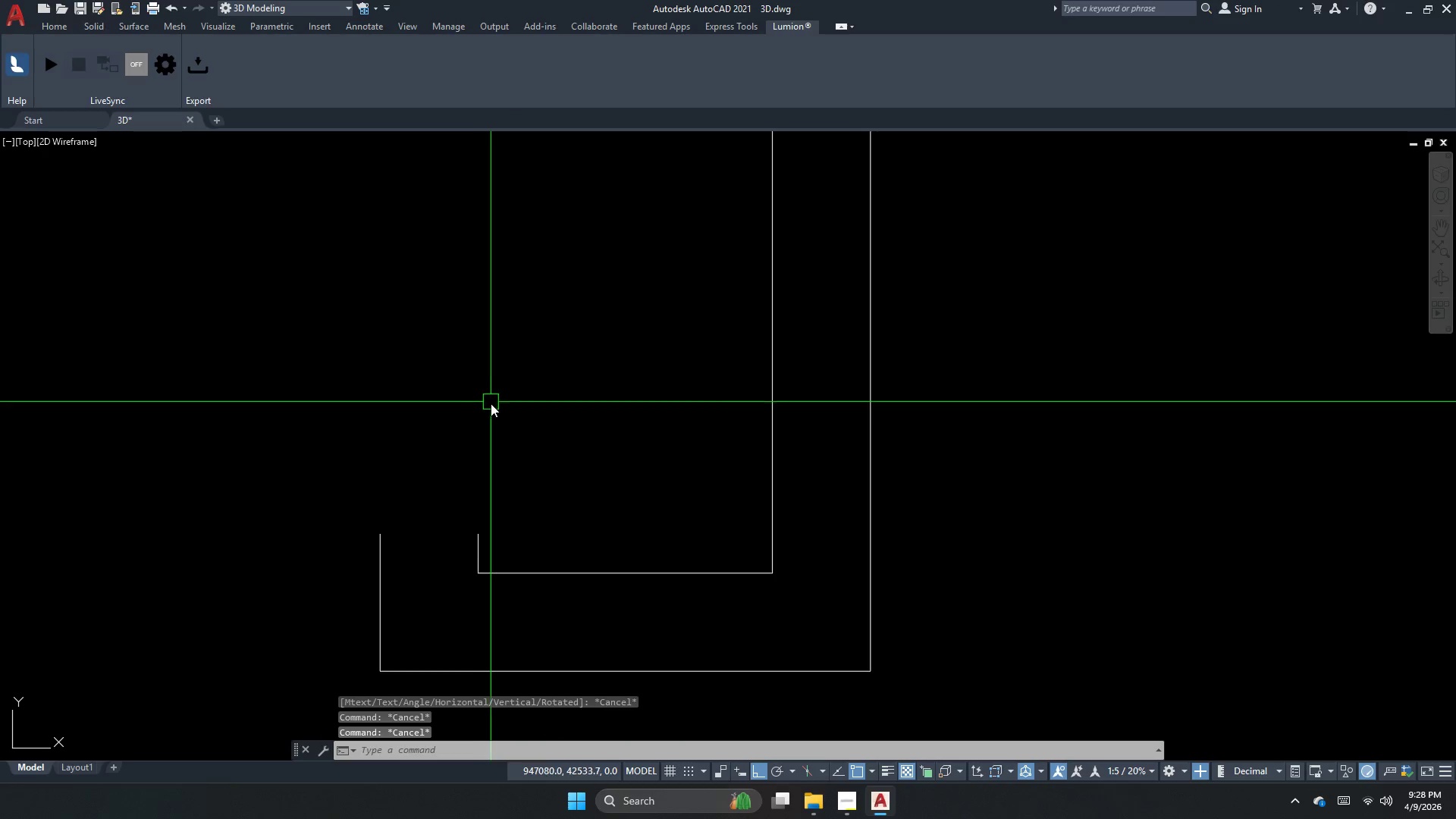 
key(Escape)
 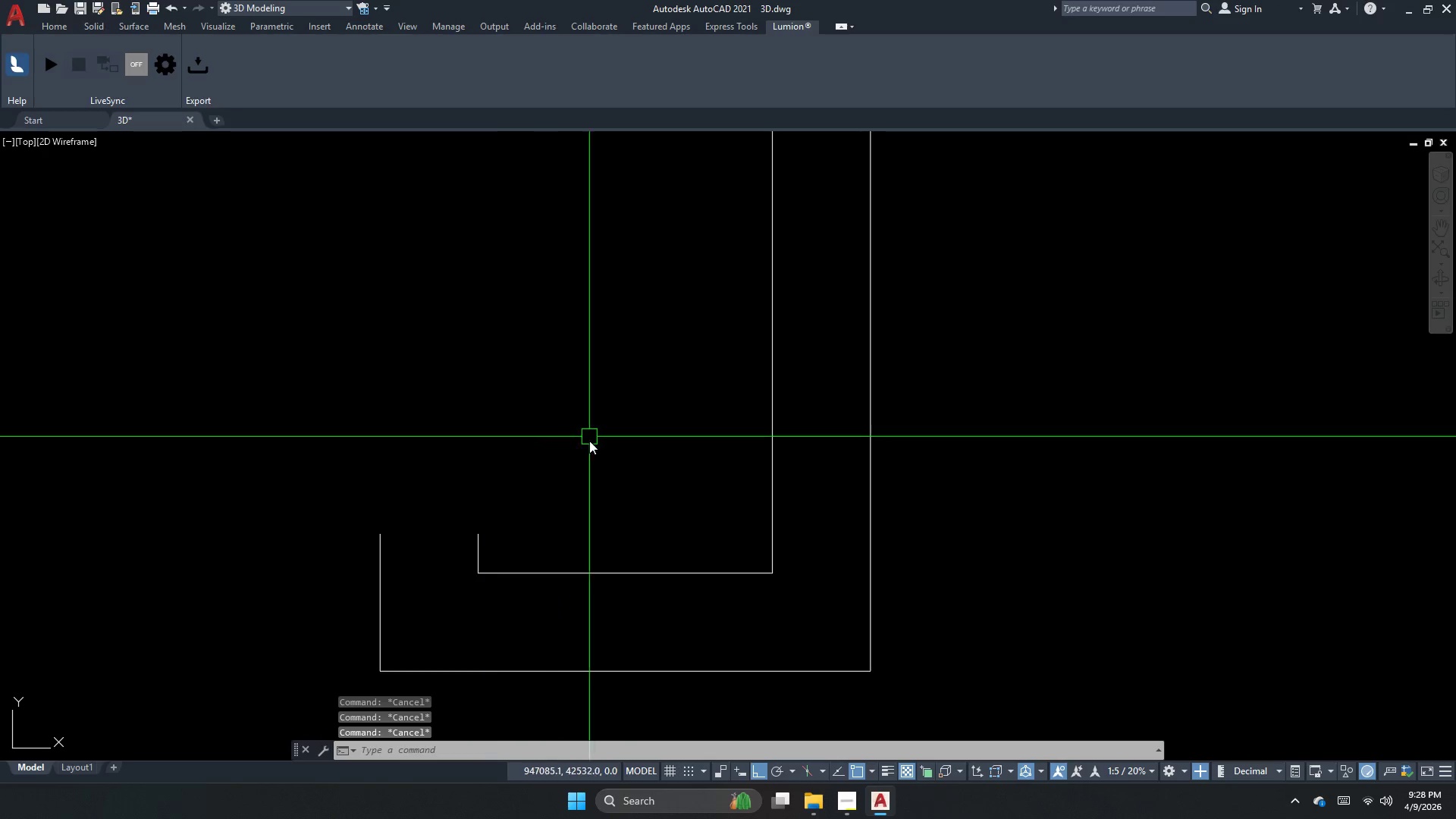 
key(Escape)
 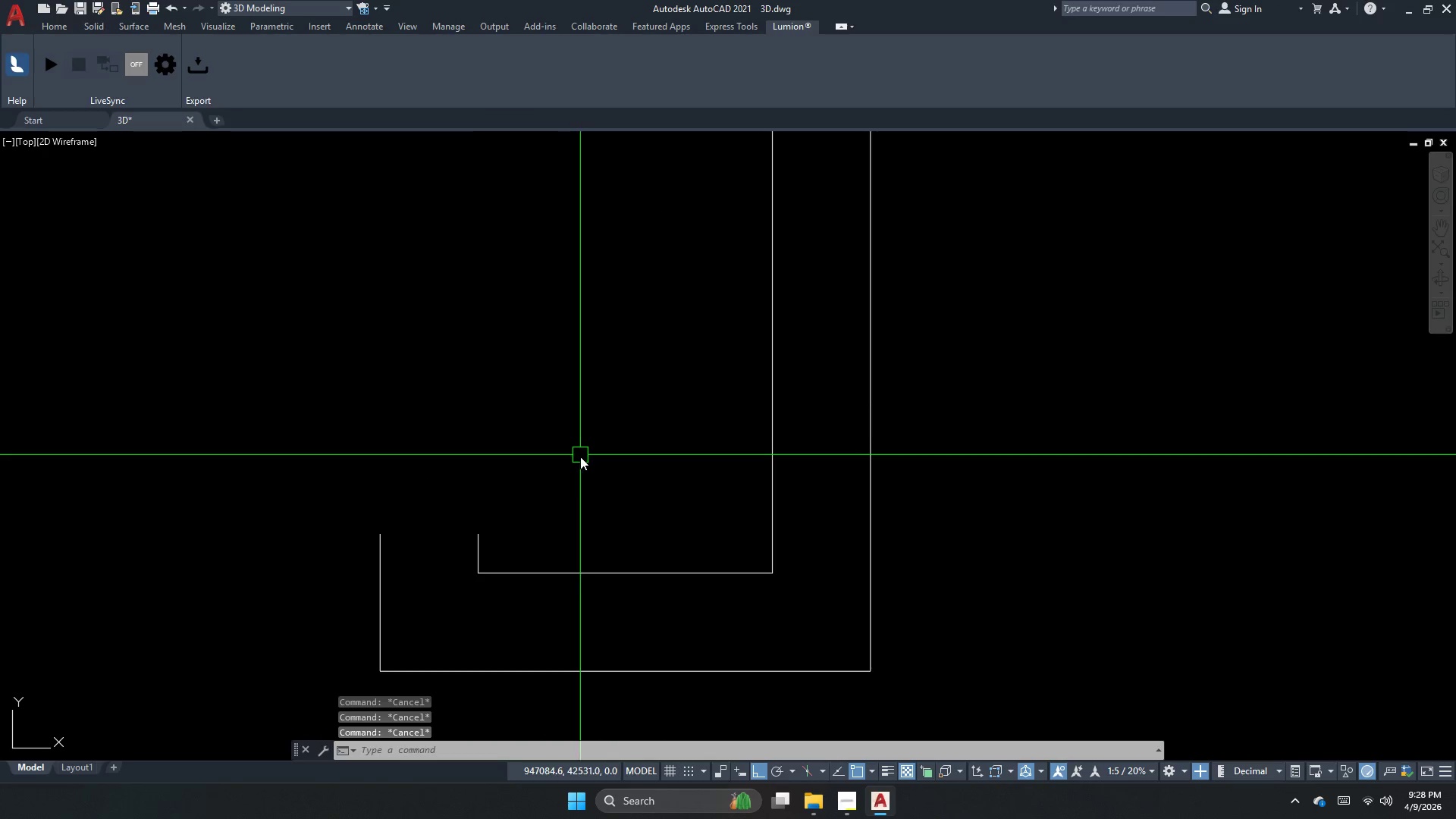 
key(Escape)
 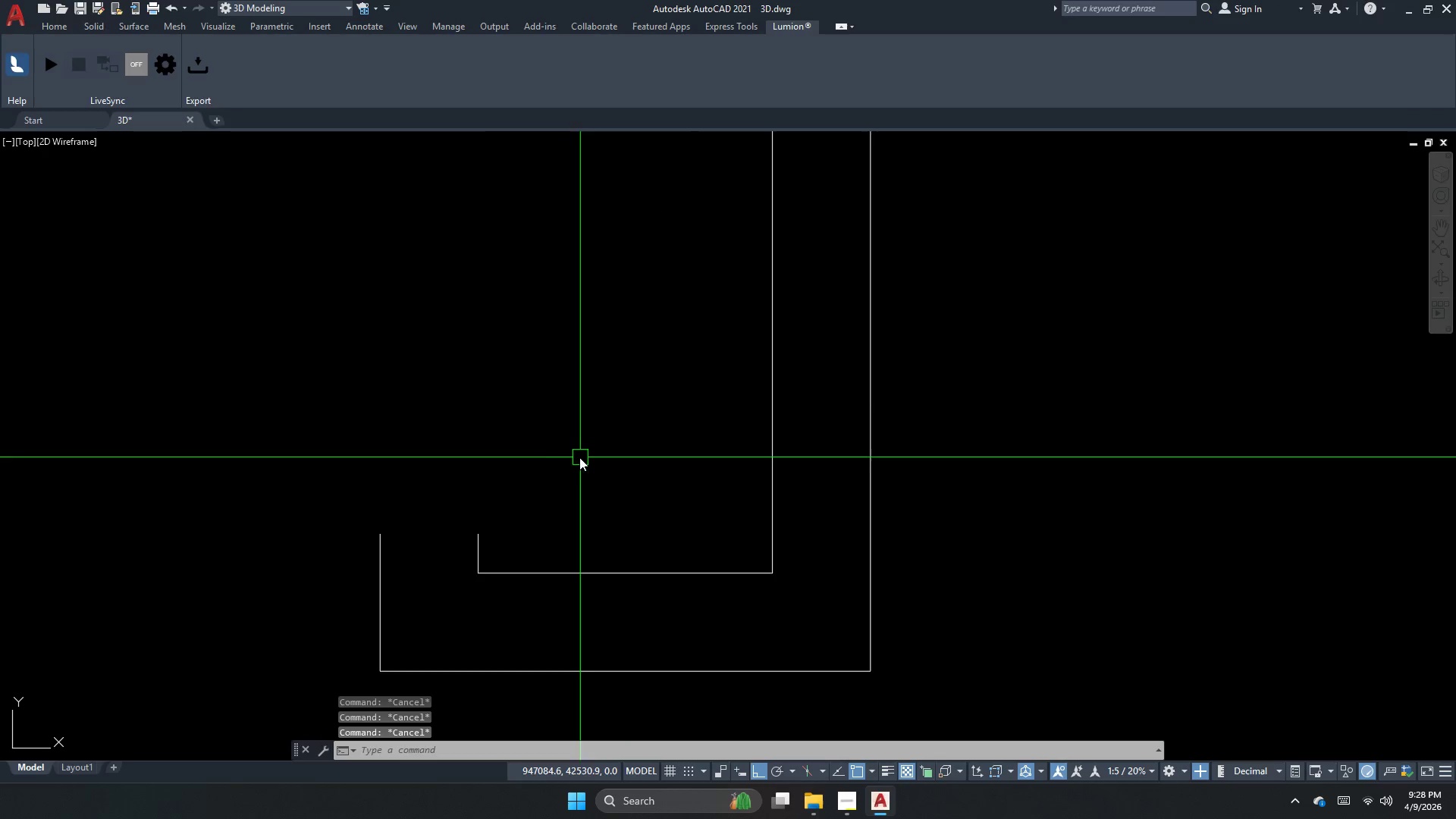 
key(Escape)
 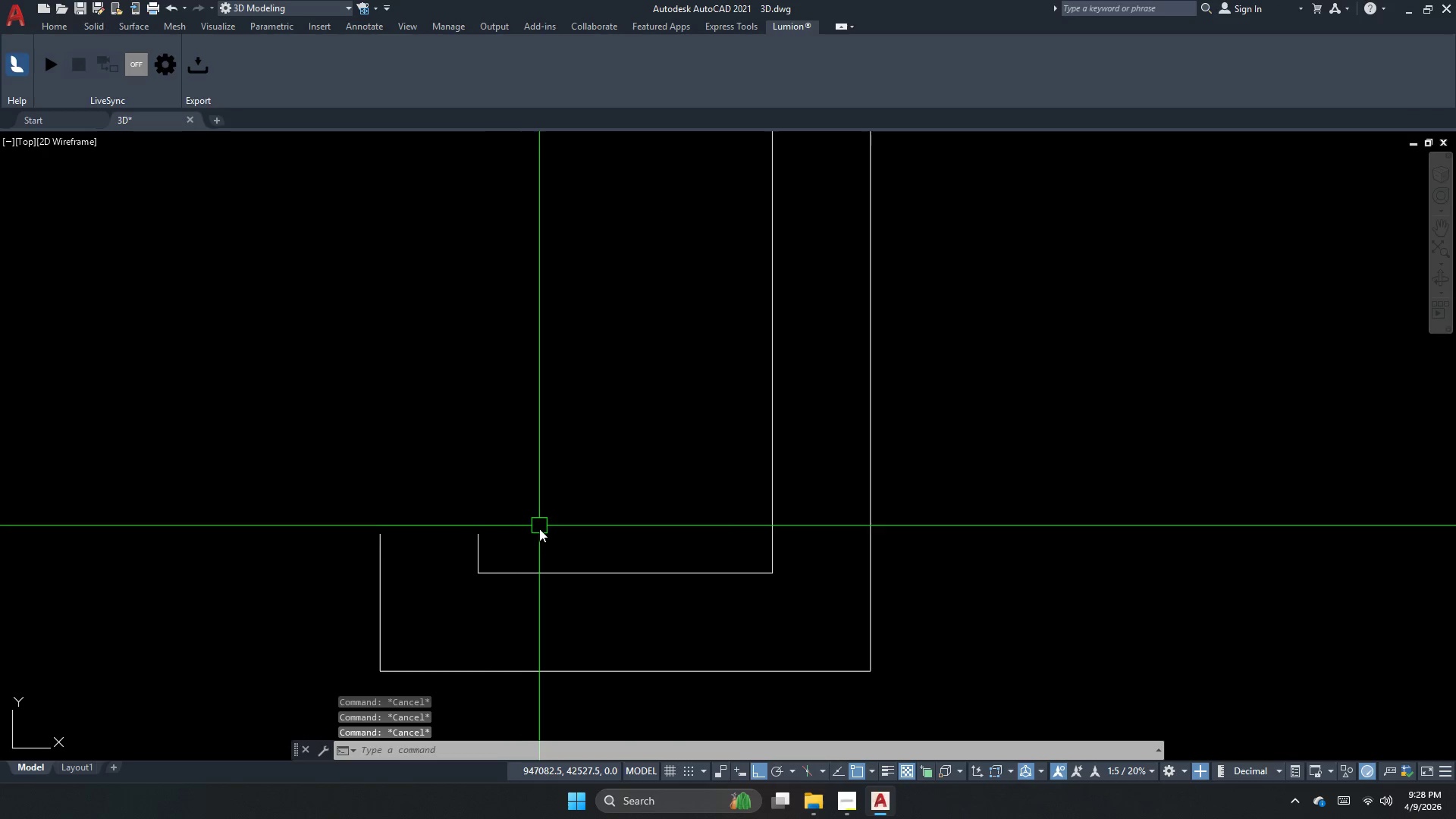 
key(Escape)
 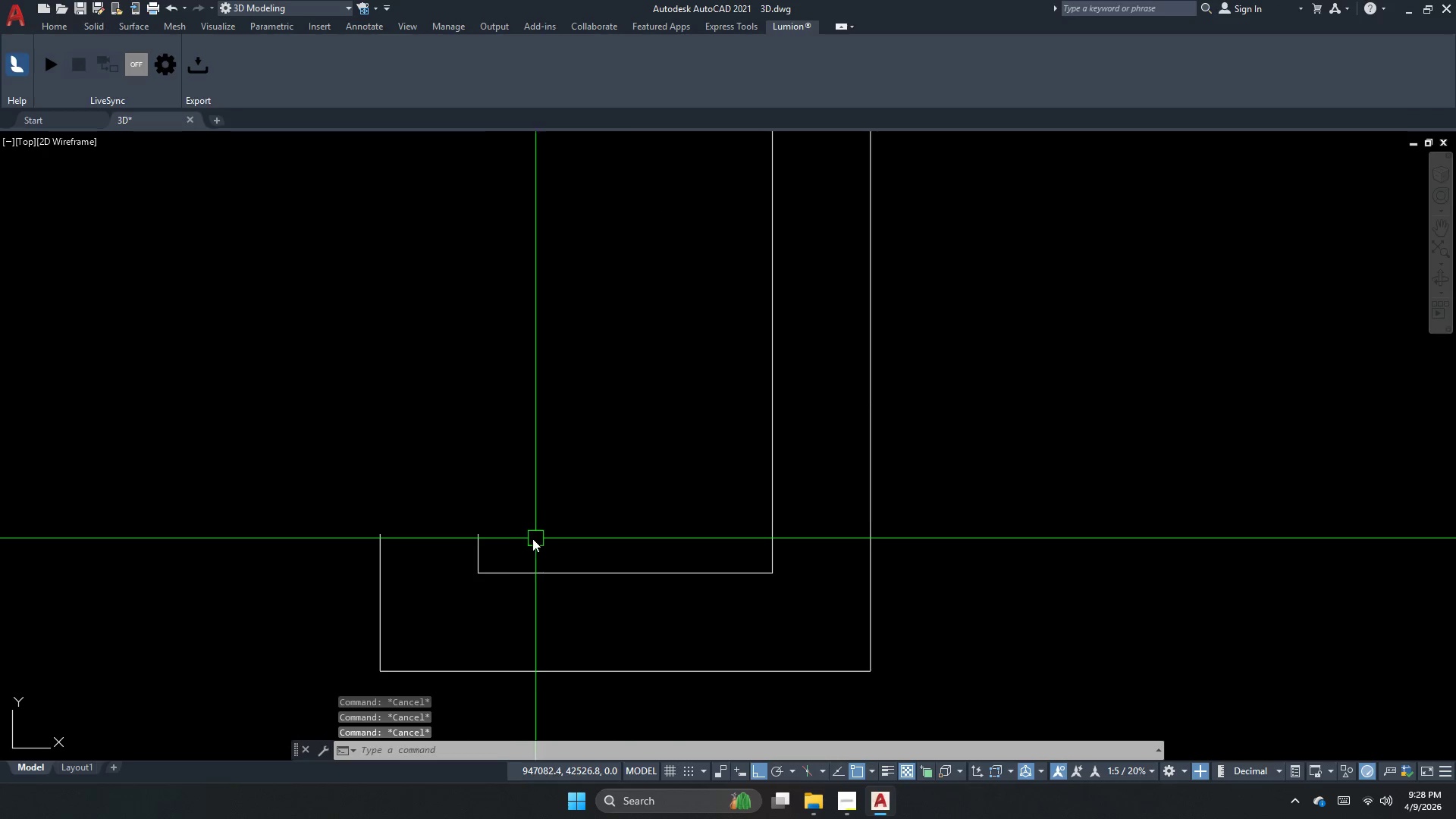 
key(S)
 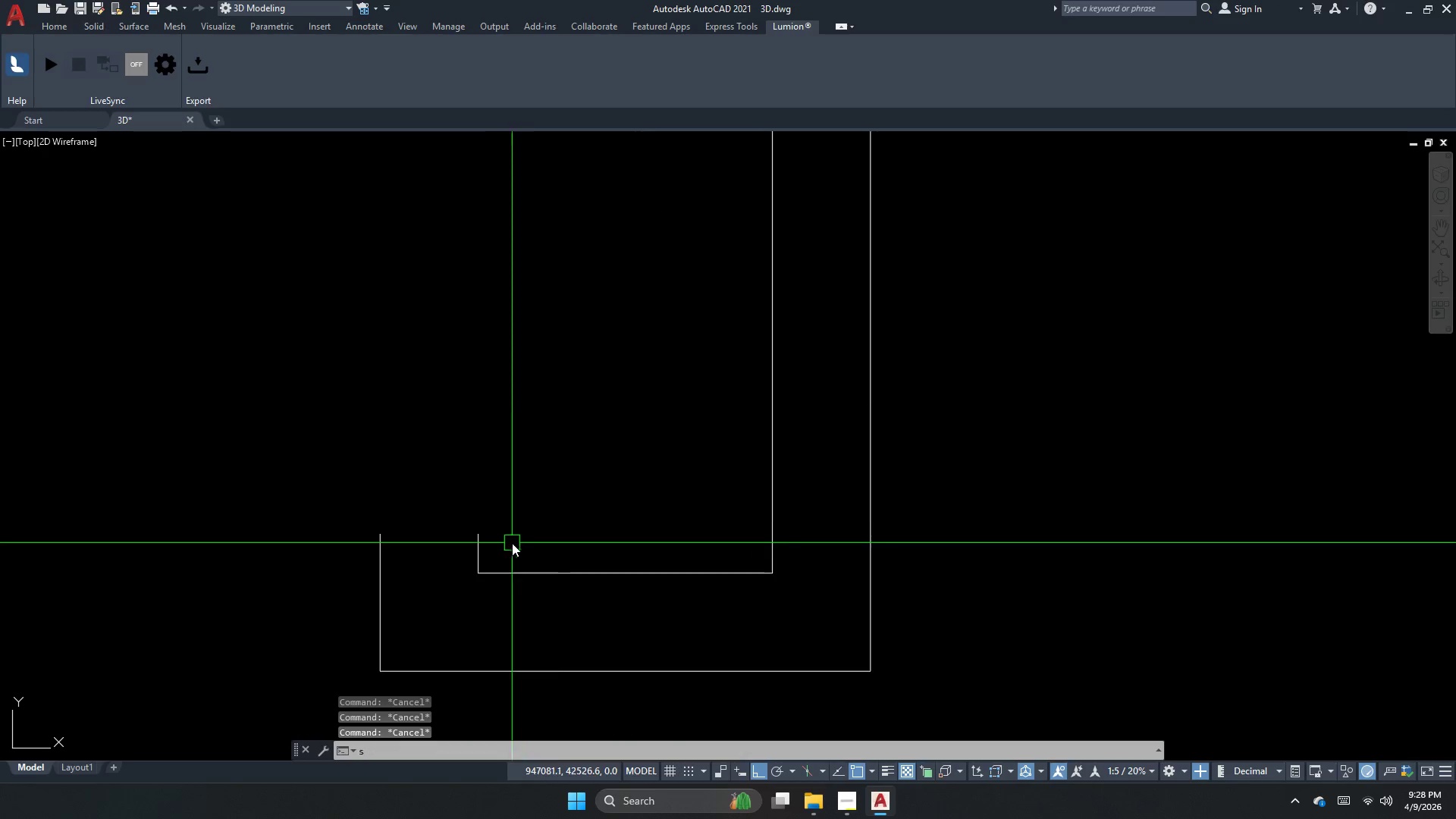 
key(Space)
 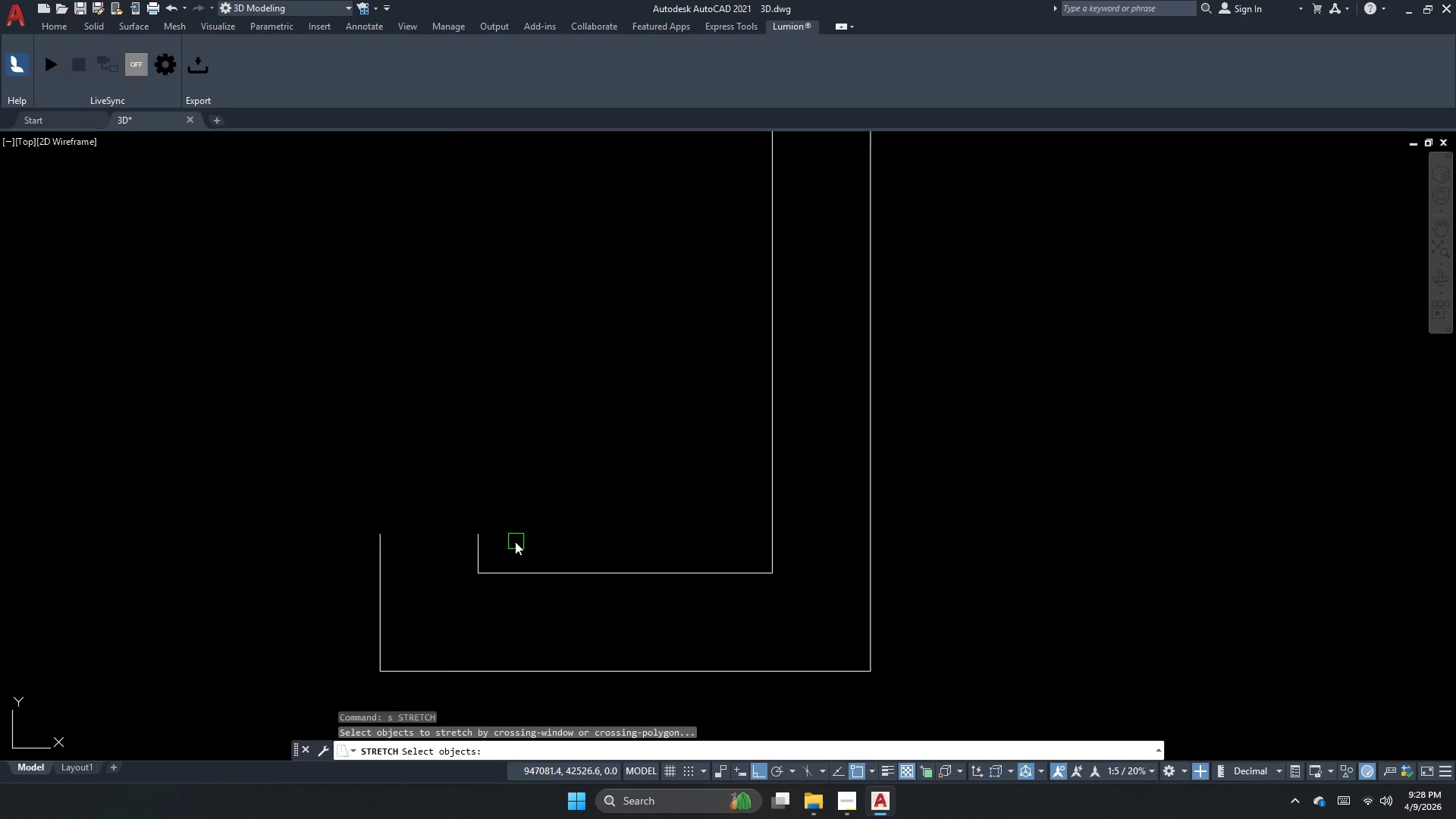 
left_click_drag(start_coordinate=[515, 541], to_coordinate=[456, 509])
 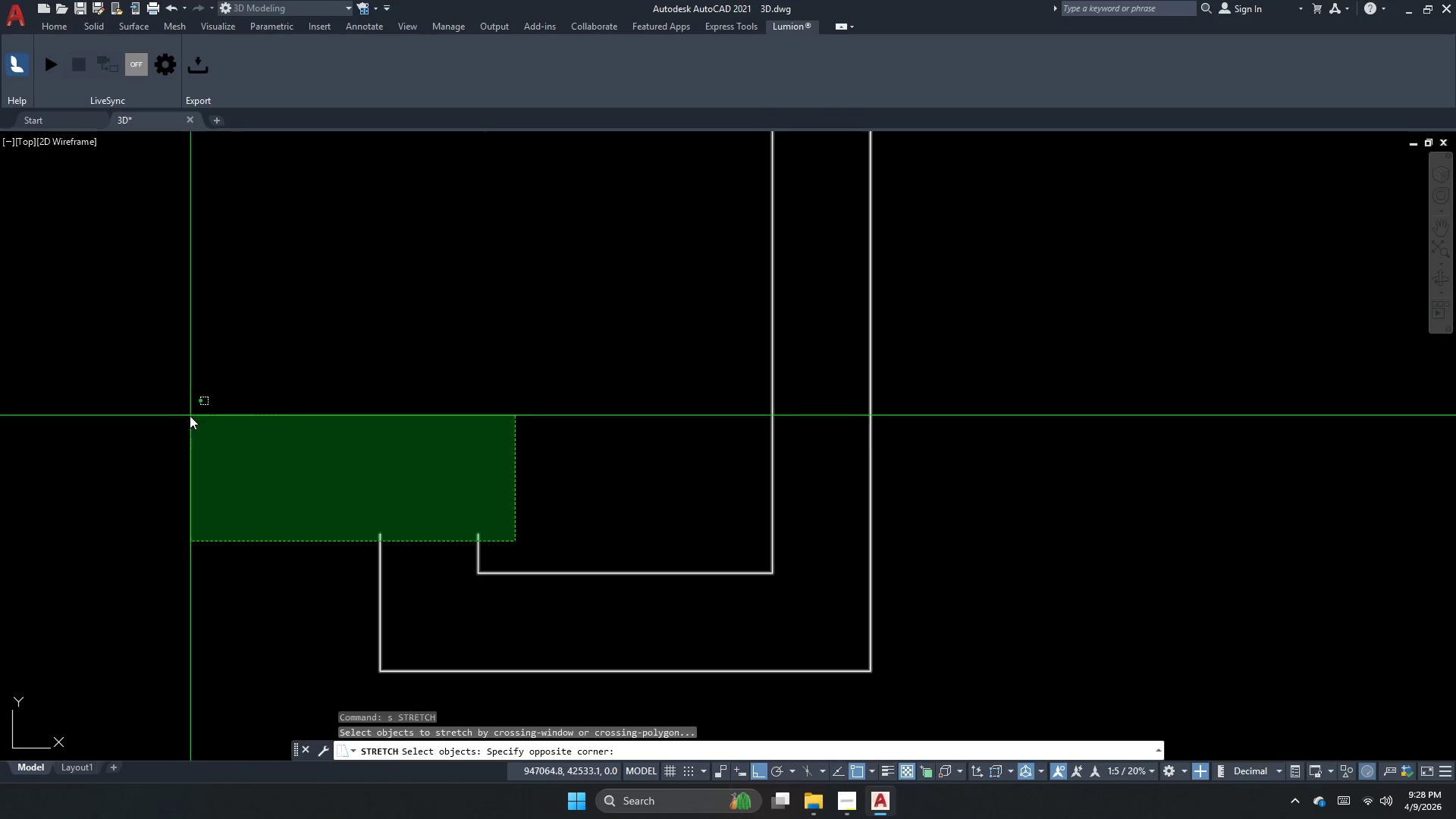 
double_click([190, 416])
 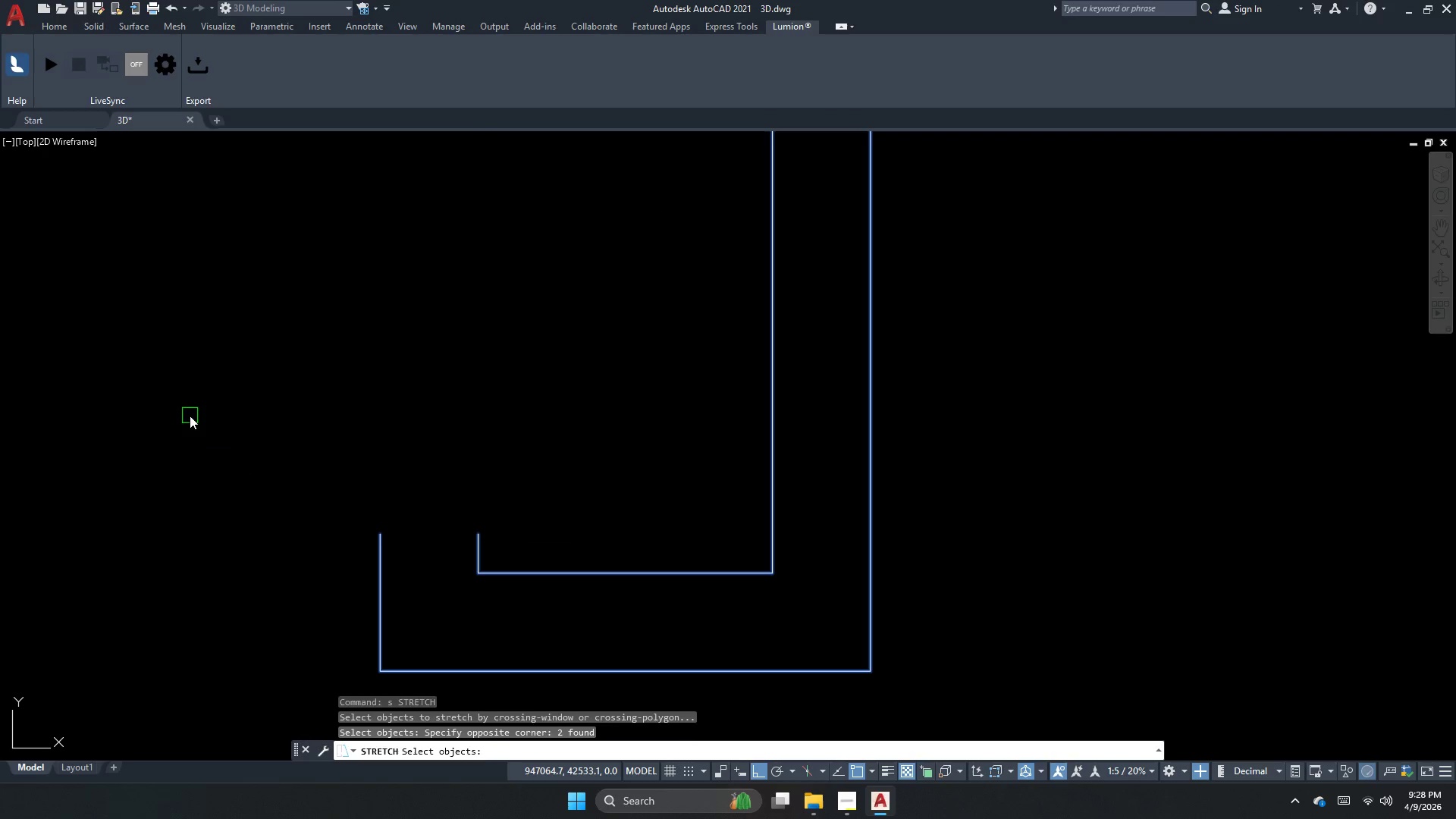 
key(Space)
 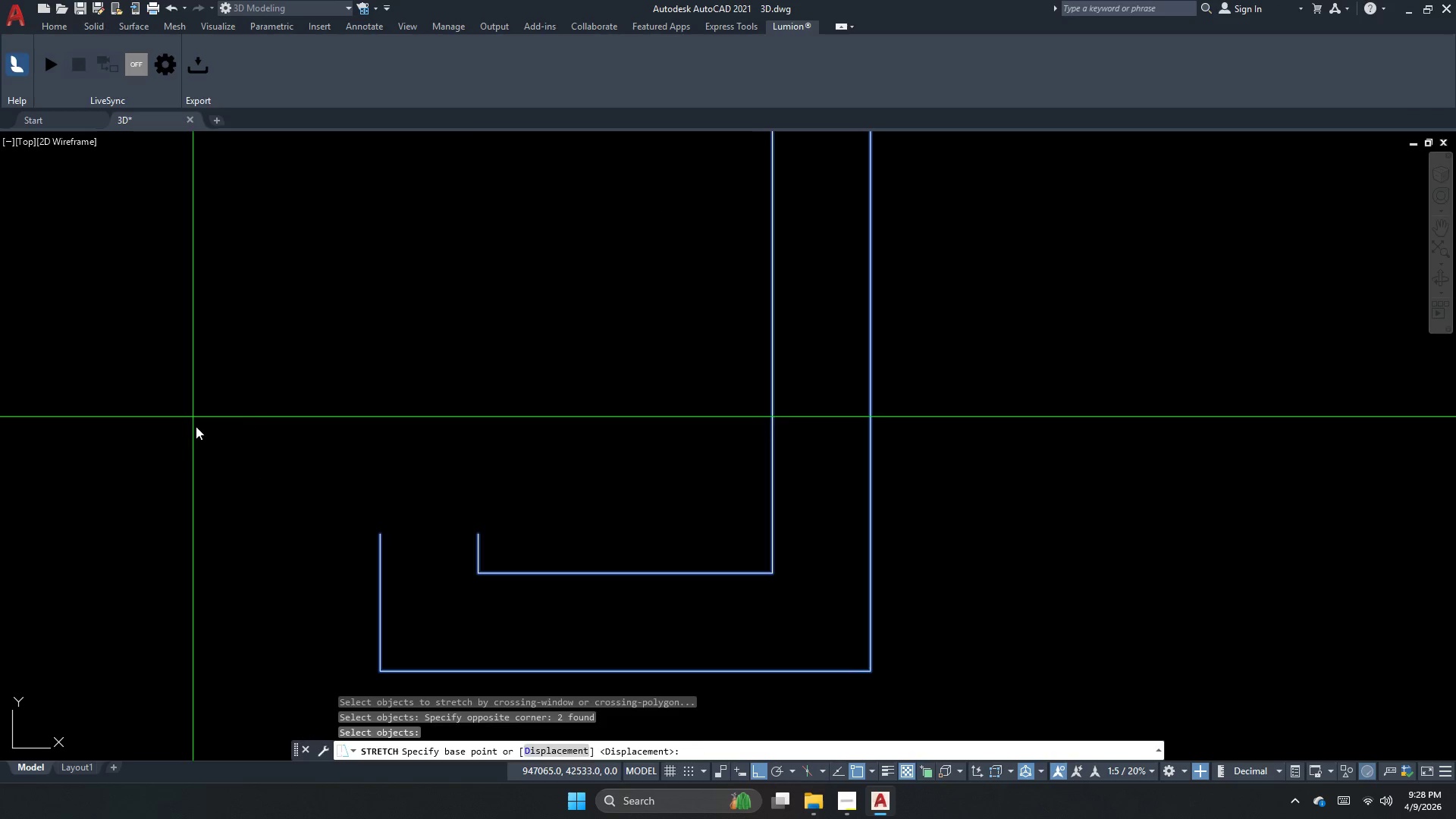 
left_click_drag(start_coordinate=[196, 447], to_coordinate=[196, 438])
 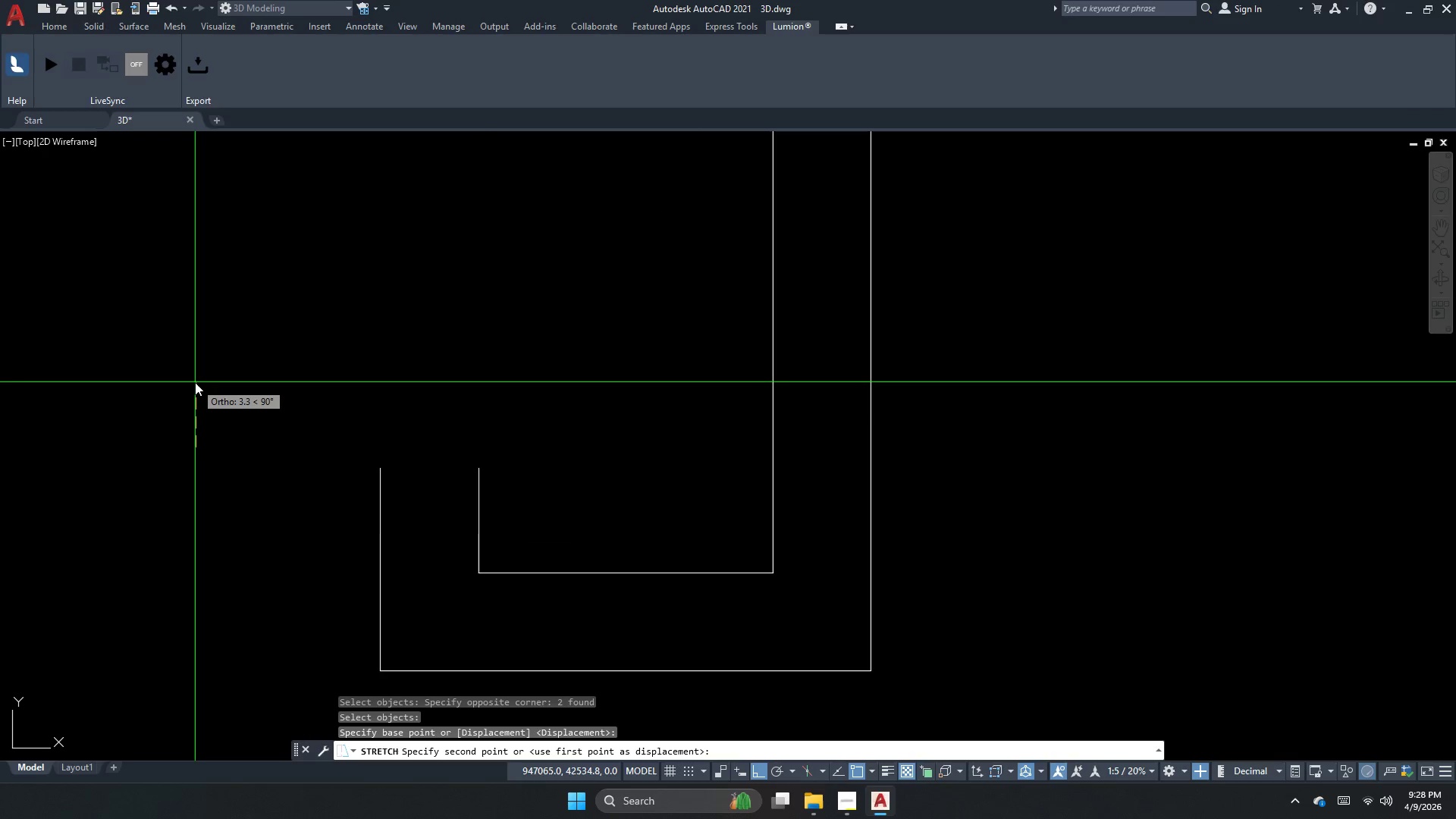 
key(Numpad1)
 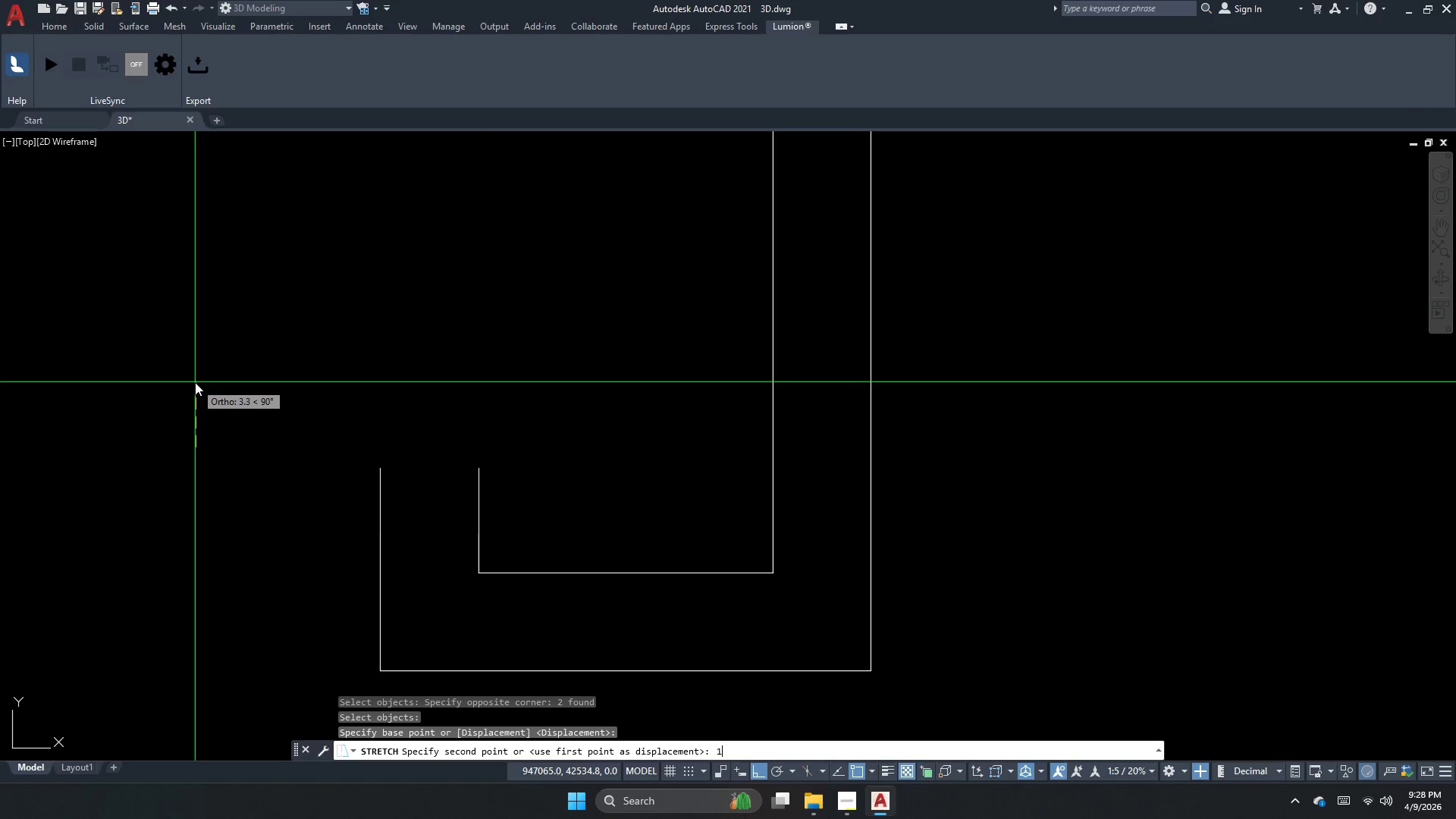 
key(Numpad0)
 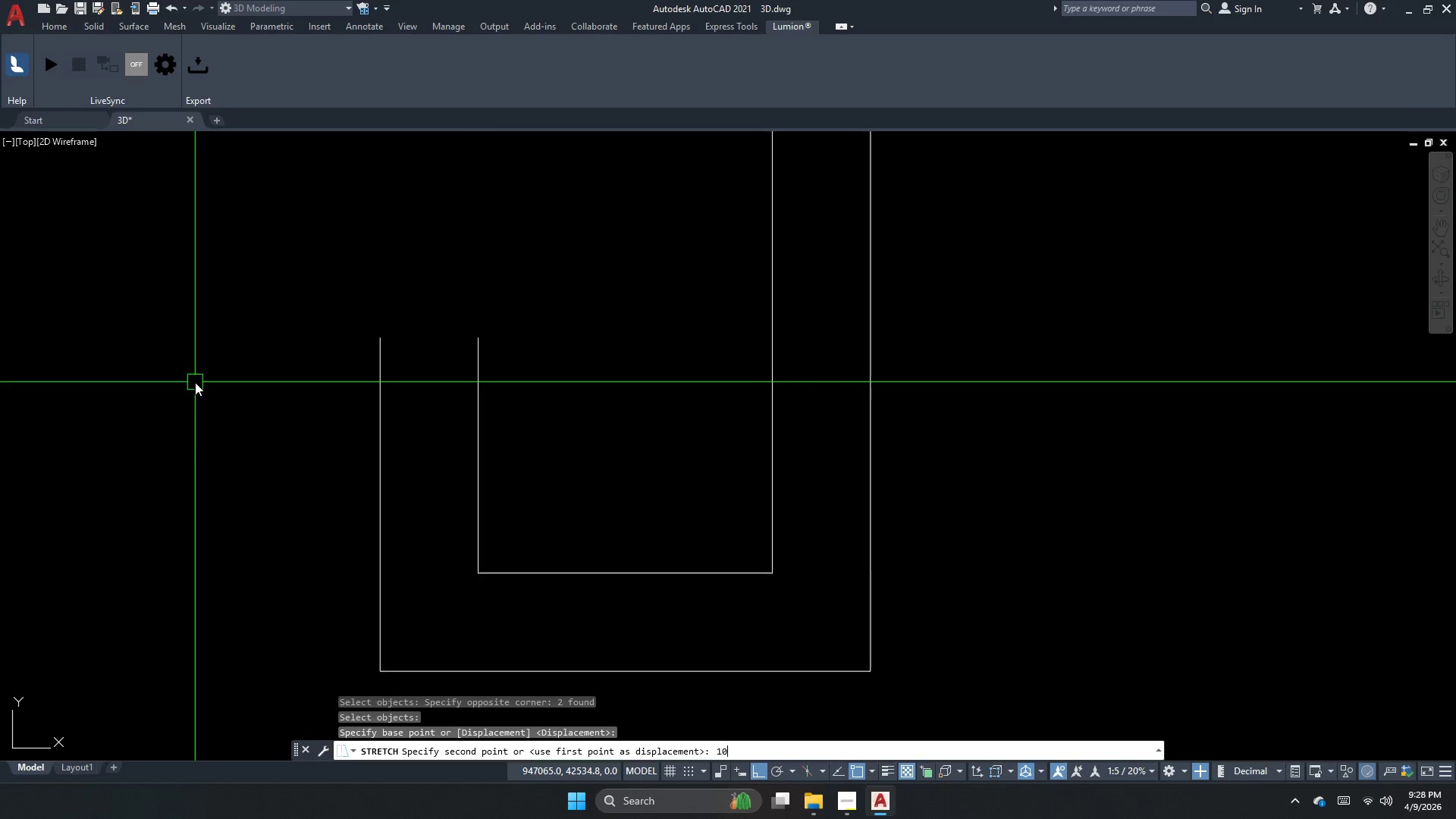 
key(NumpadEnter)
 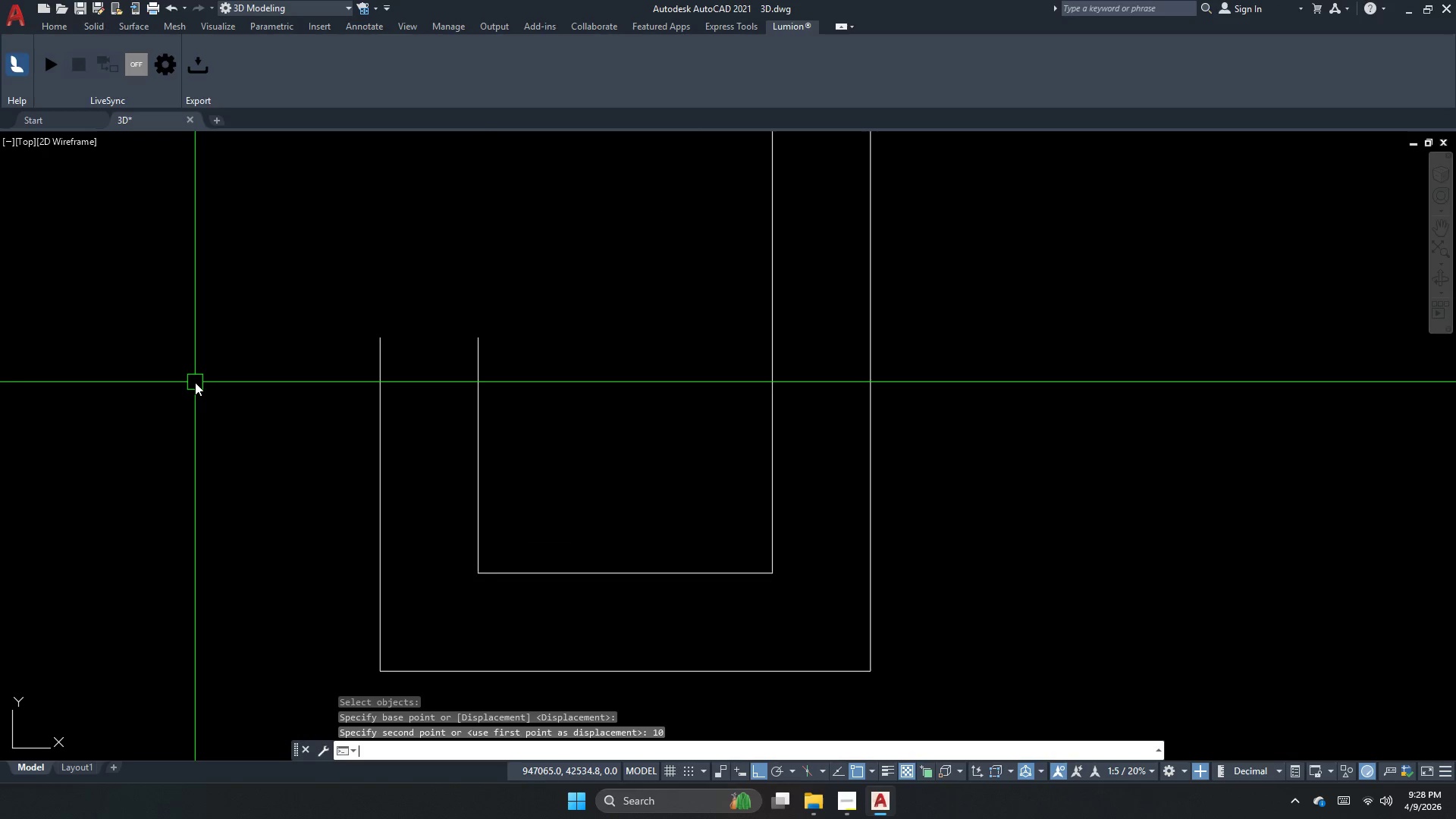 
key(Escape)
 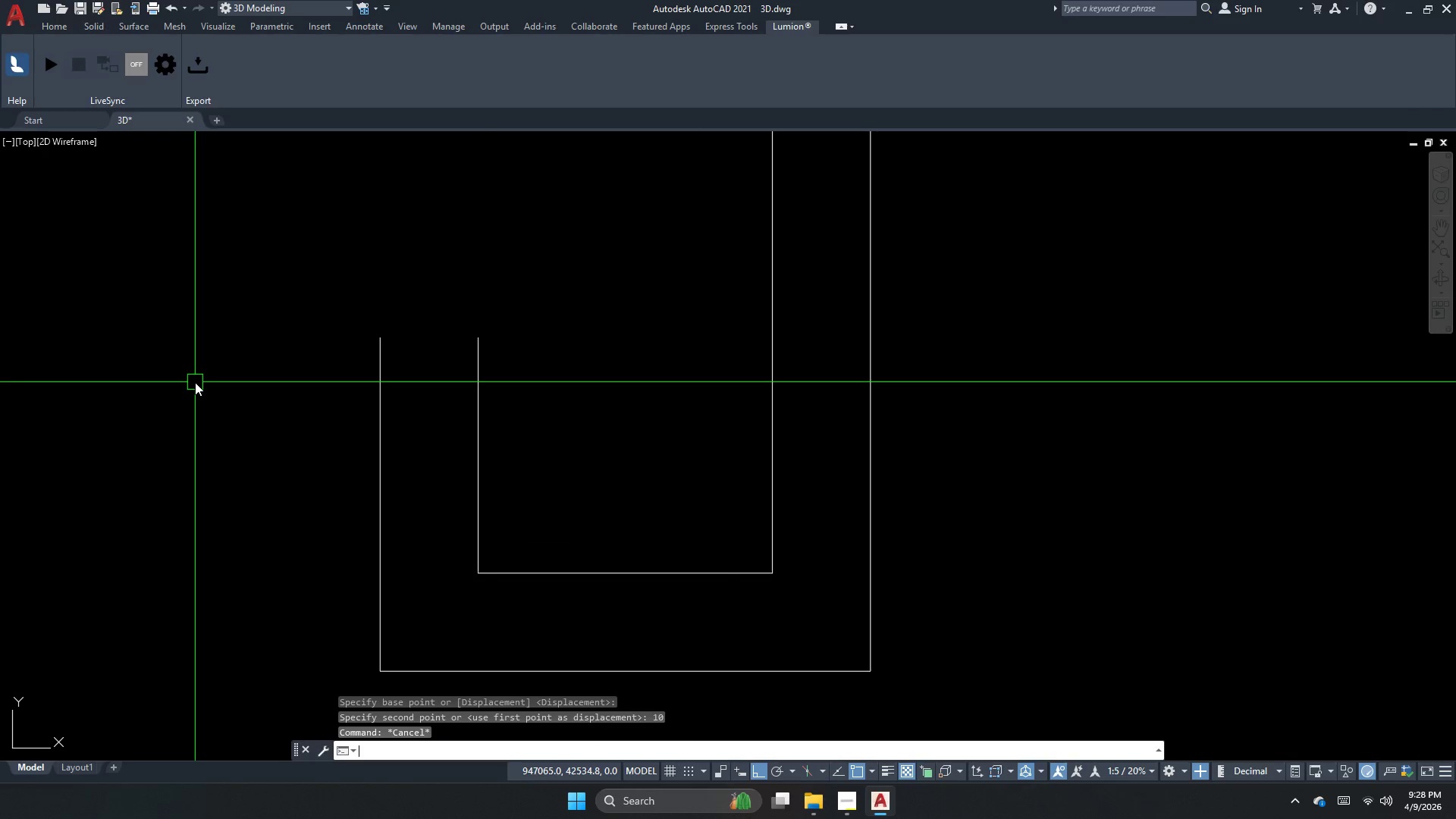 
key(Escape)
 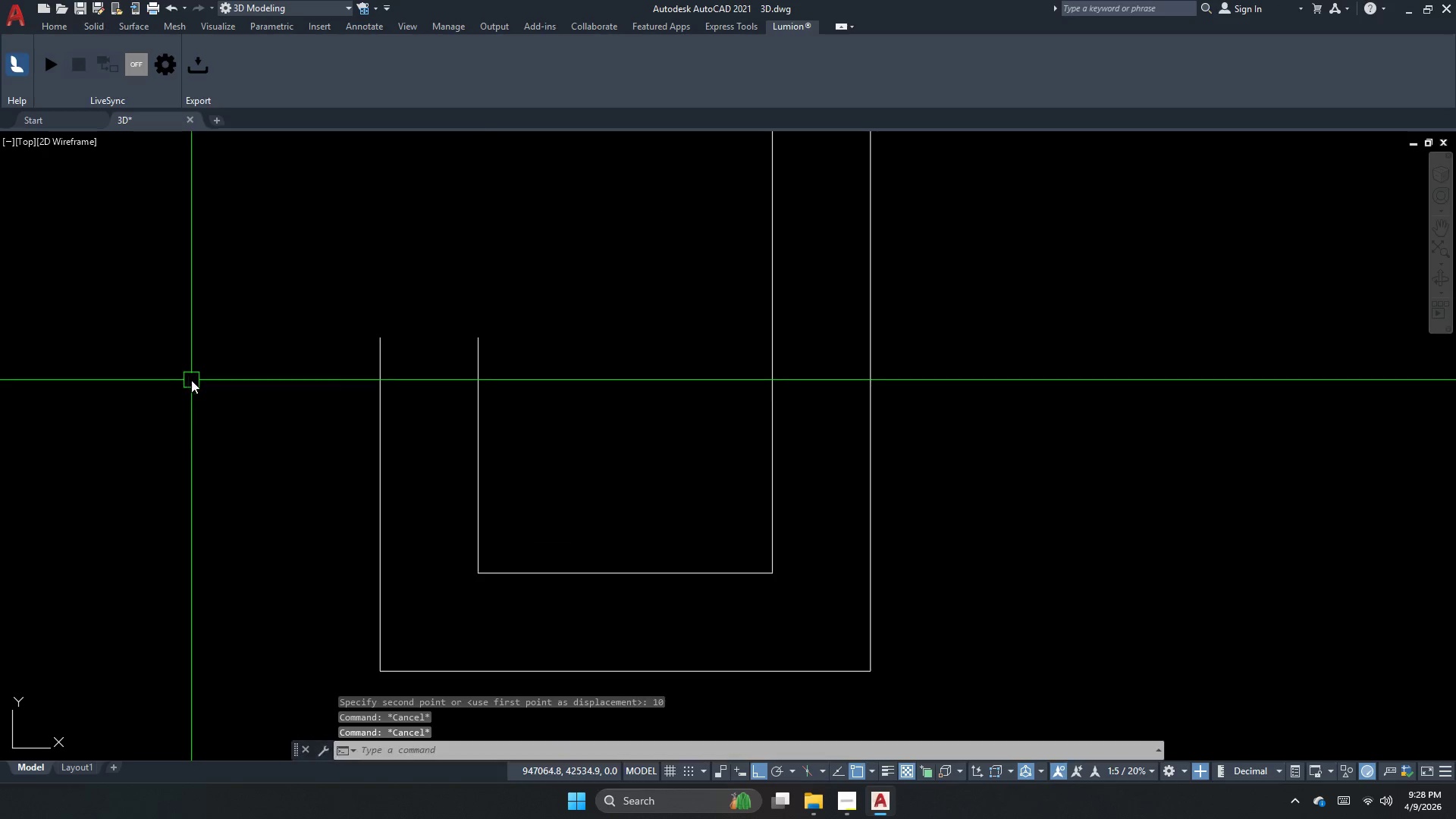 
key(Escape)
 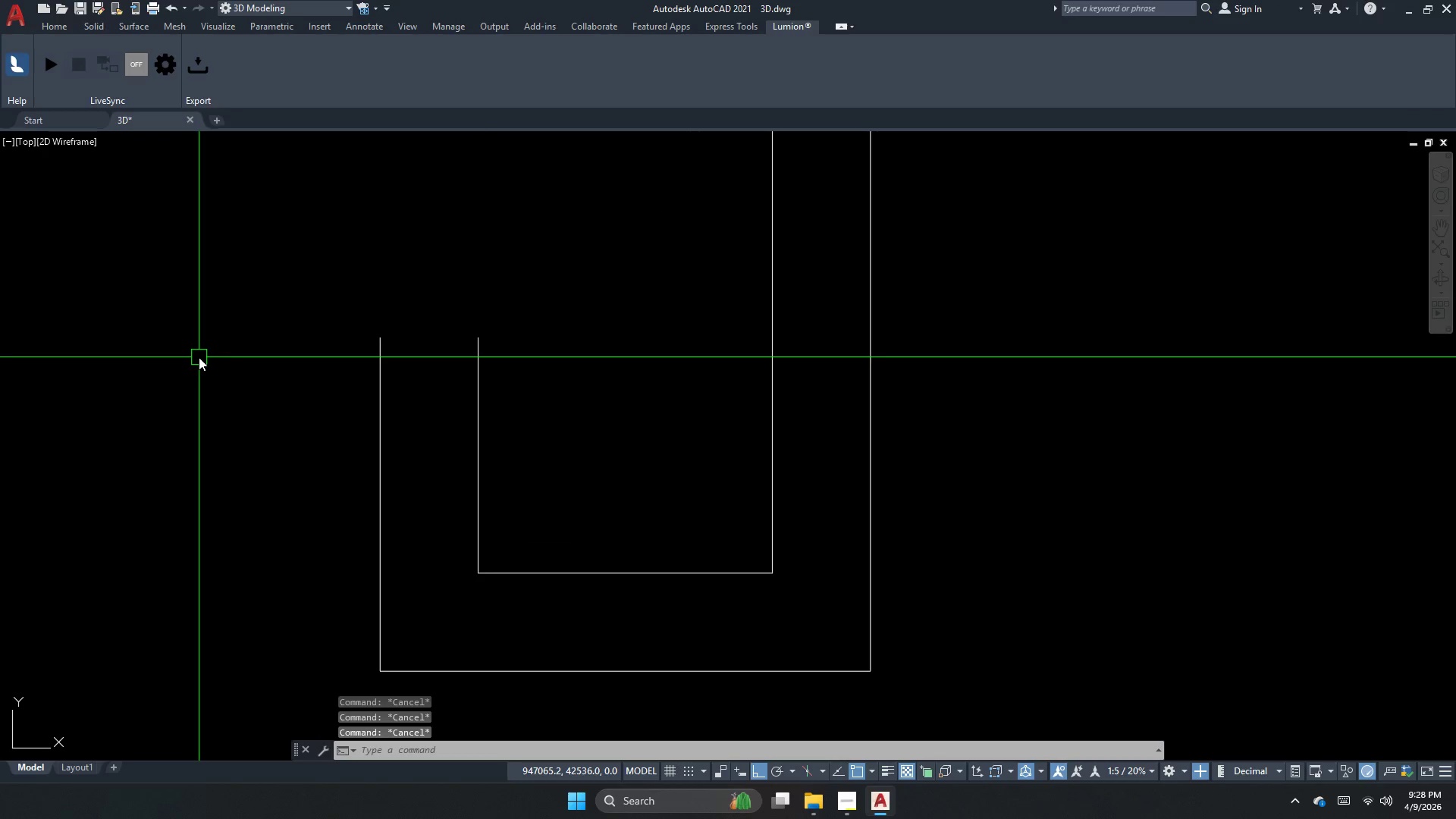 
key(Escape)
type(dli )
 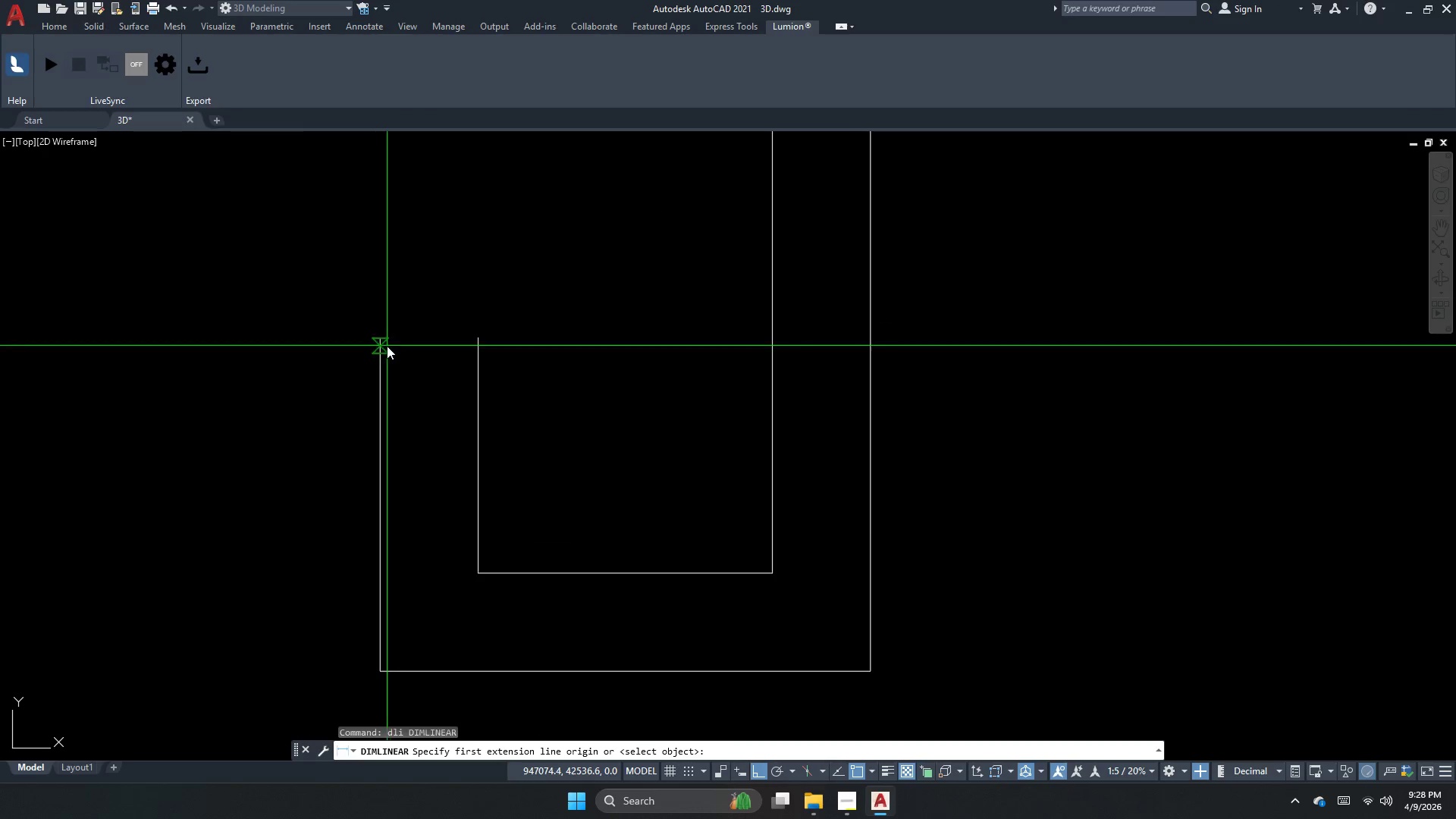 
left_click([381, 341])
 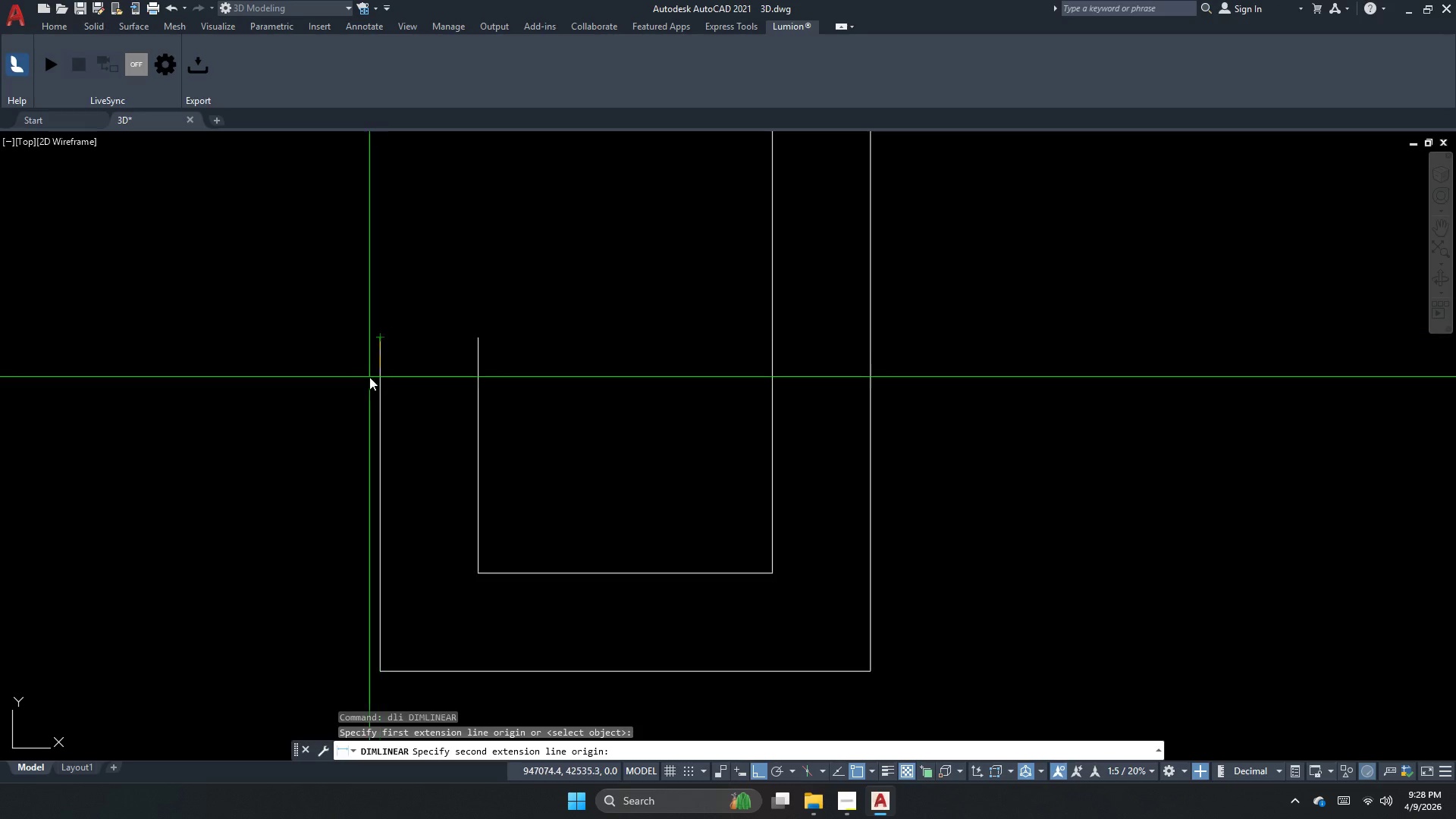 
scroll: coordinate [384, 635], scroll_direction: down, amount: 1.0
 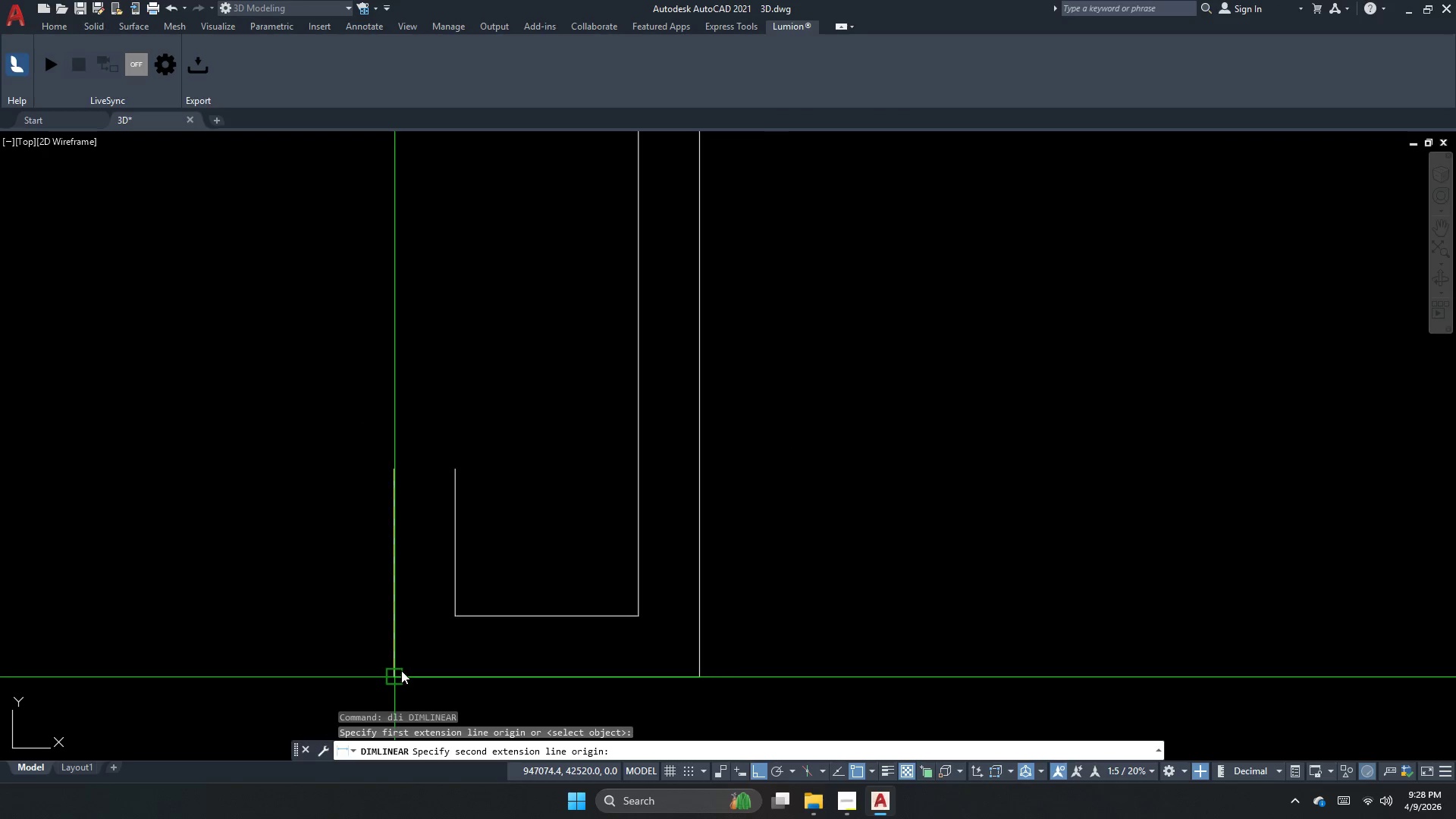 
left_click_drag(start_coordinate=[401, 667], to_coordinate=[387, 654])
 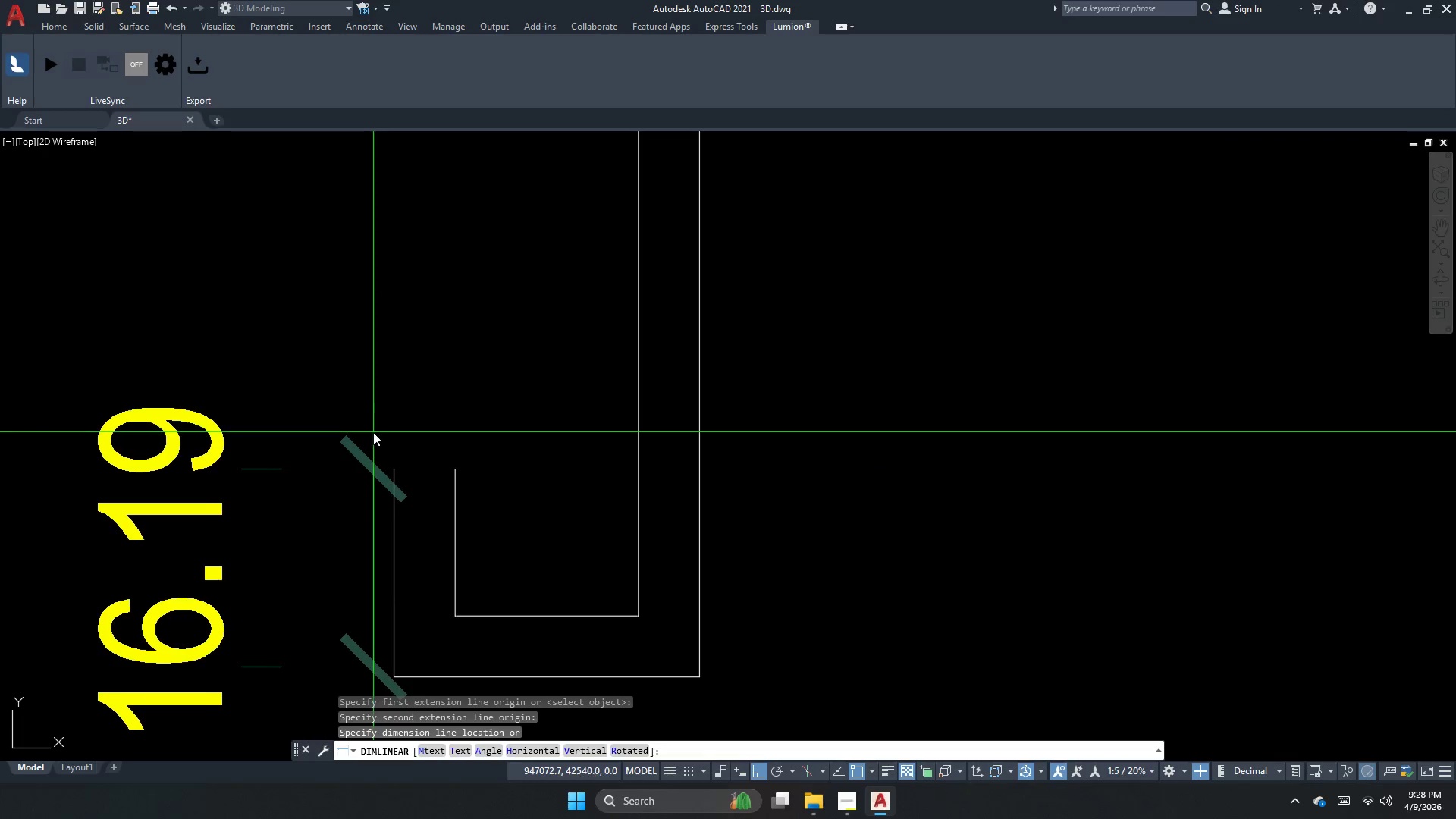 
key(Escape)
 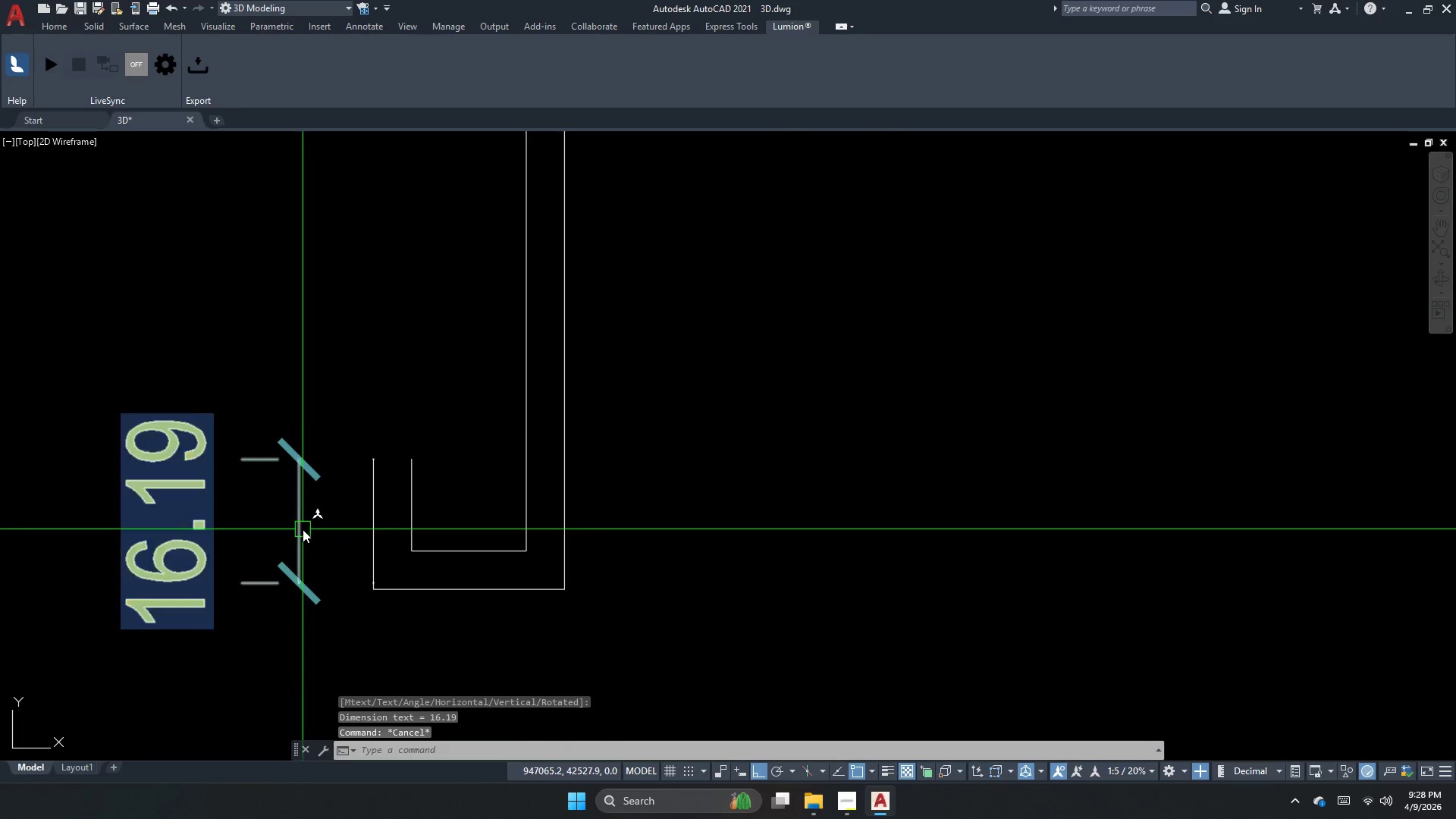 
scroll: coordinate [338, 442], scroll_direction: down, amount: 1.0
 